 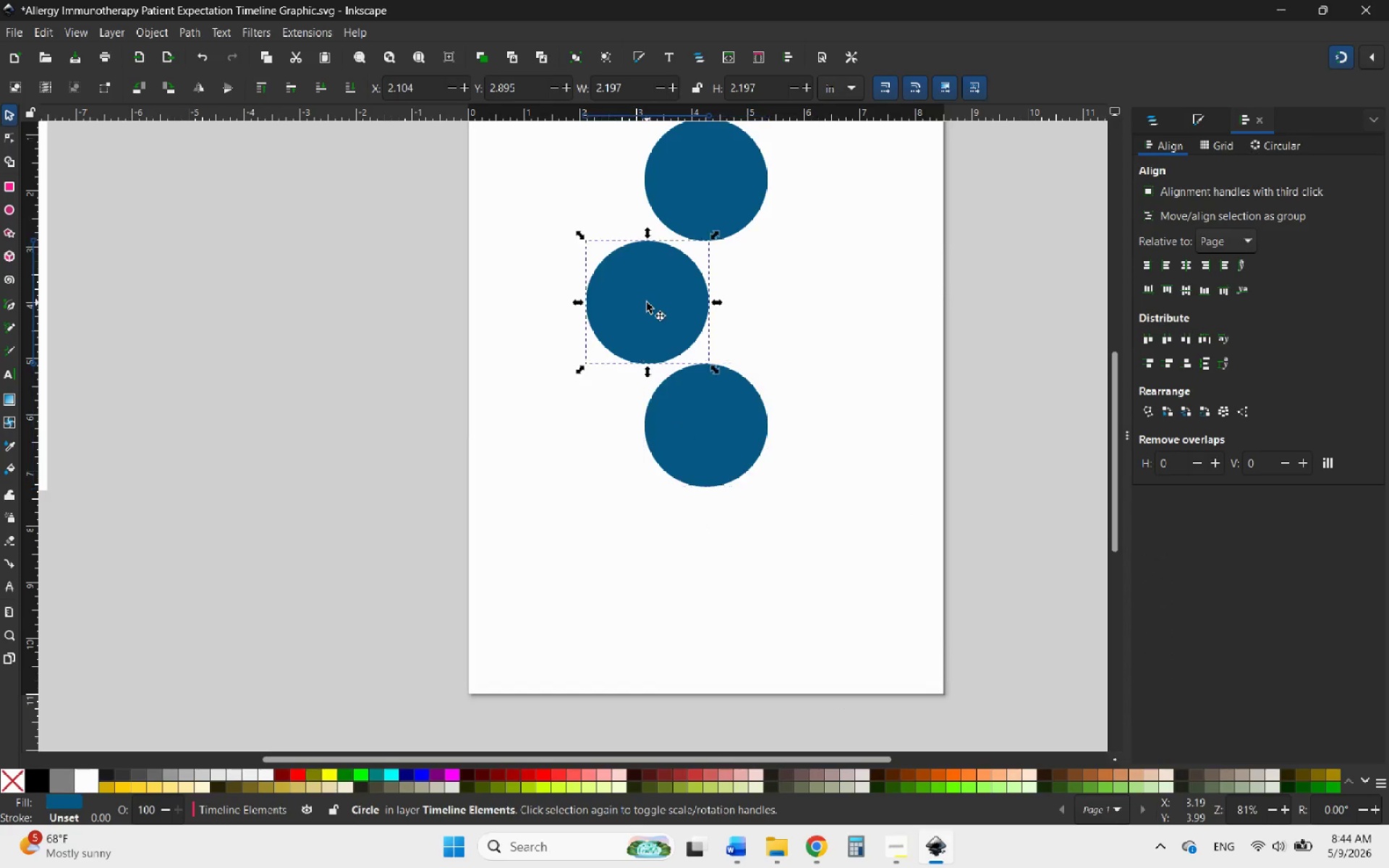 
right_click([647, 302])
 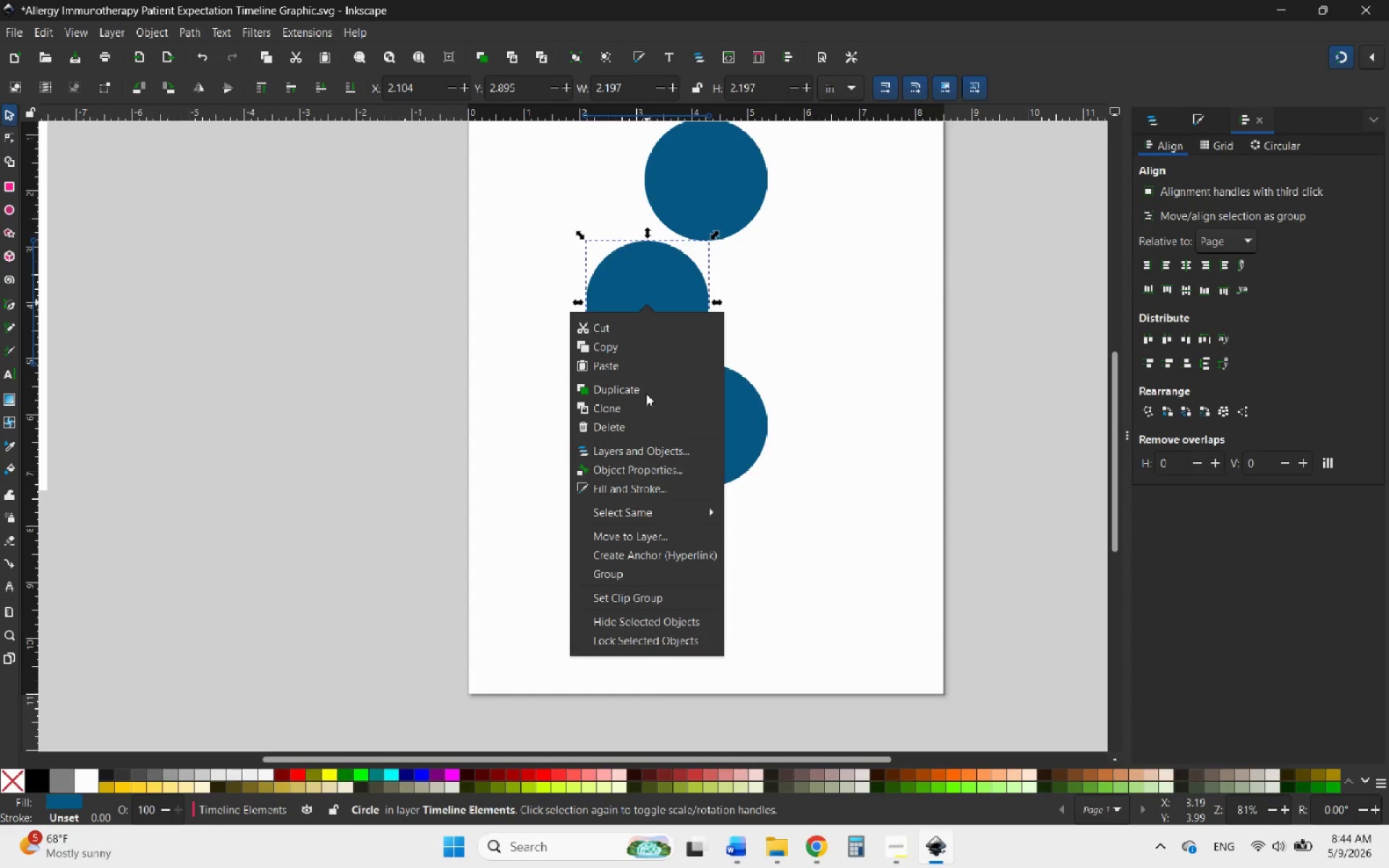 
left_click([642, 388])
 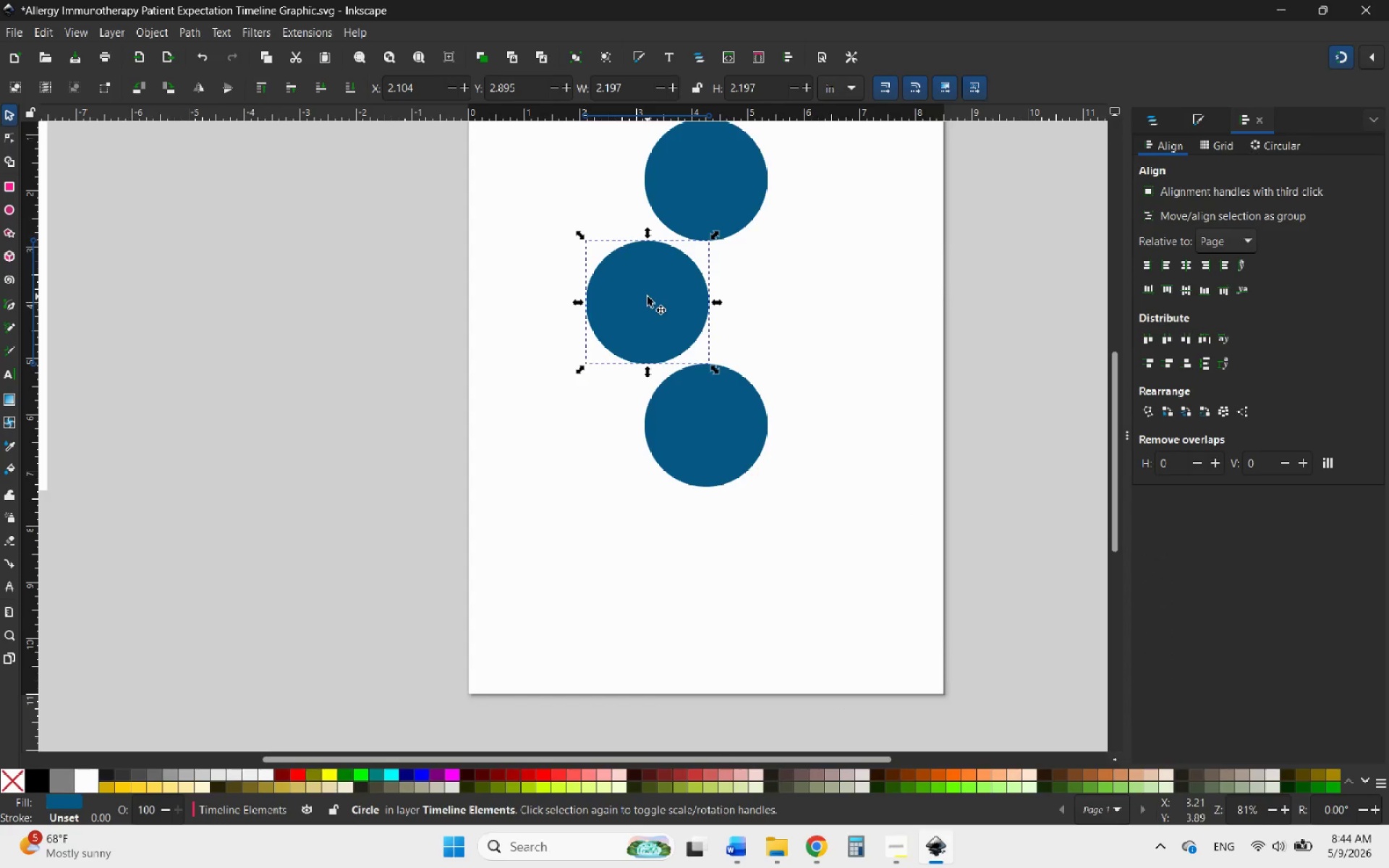 
left_click_drag(start_coordinate=[647, 292], to_coordinate=[649, 552])
 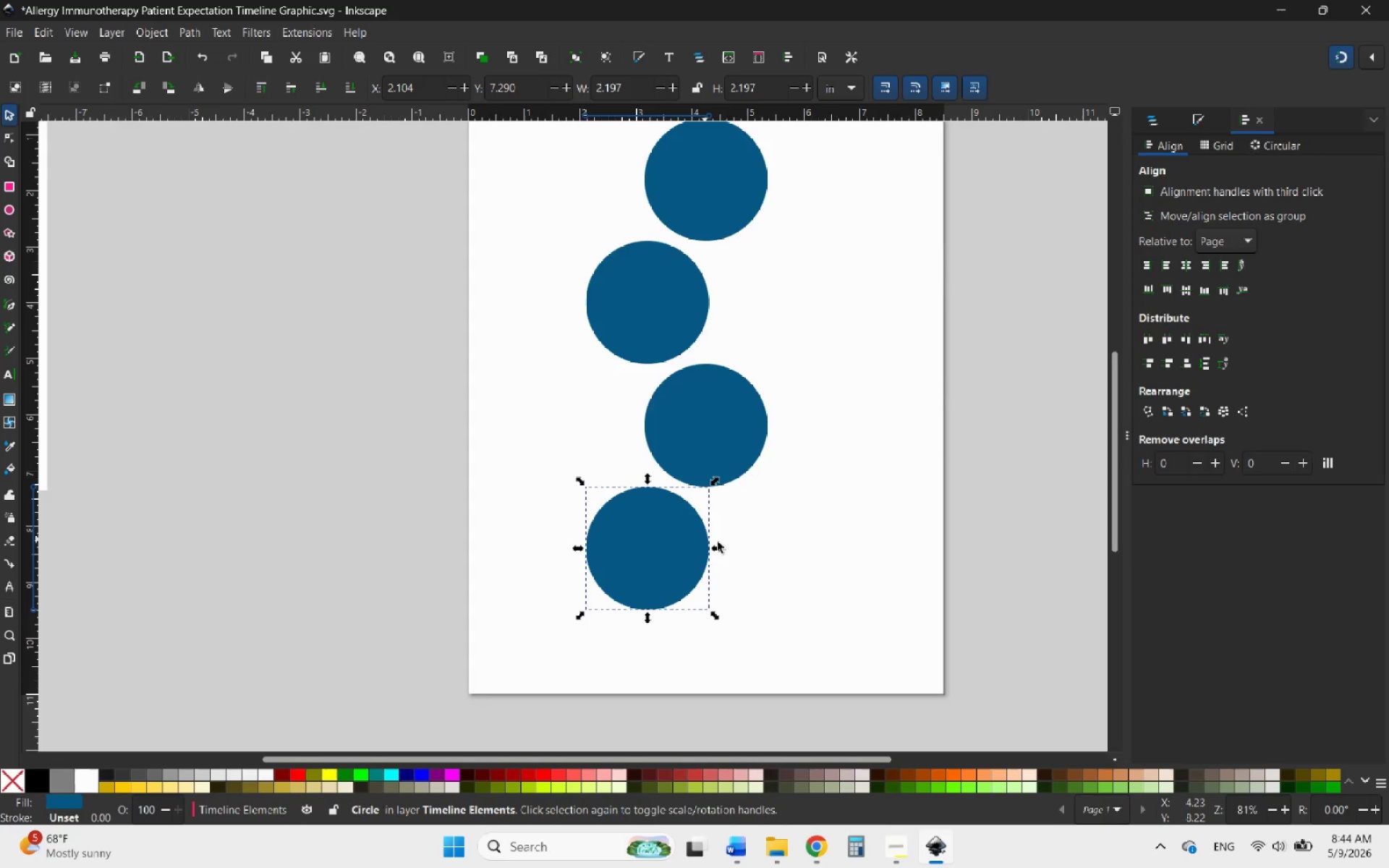 
hold_key(key=ControlLeft, duration=1.76)
 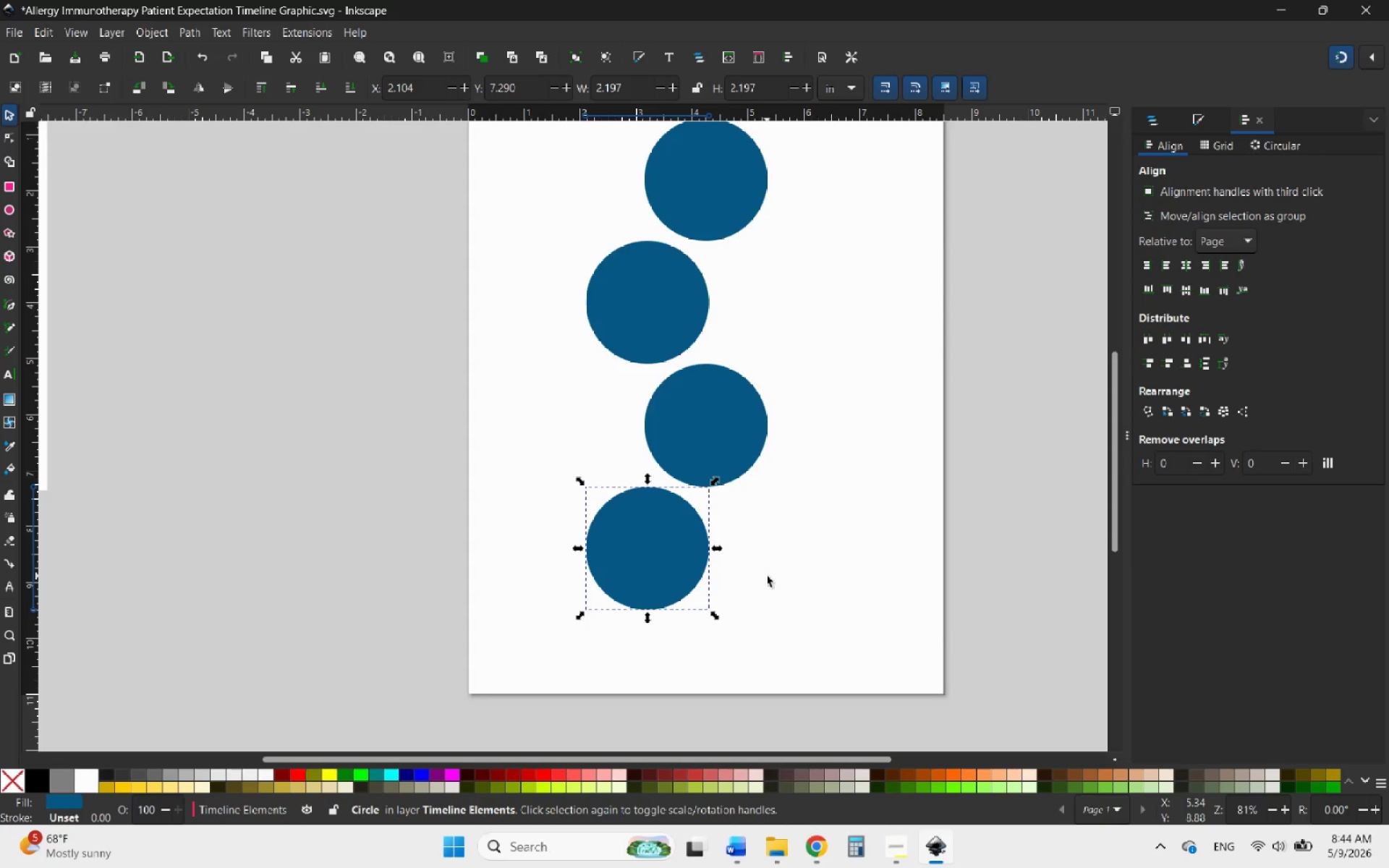 
left_click([767, 576])
 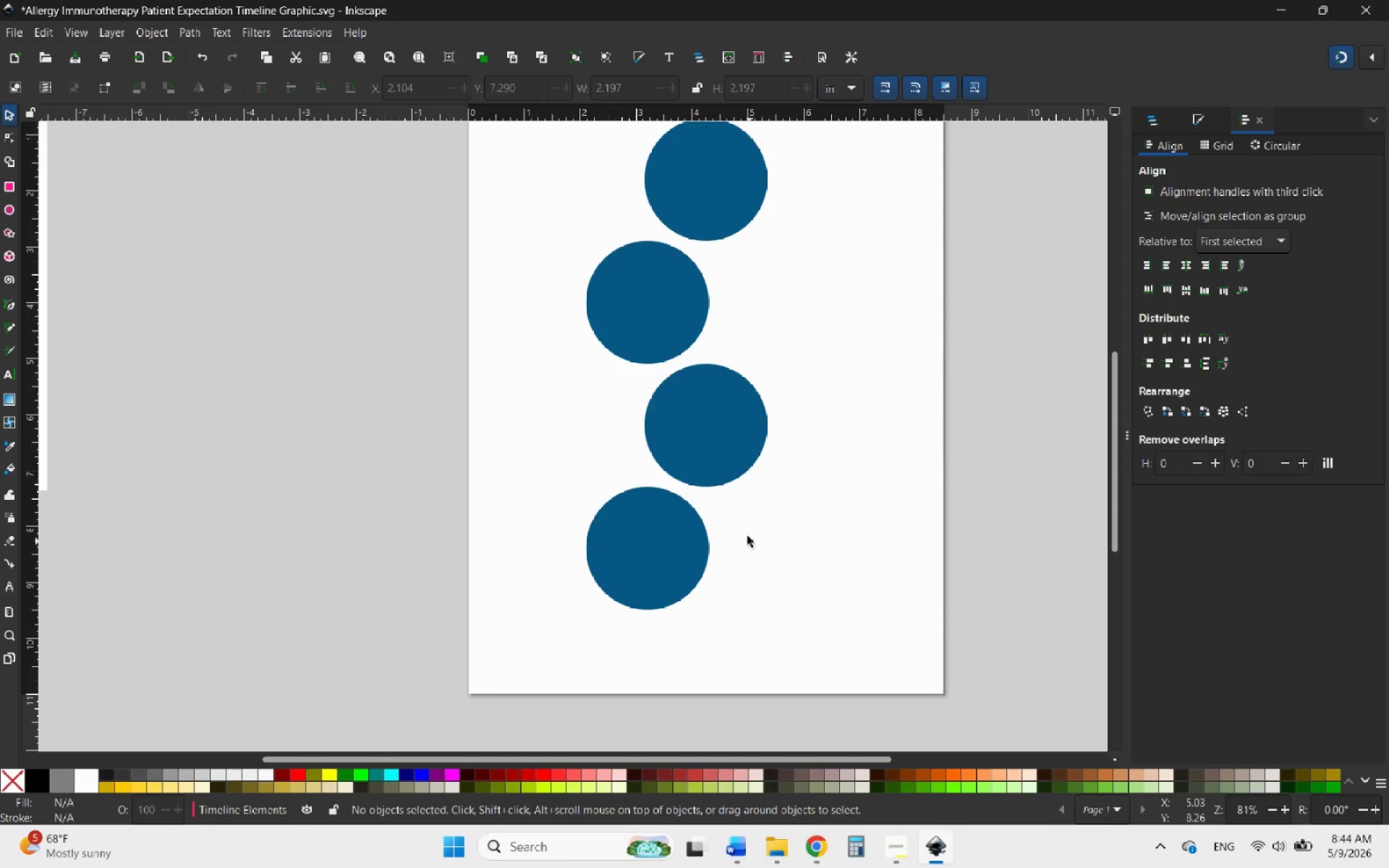 
left_click([710, 456])
 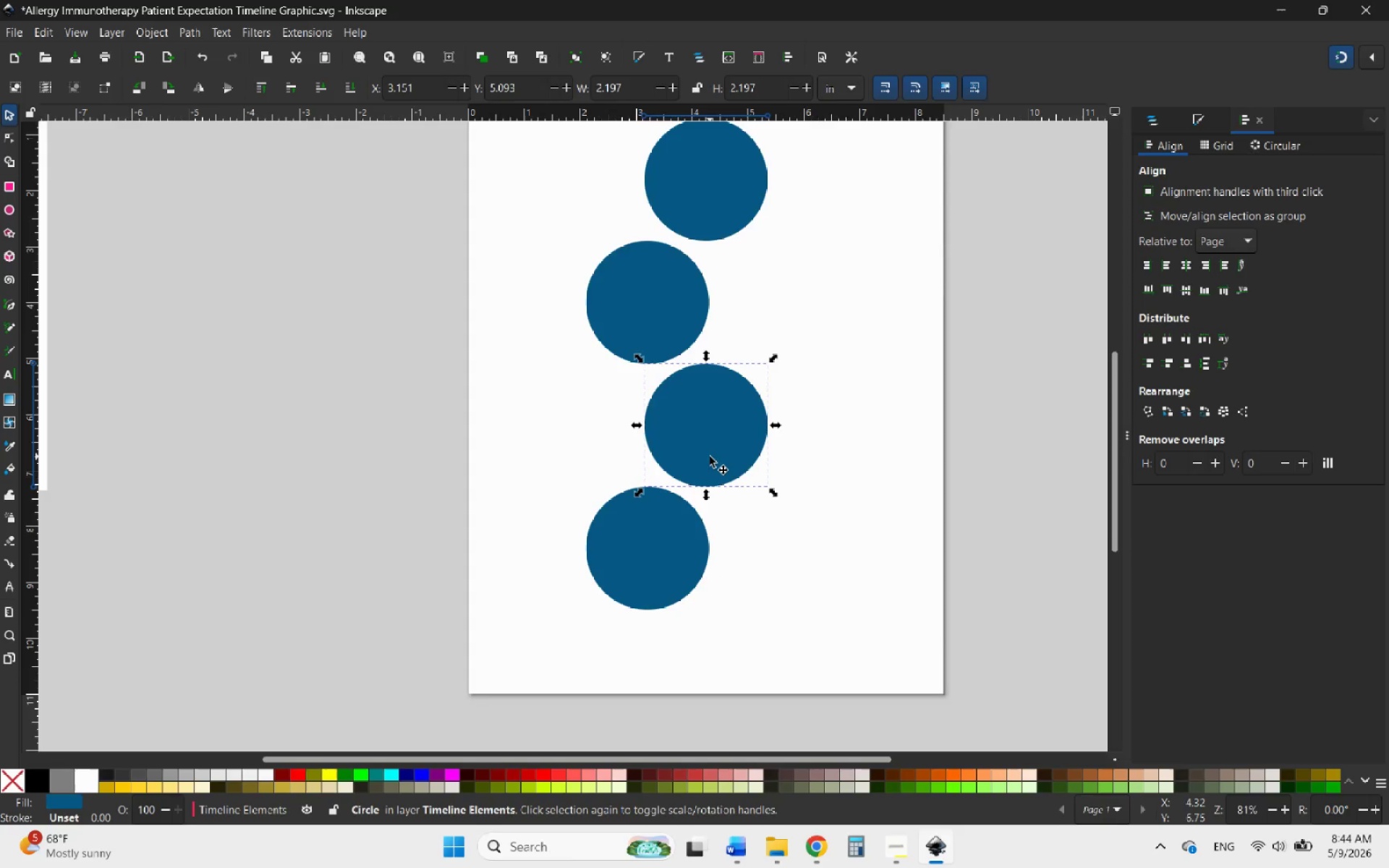 
left_click([917, 521])
 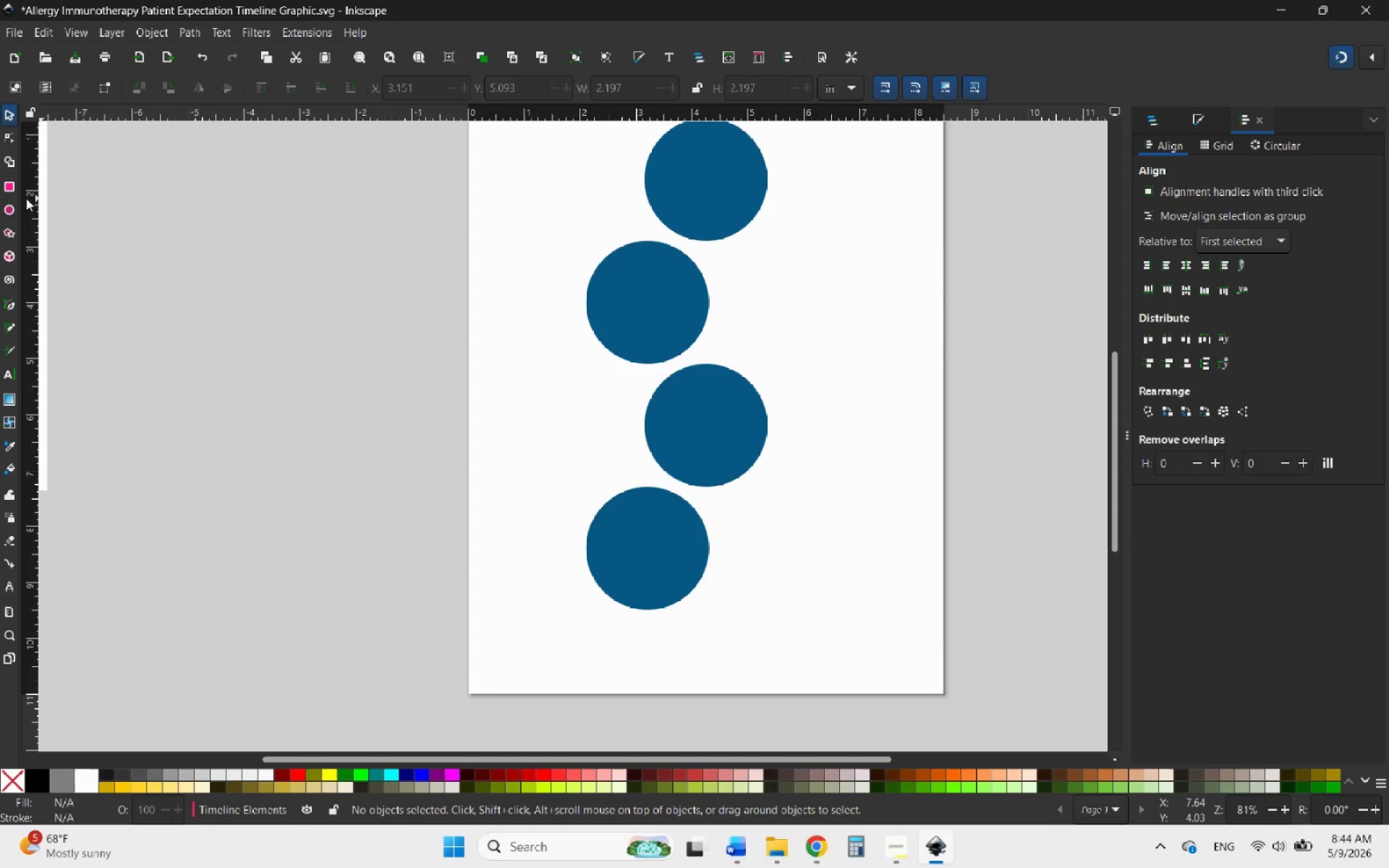 
left_click([6, 302])
 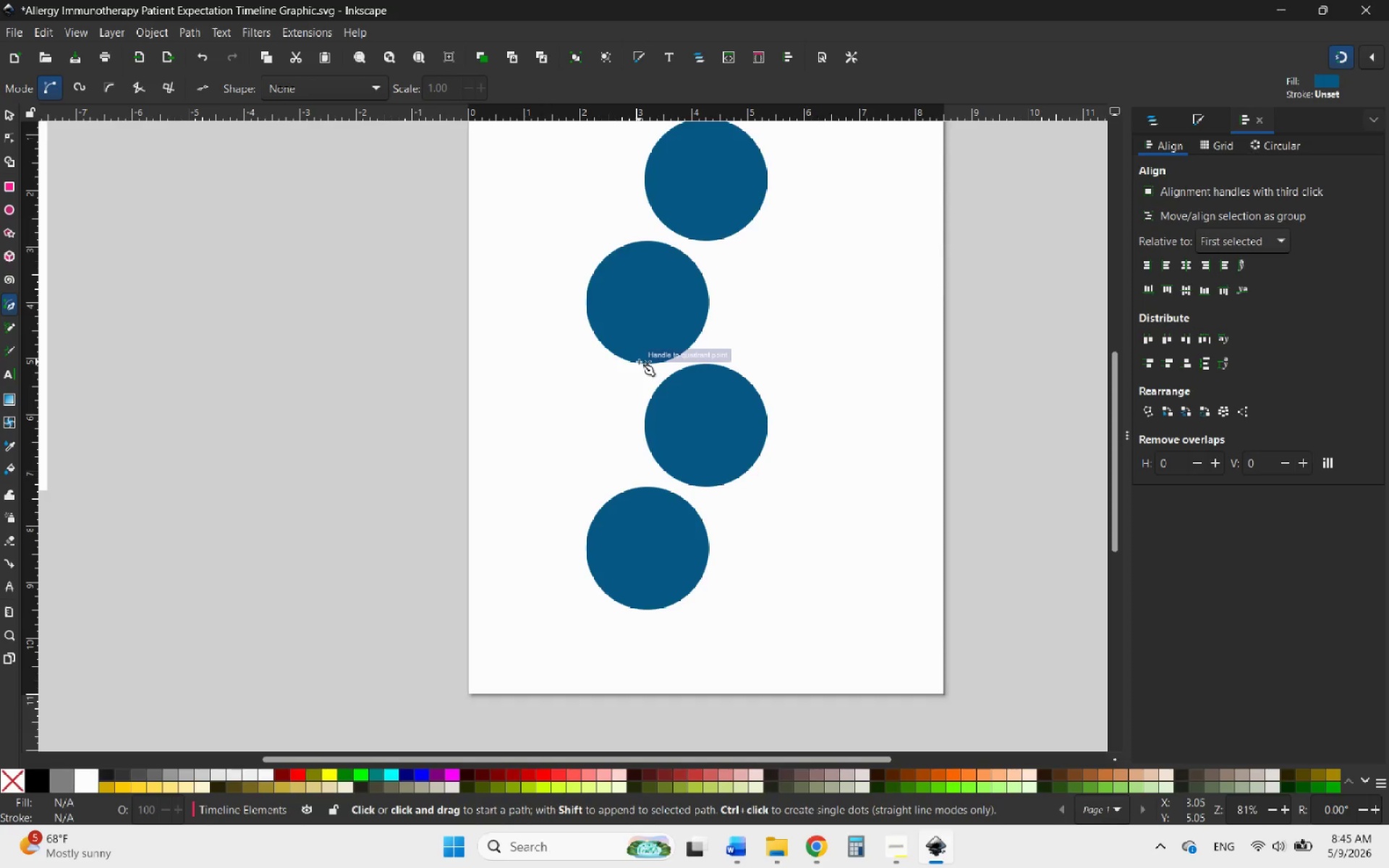 
left_click([647, 362])
 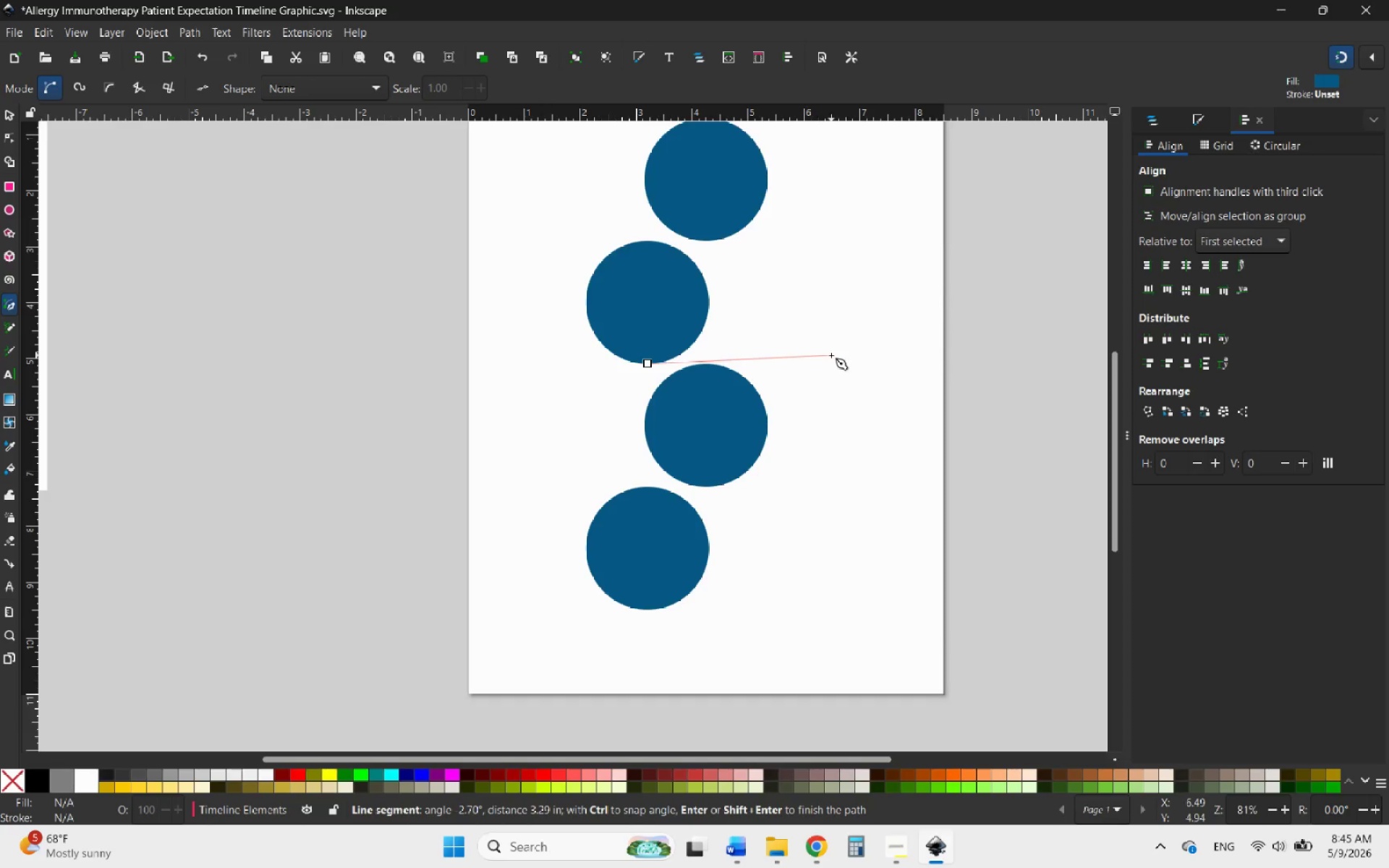 
hold_key(key=ControlLeft, duration=2.27)
left_click([789, 362])
 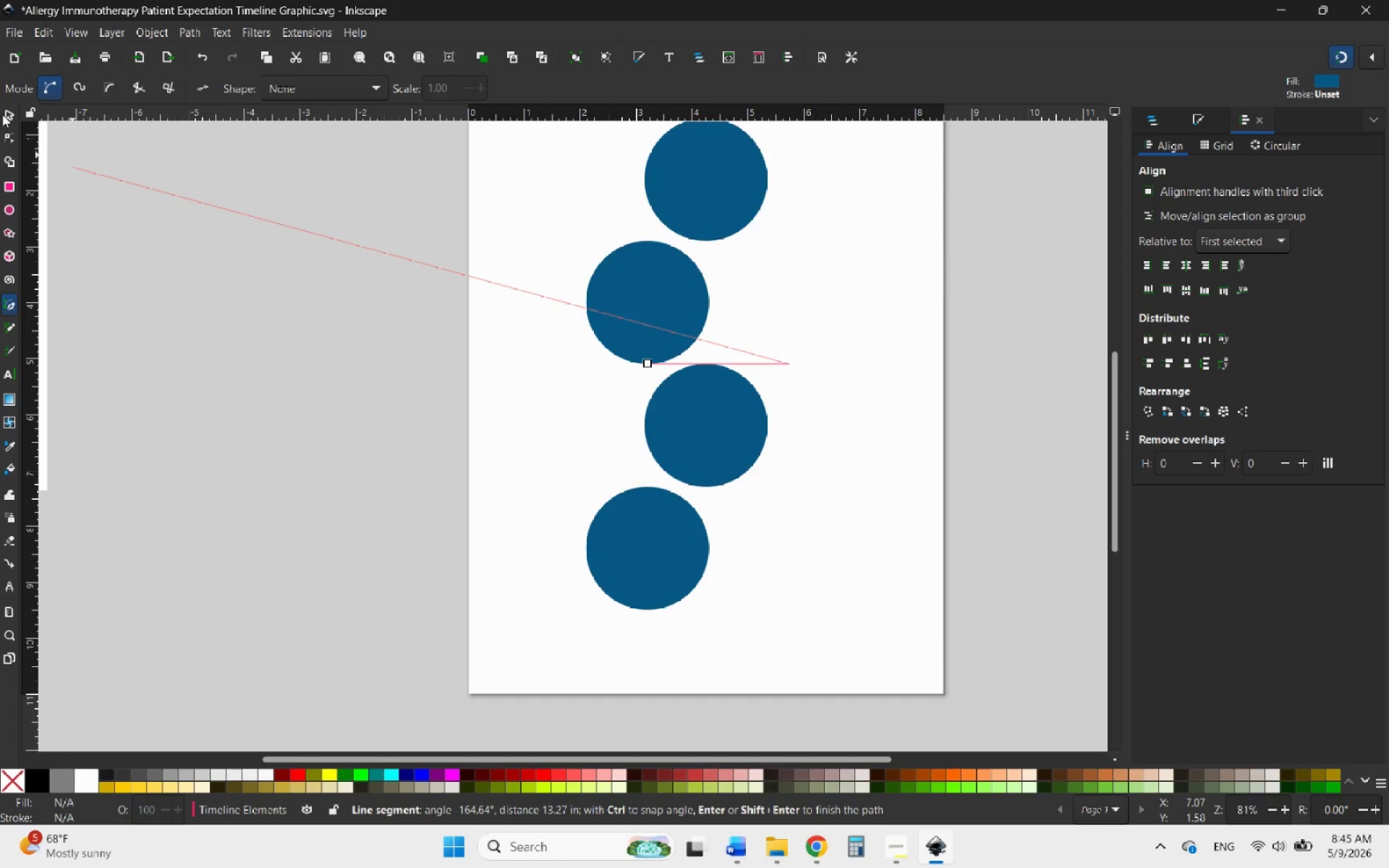 
left_click([8, 116])
 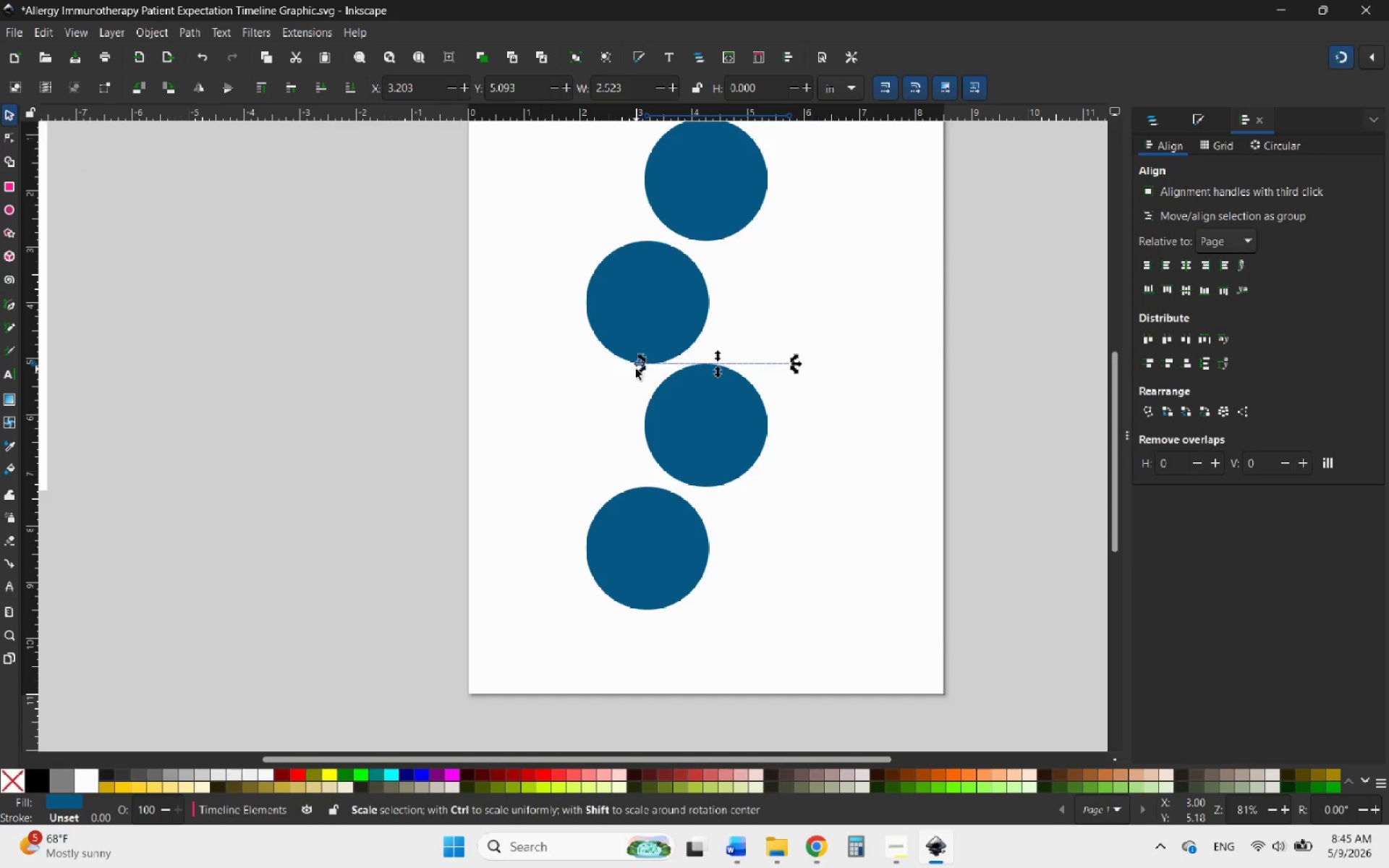 
left_click_drag(start_coordinate=[636, 365], to_coordinate=[577, 366])
 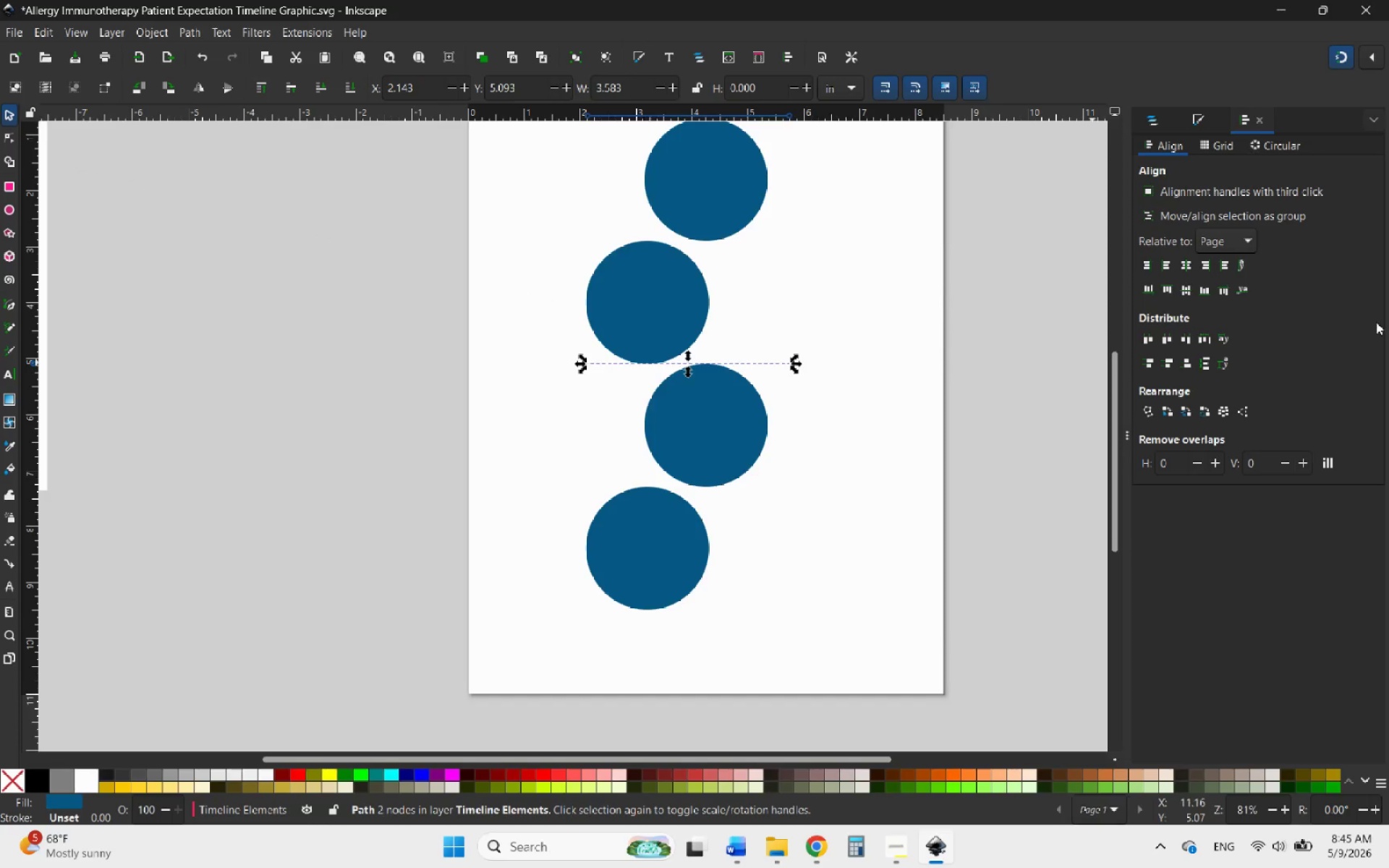 
hold_key(key=ControlLeft, duration=1.89)
 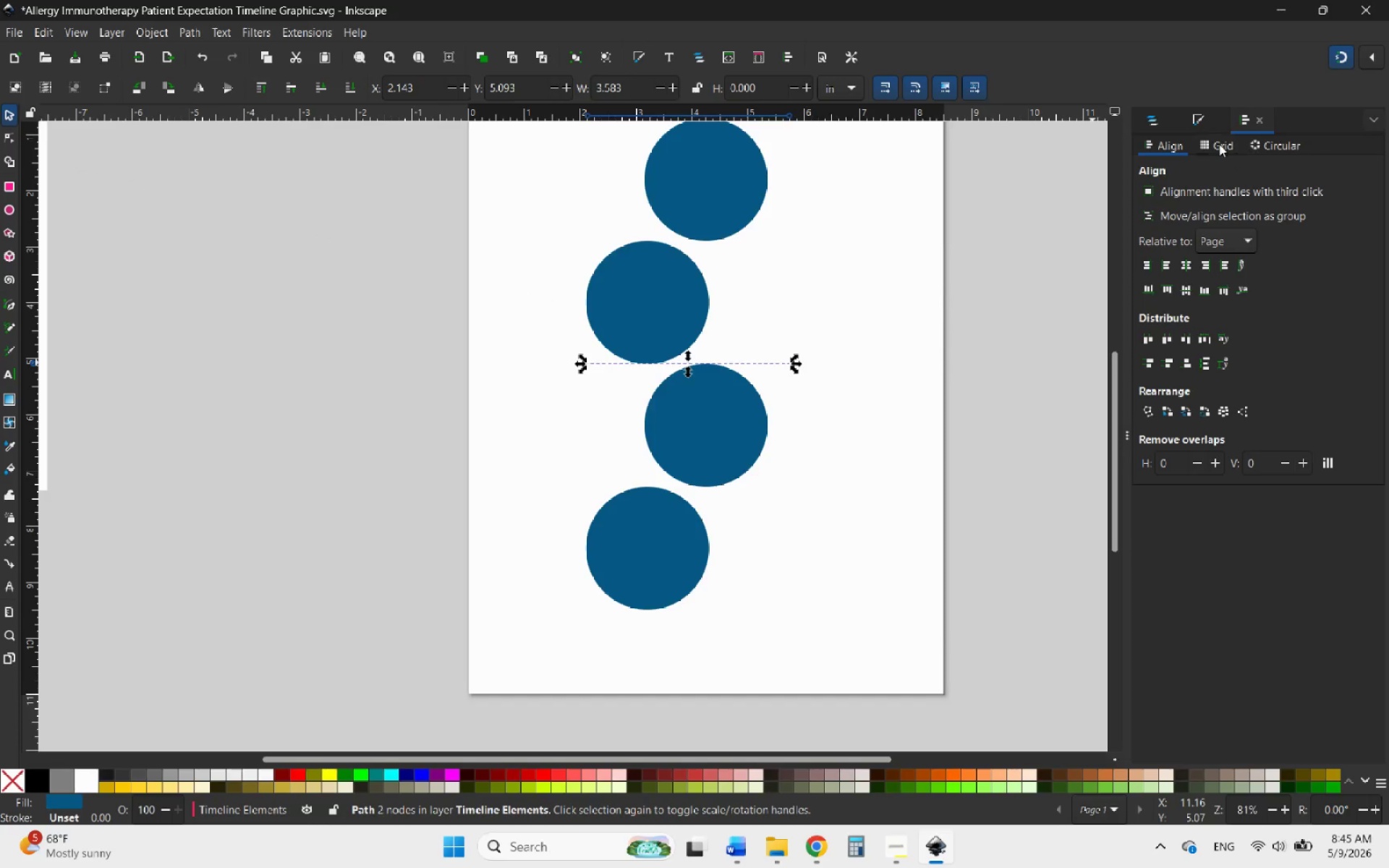 
left_click([1198, 124])
 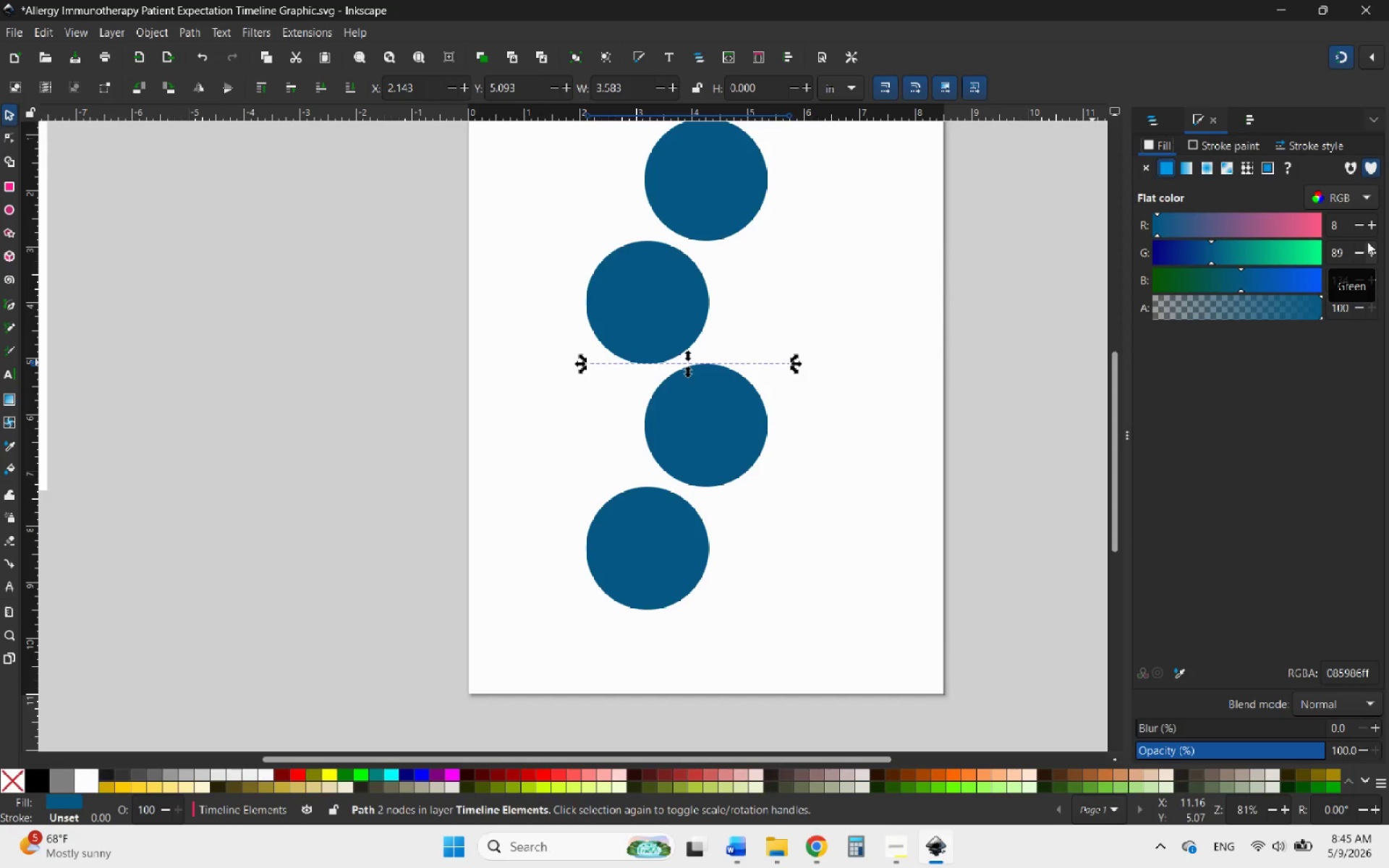 
wait(6.23)
 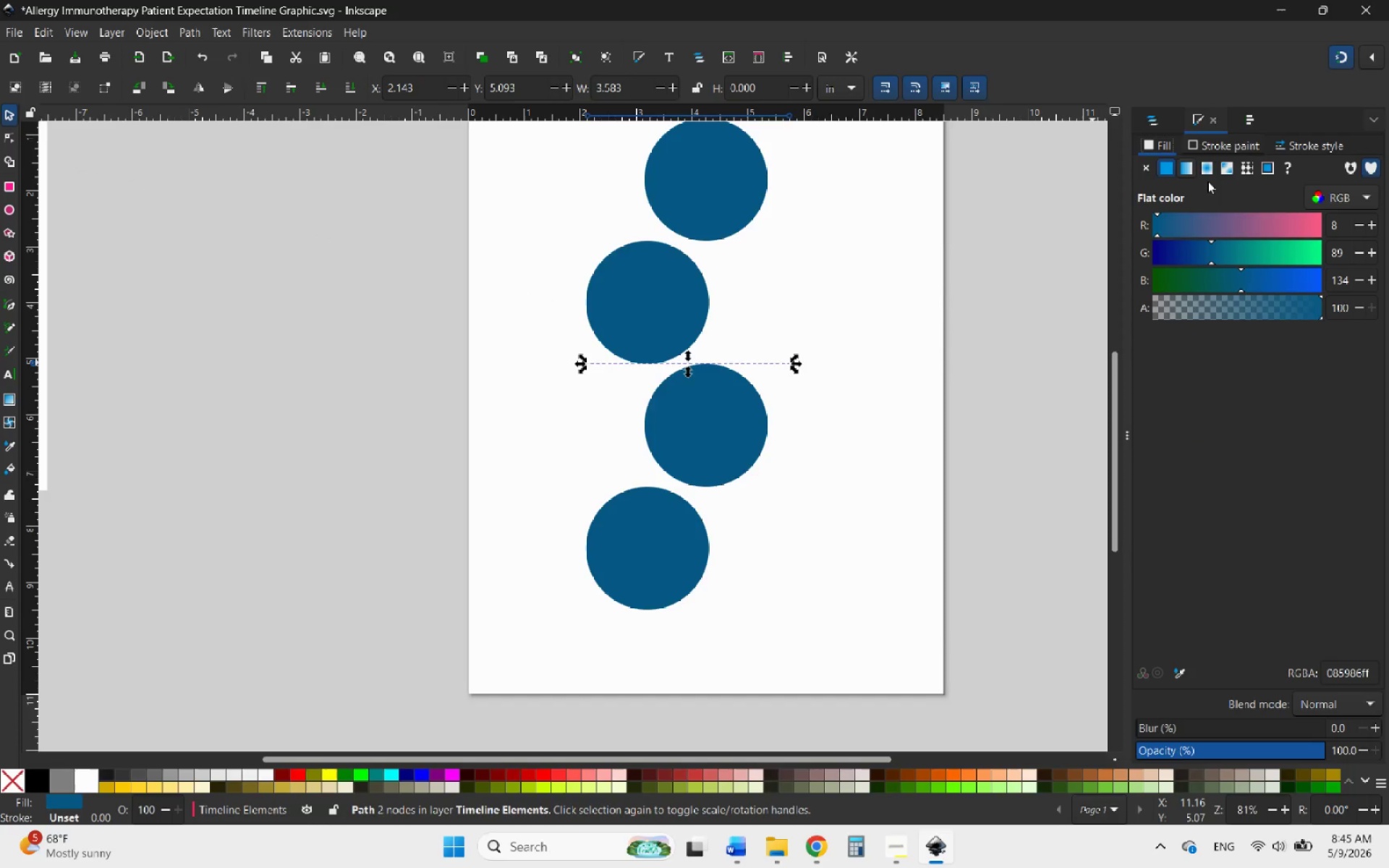 
left_click([1242, 145])
 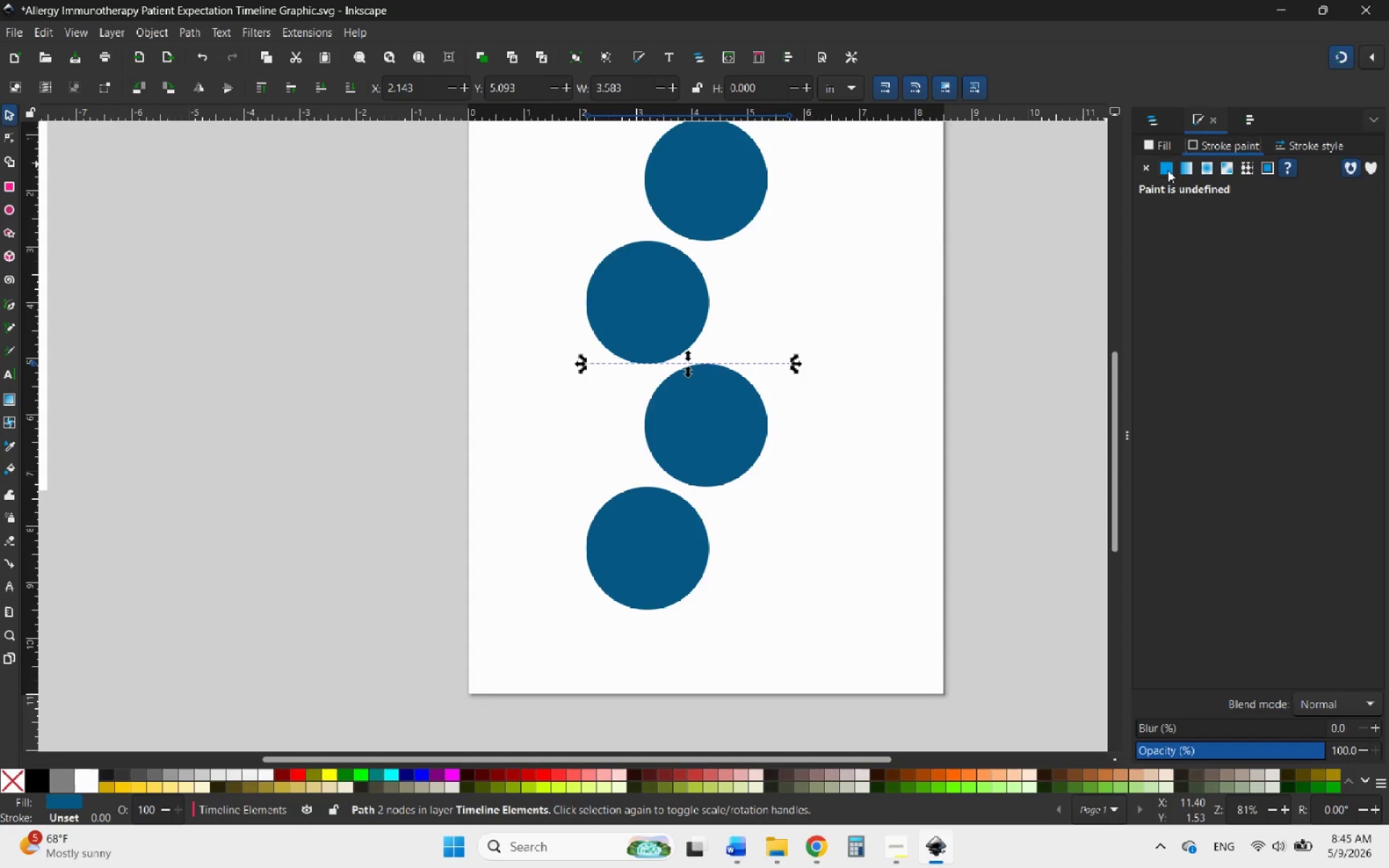 
double_click([1151, 140])
 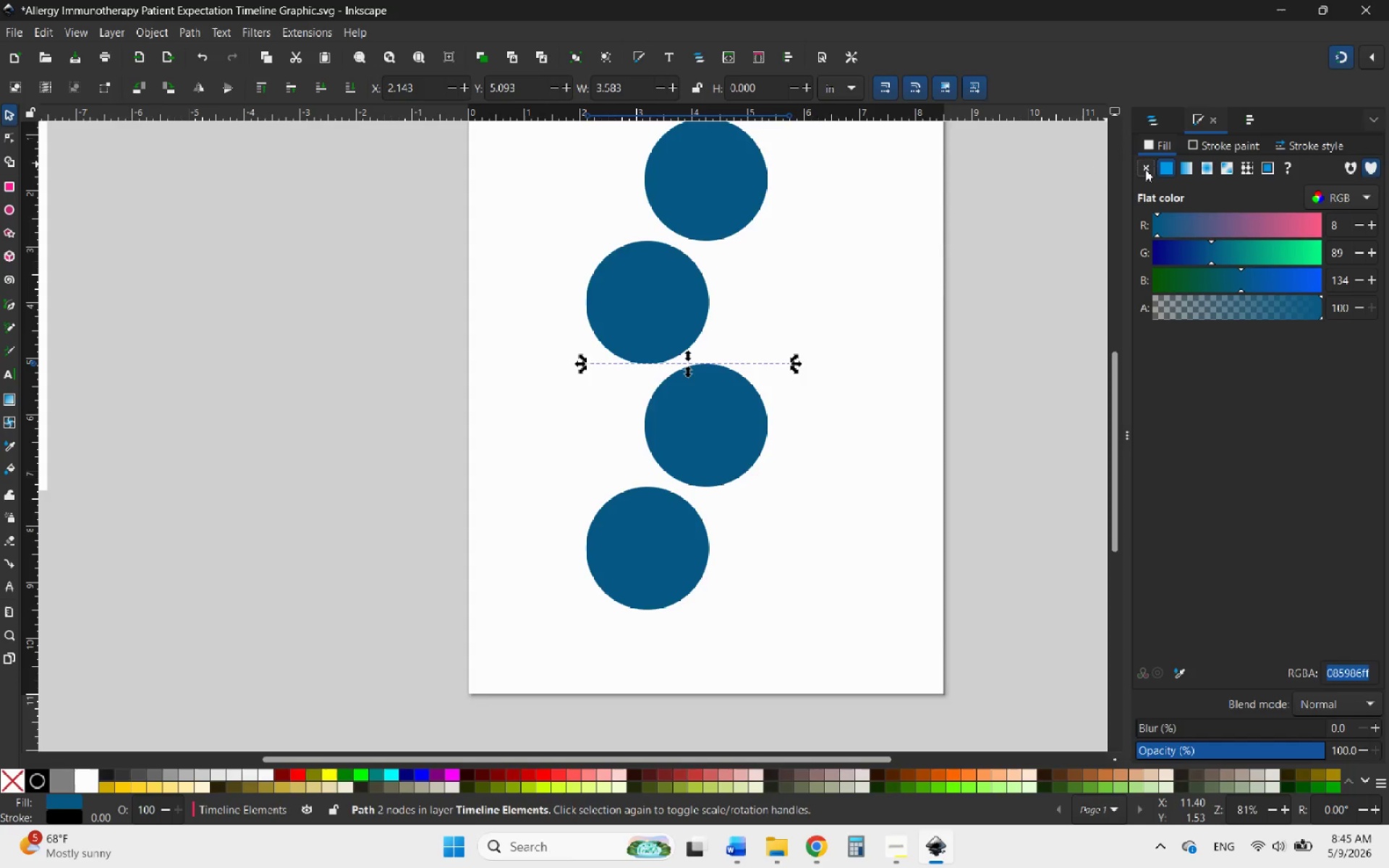 
left_click([1144, 170])
 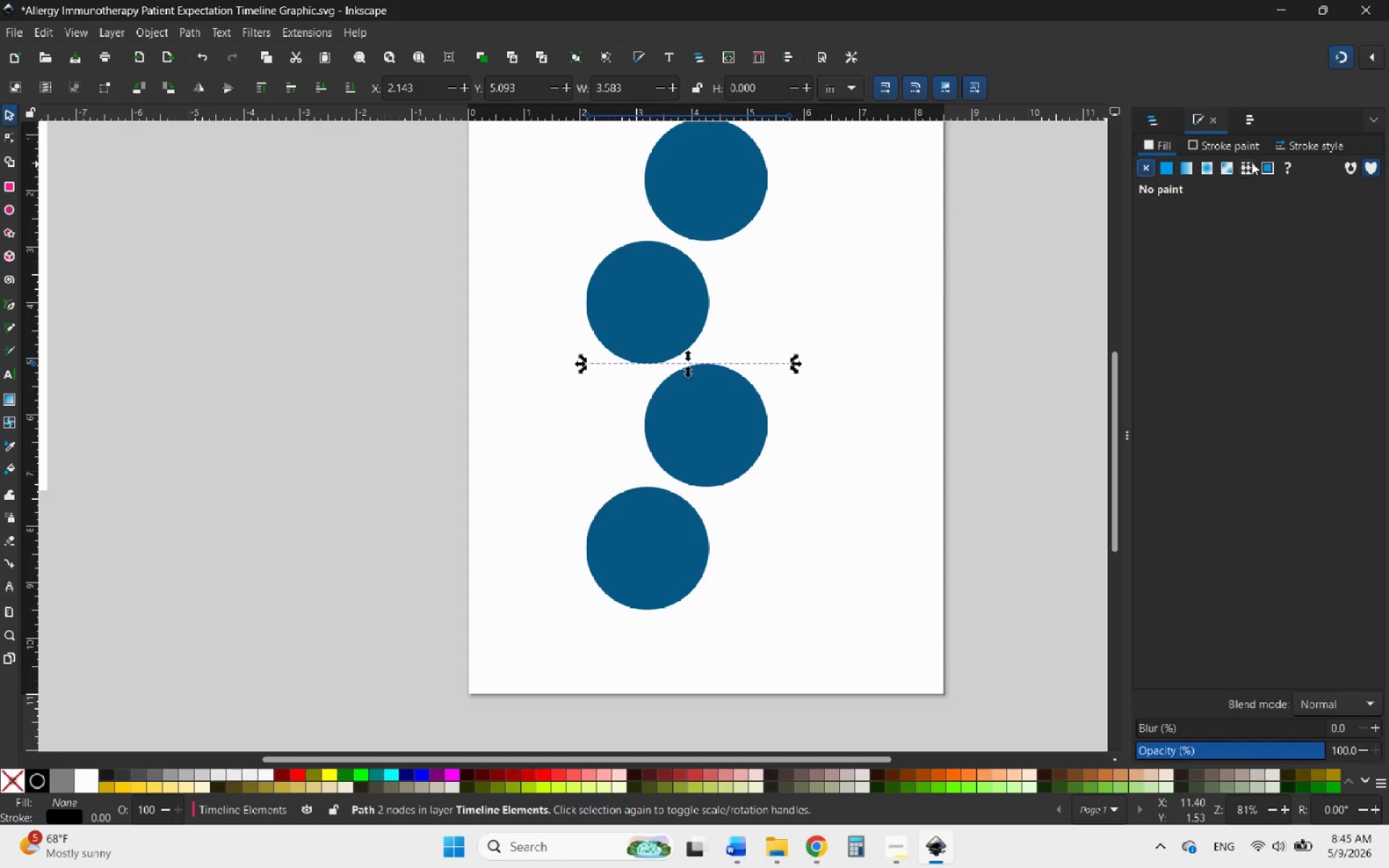 
left_click([1248, 143])
 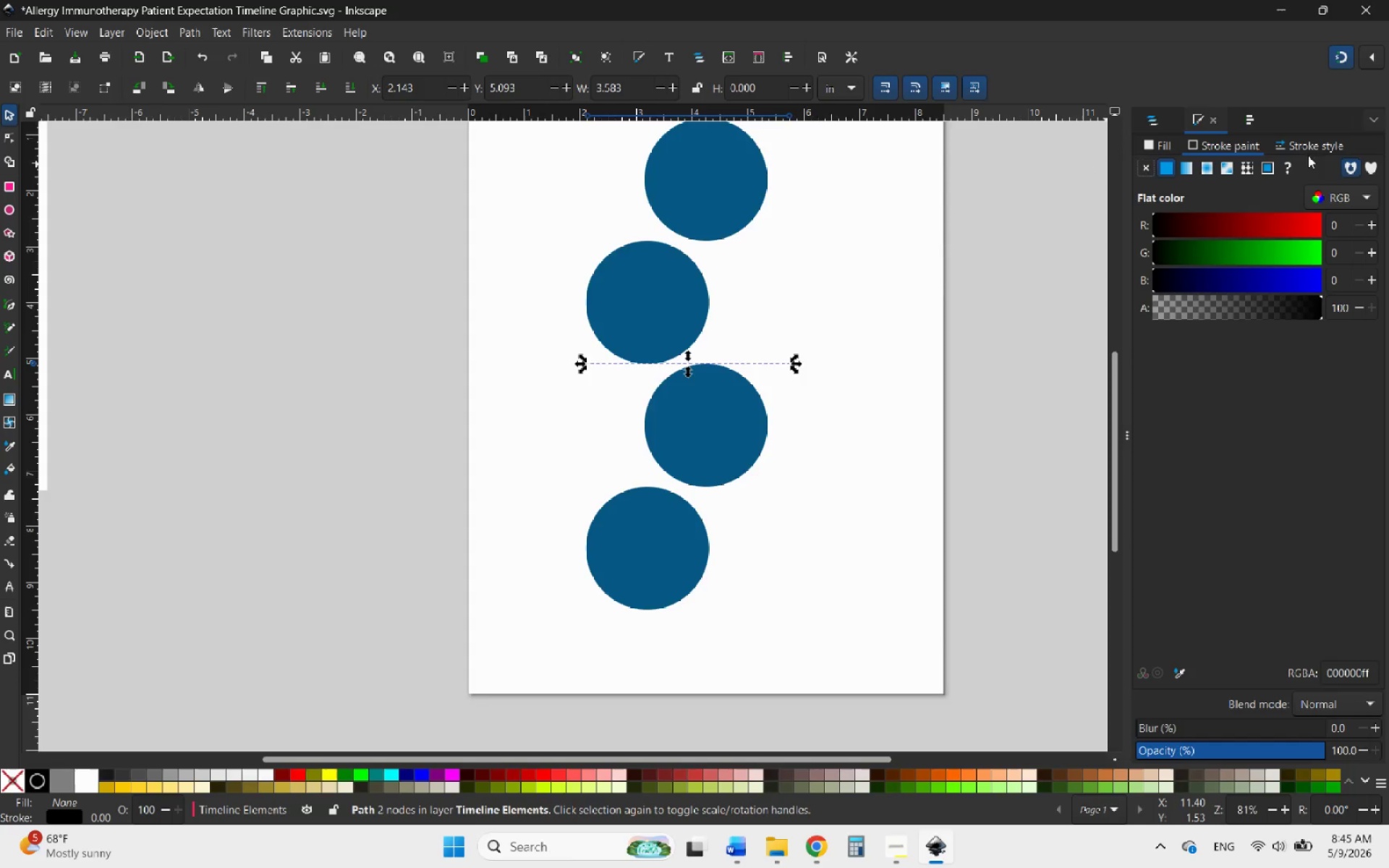 
left_click([1309, 146])
 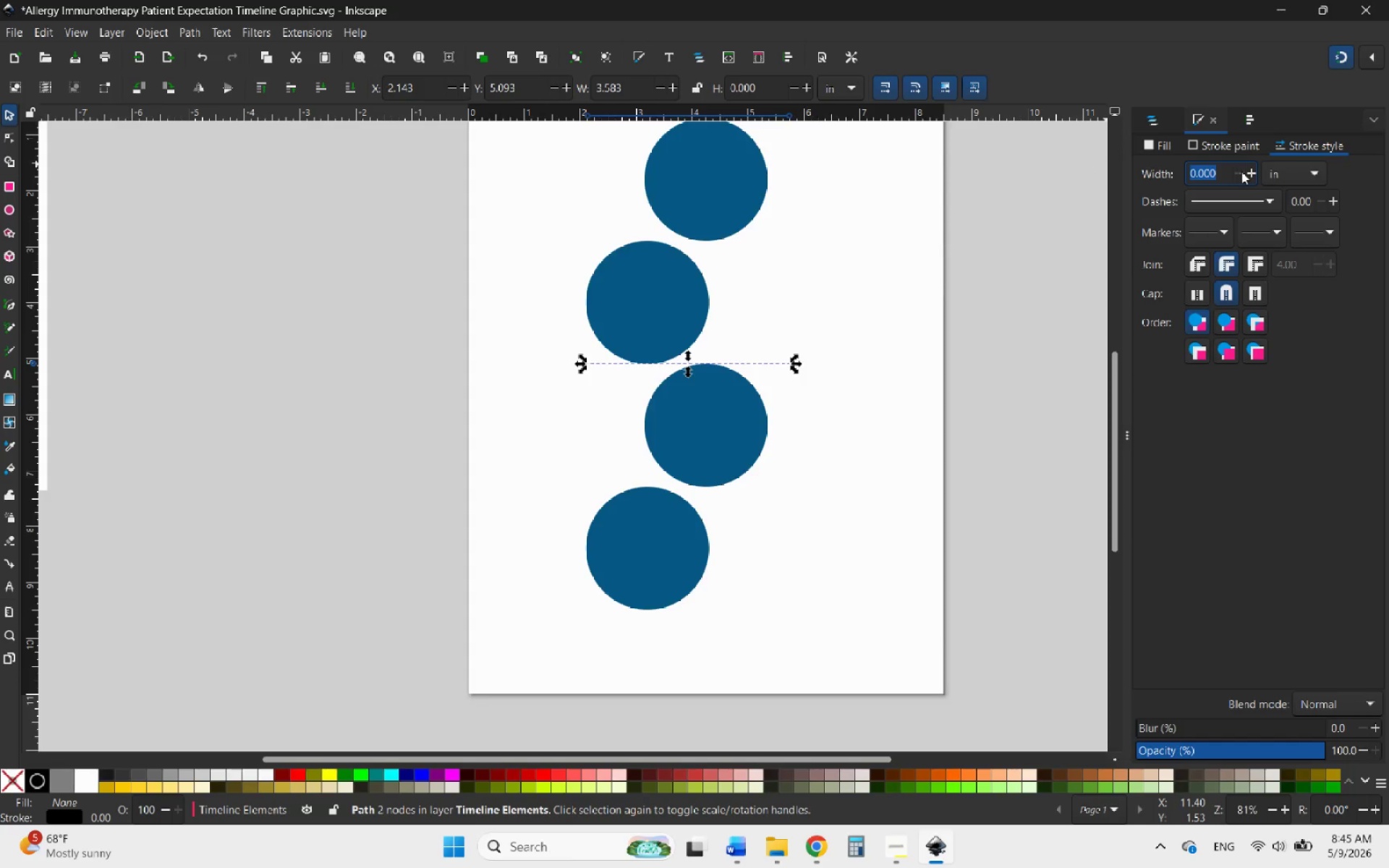 
left_click([1254, 171])
 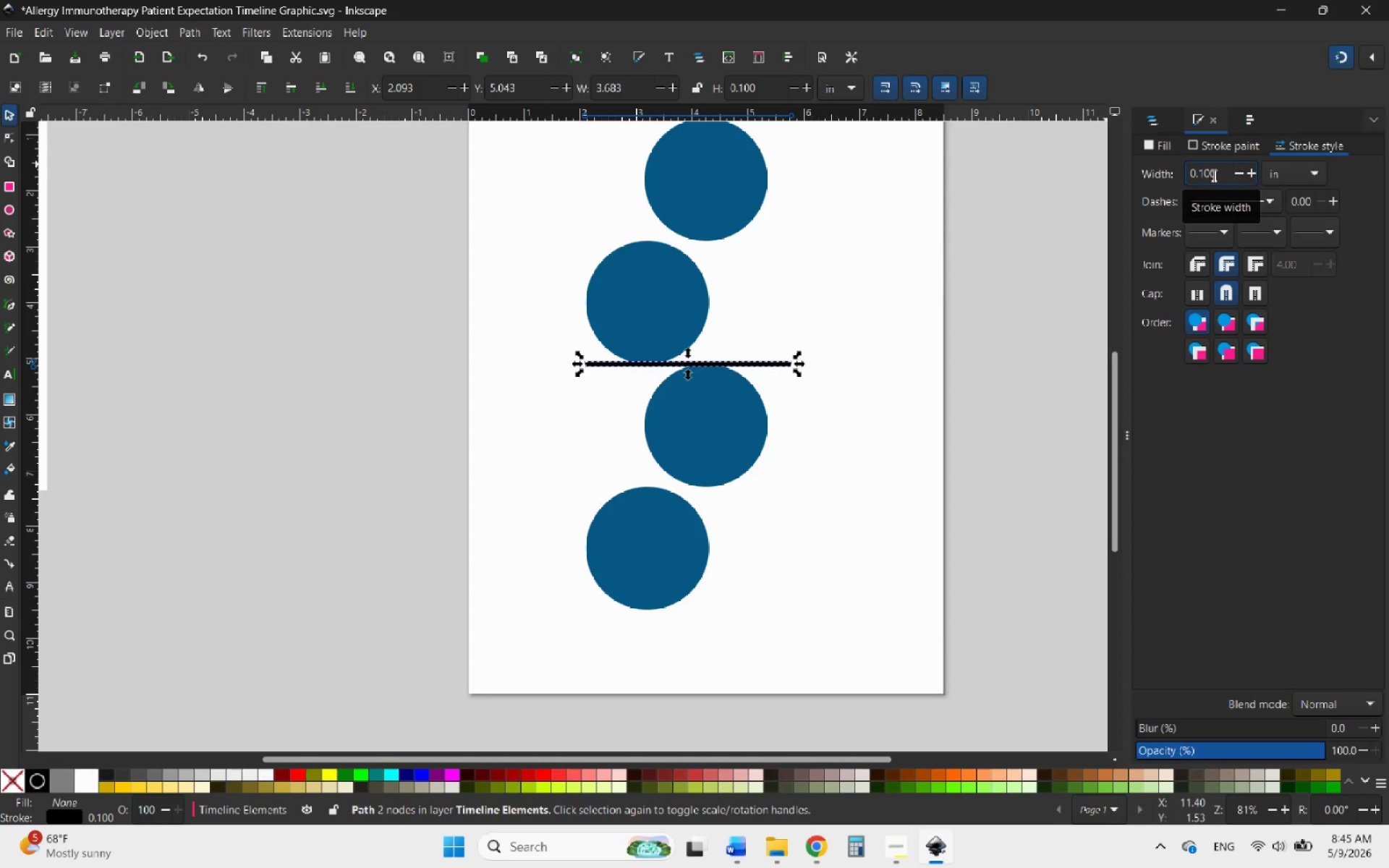 
left_click_drag(start_coordinate=[1218, 176], to_coordinate=[1199, 176])
 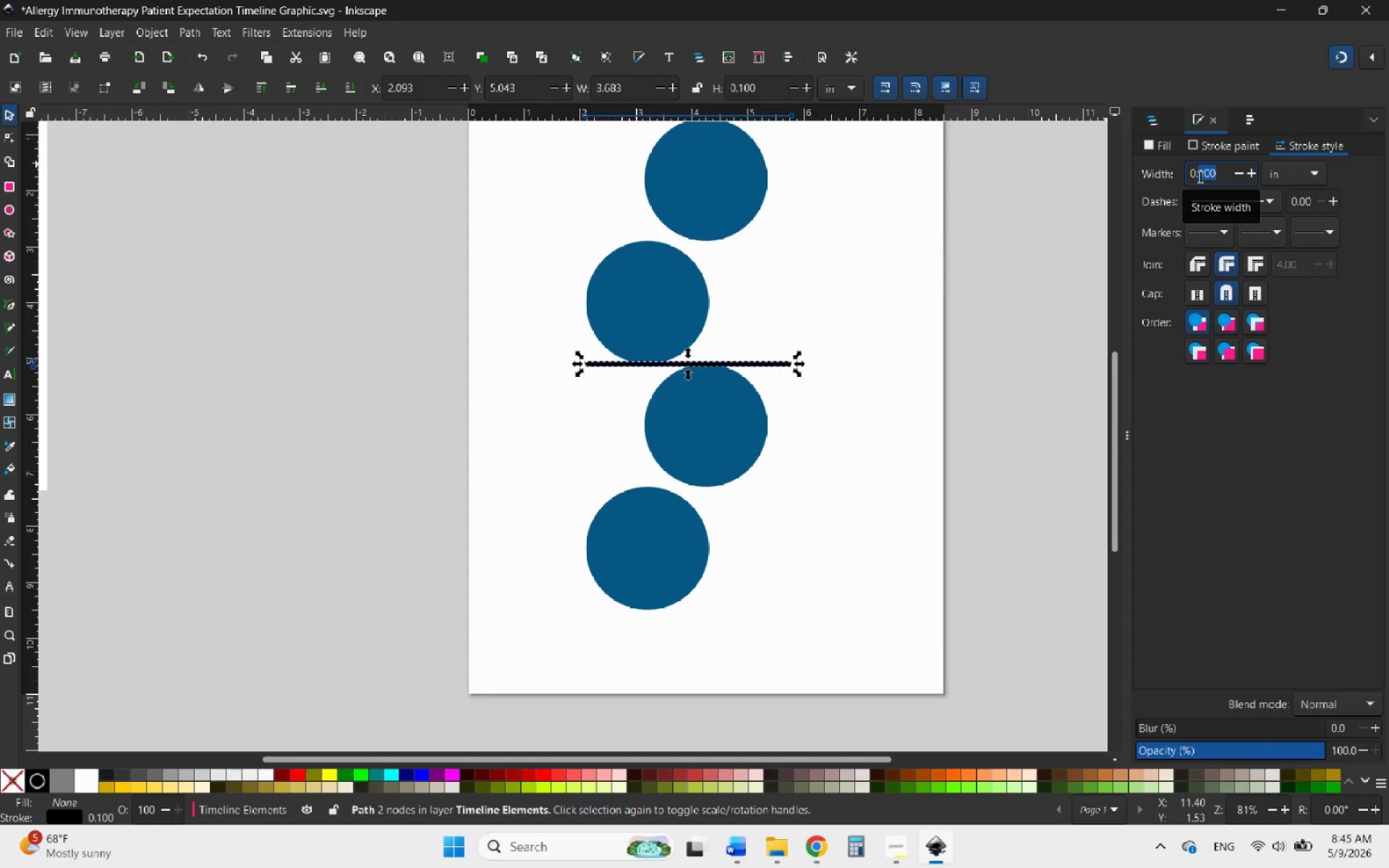 
type(01)
 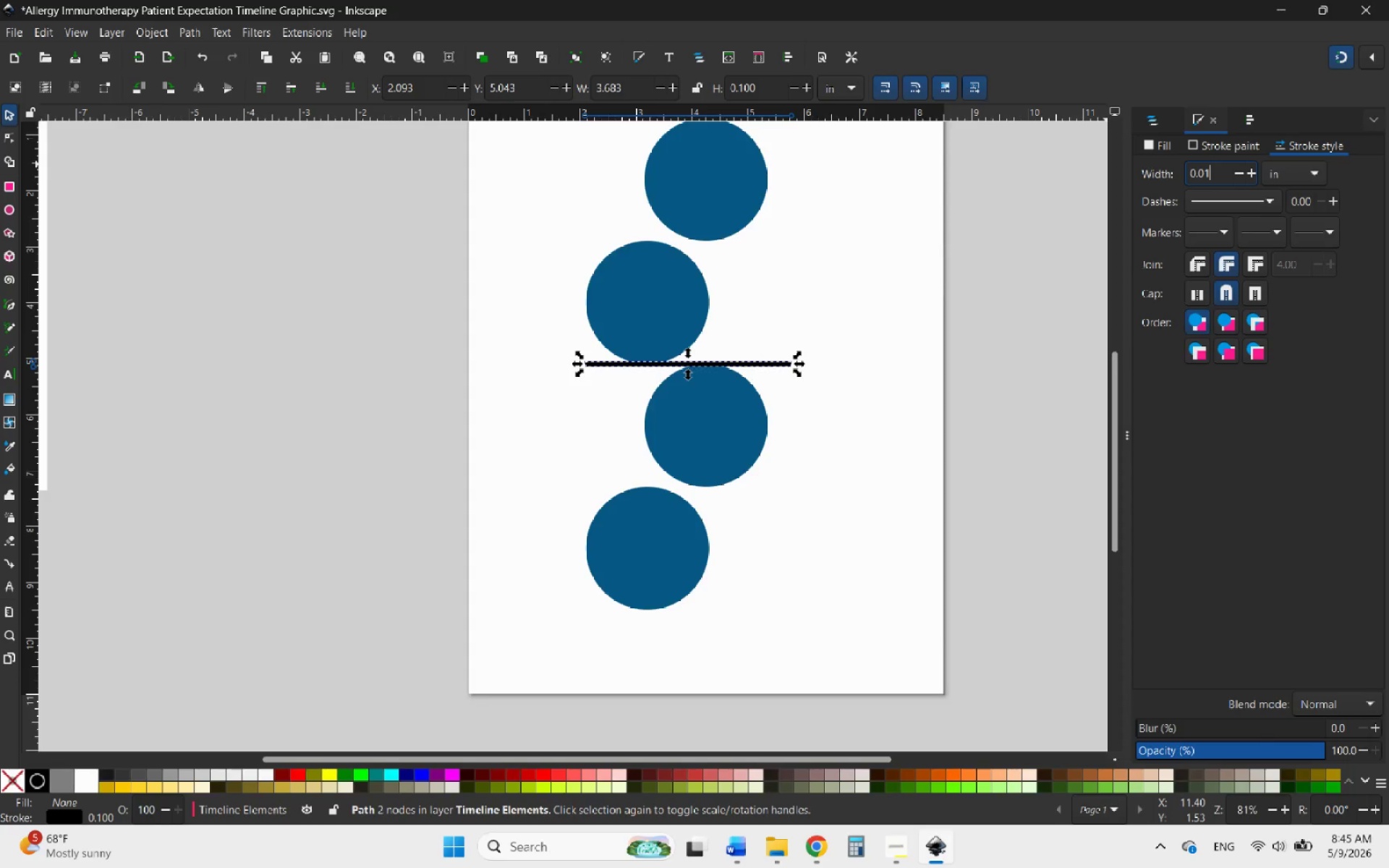 
key(Enter)
 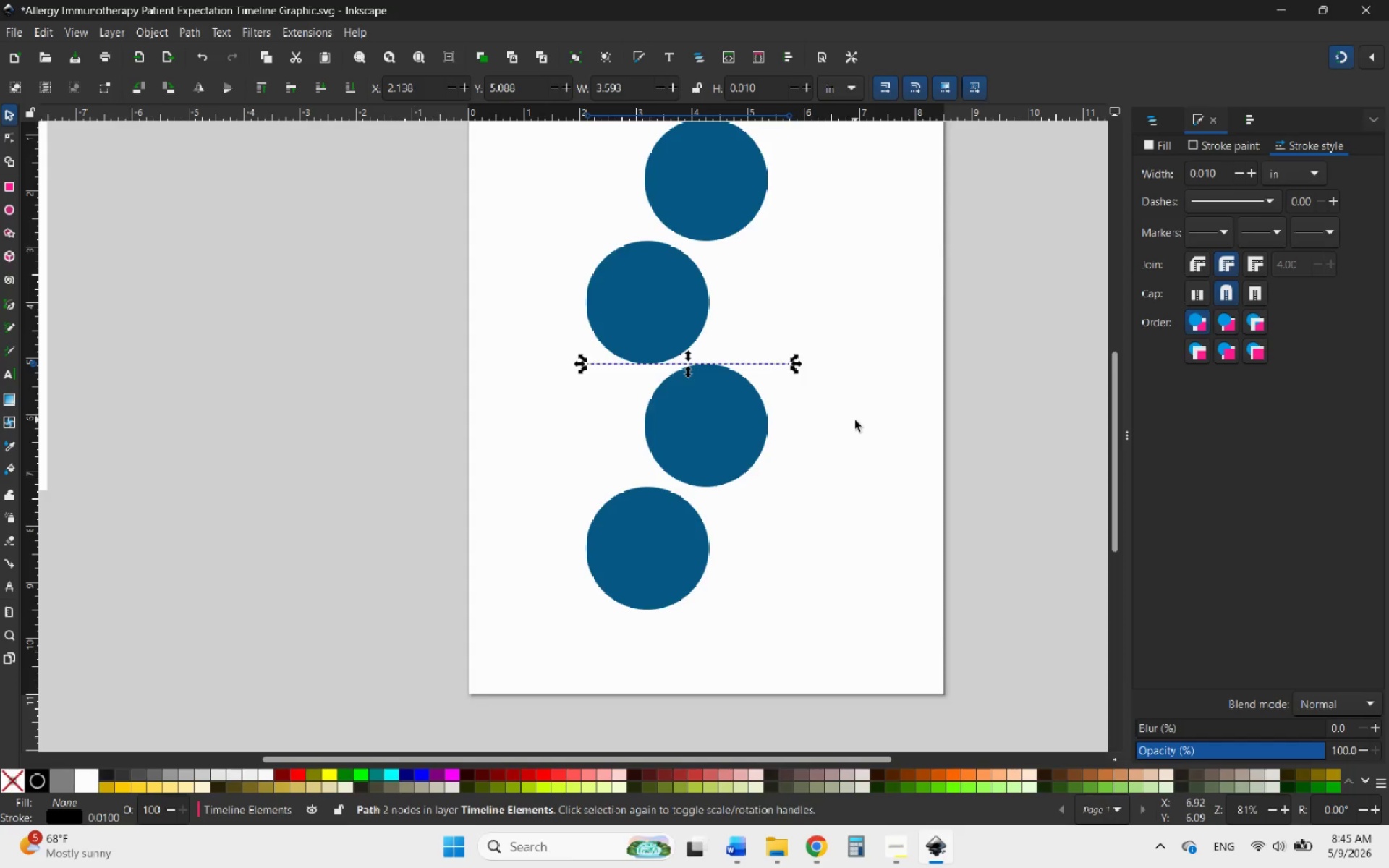 
hold_key(key=ControlLeft, duration=3.3)
scroll: coordinate [660, 355], scroll_direction: up, amount: 4.0
 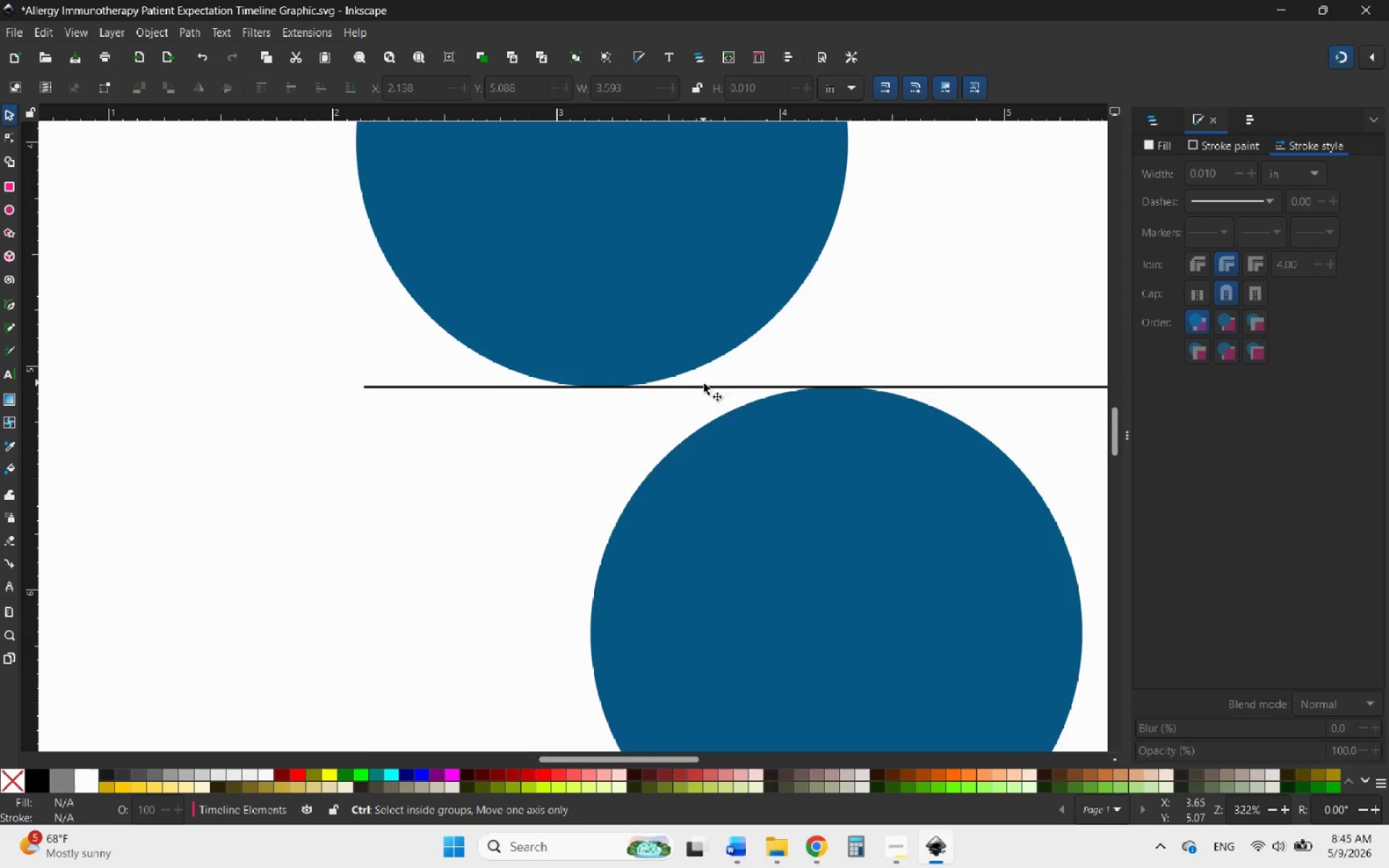 
scroll: coordinate [694, 383], scroll_direction: down, amount: 7.0
 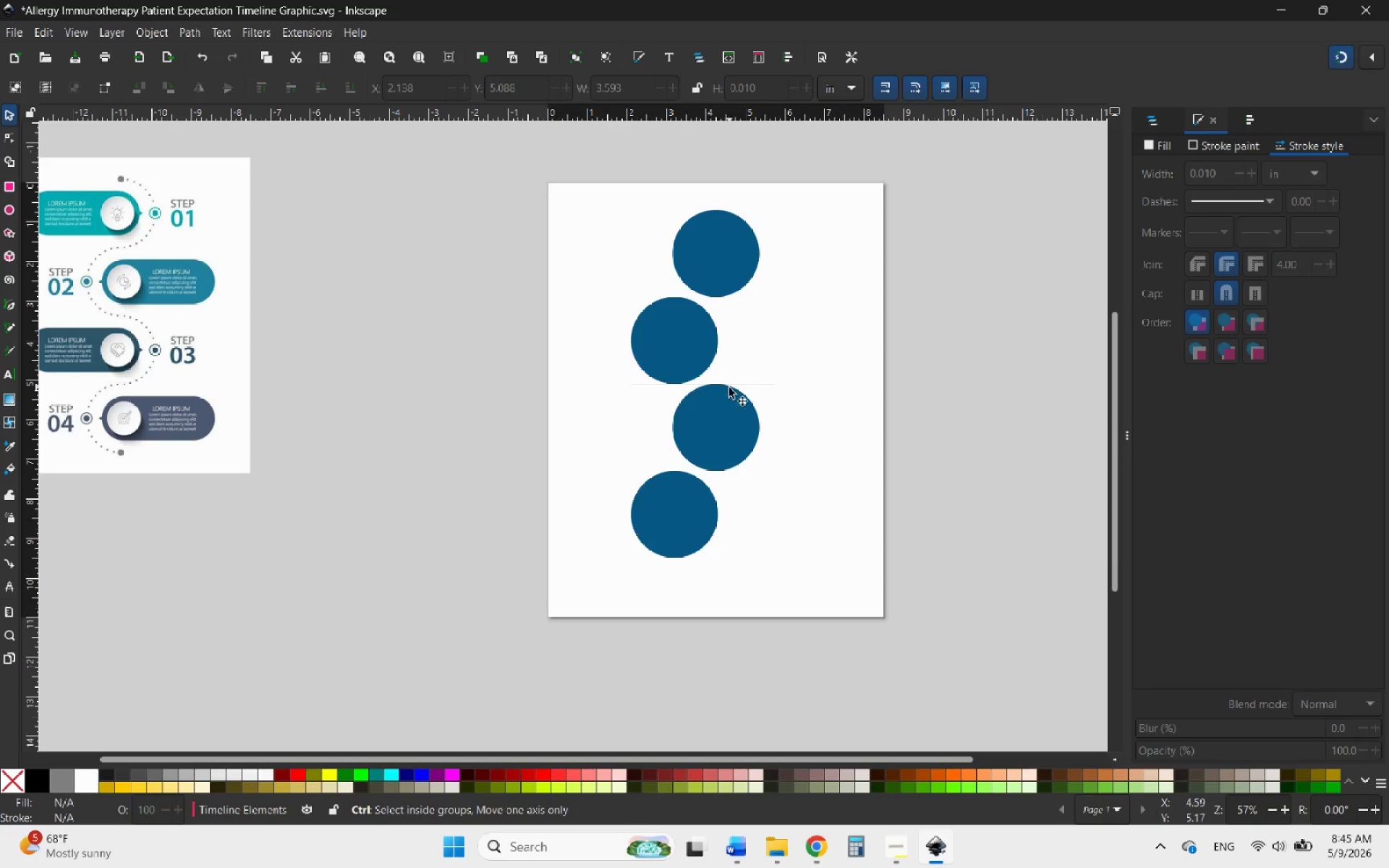 
scroll: coordinate [729, 388], scroll_direction: up, amount: 2.0
 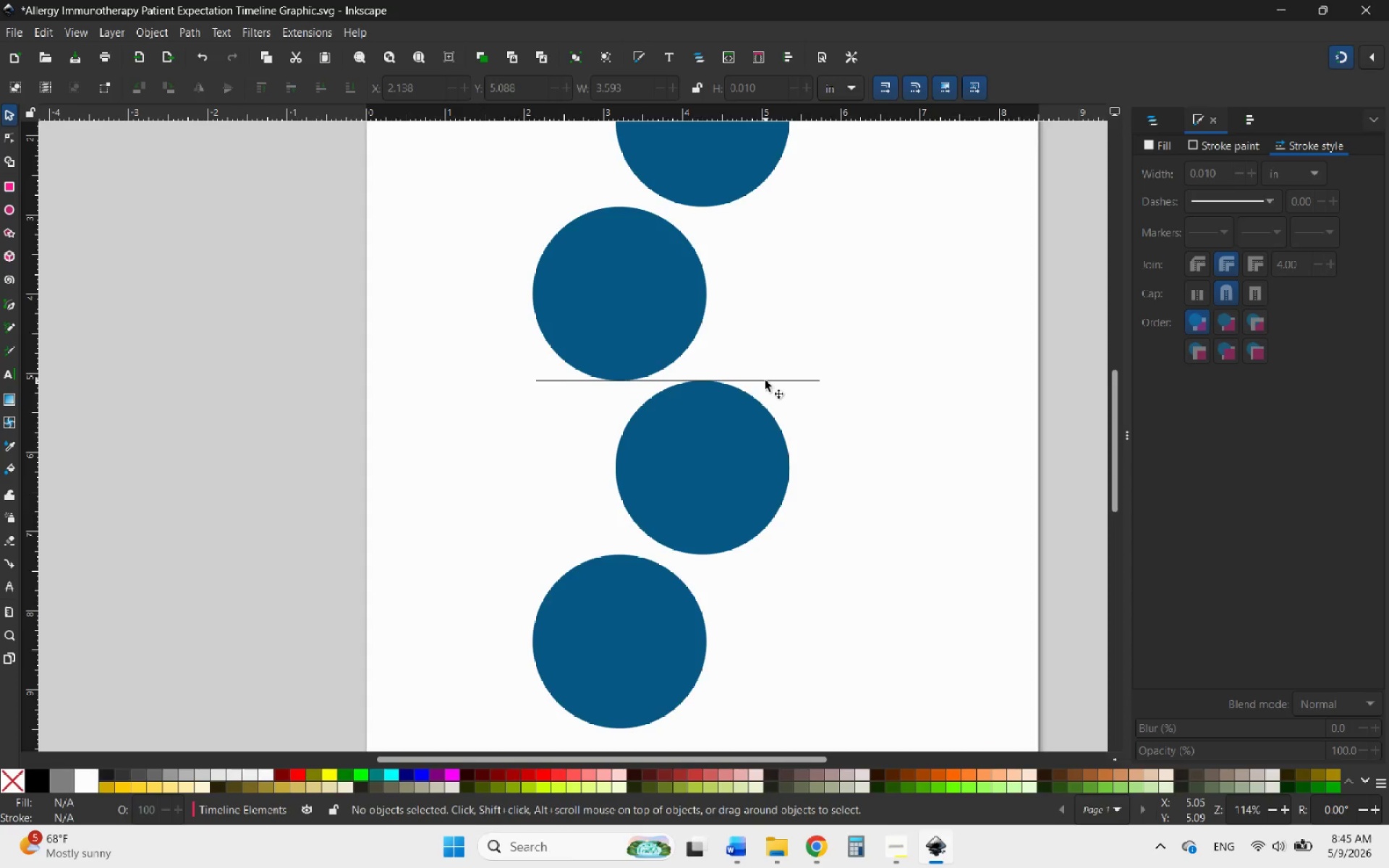 
left_click([767, 380])
 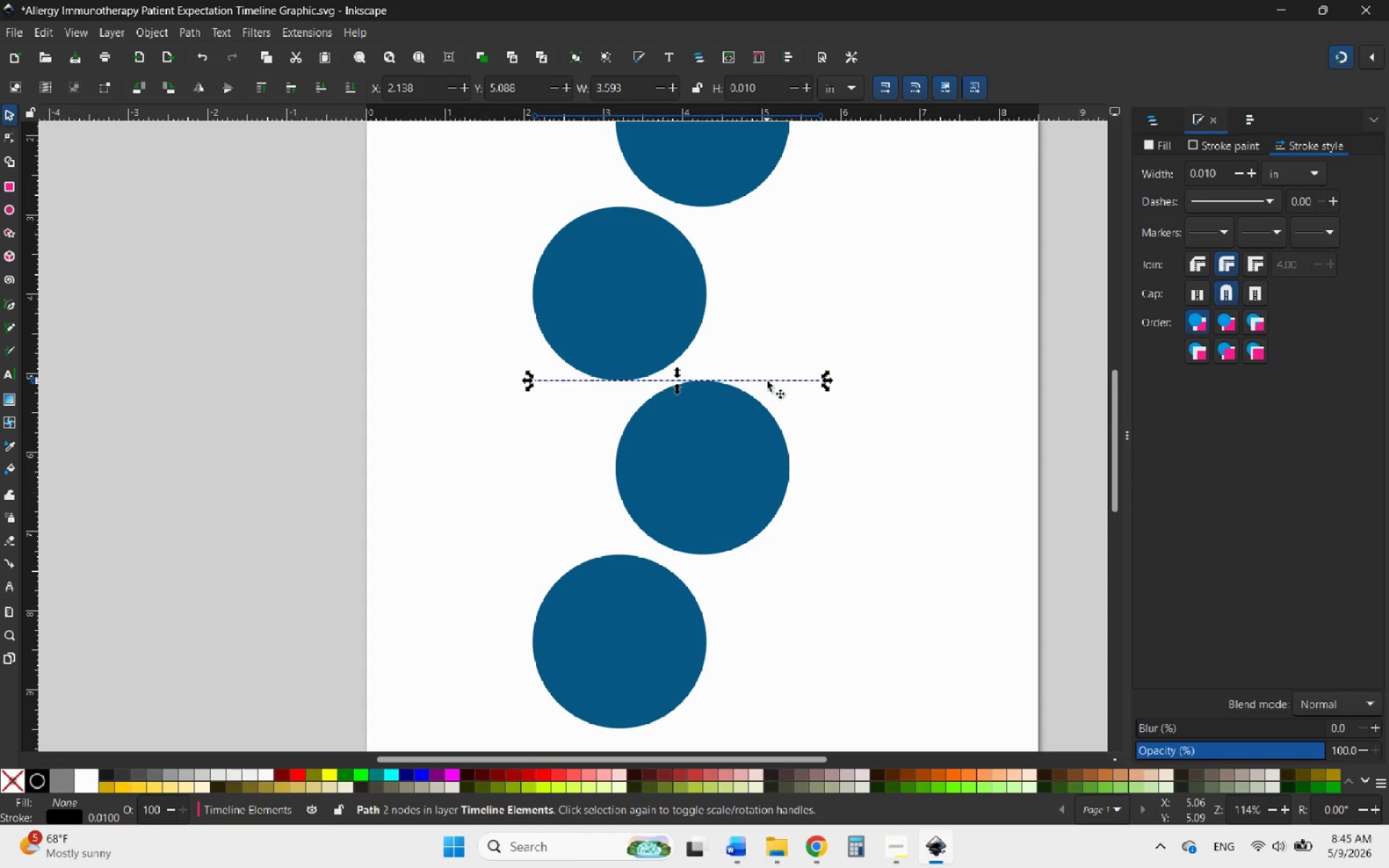 
key(Control+ControlLeft)
 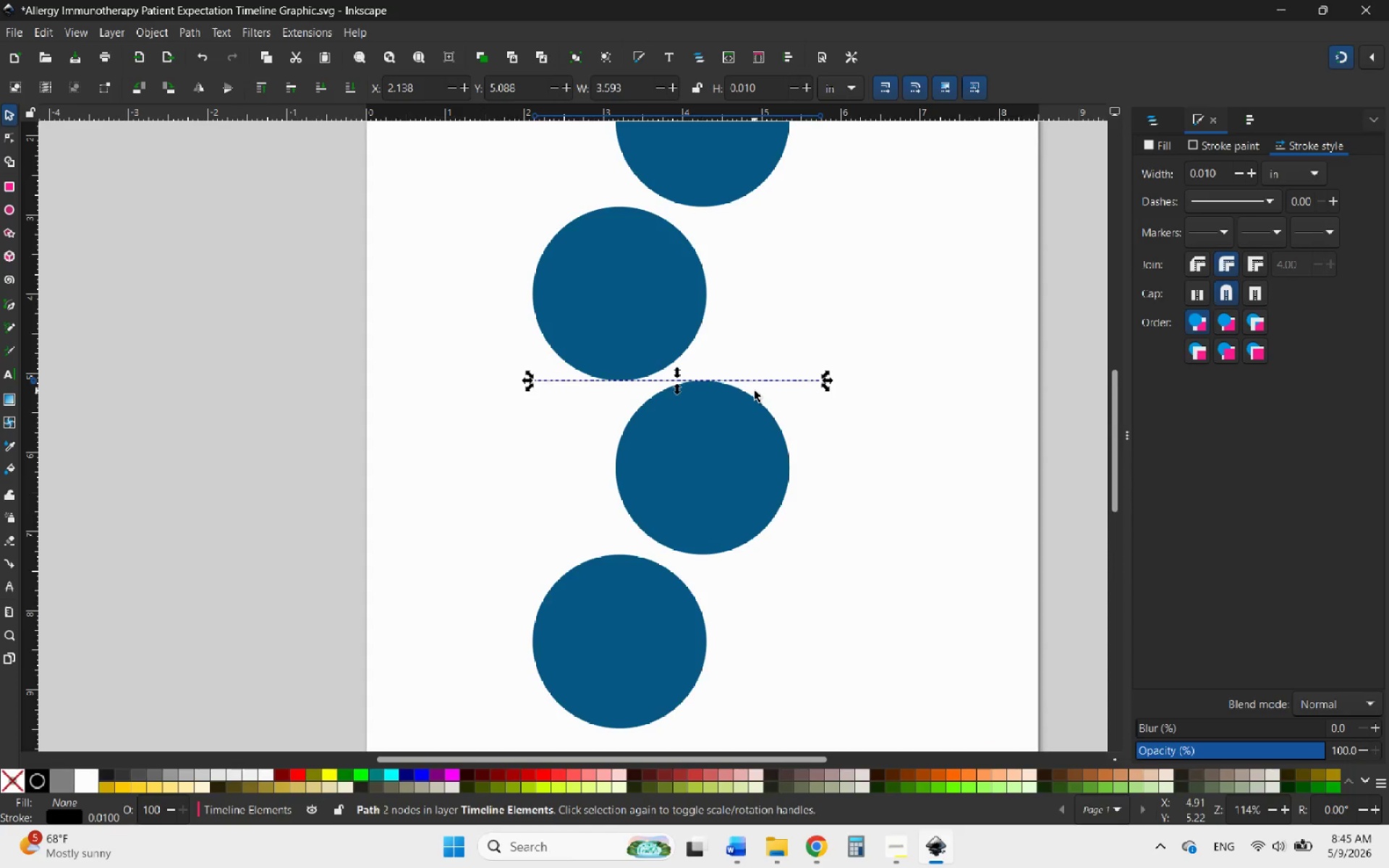 
wait(6.72)
 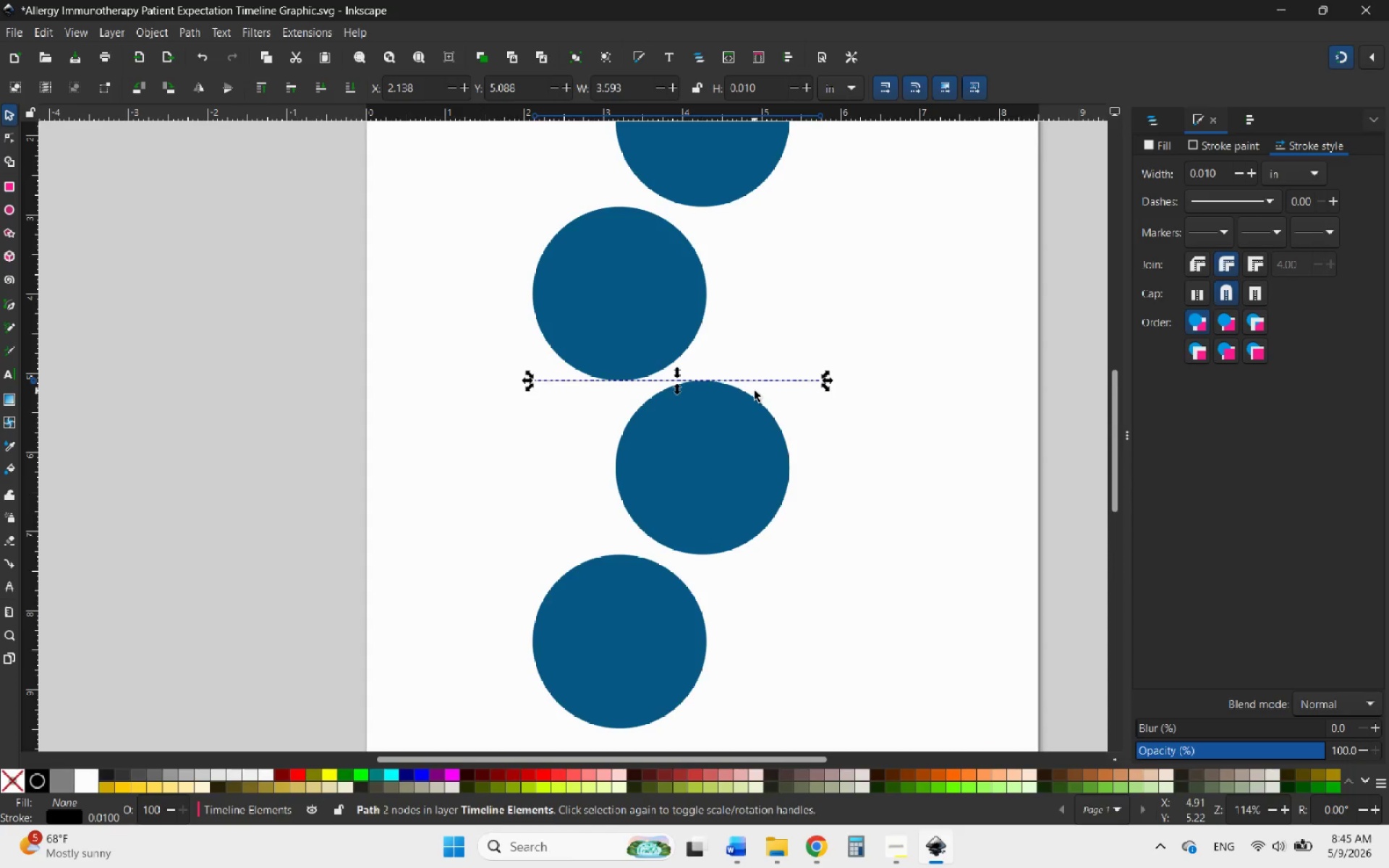 
scroll: coordinate [758, 387], scroll_direction: none, amount: 0.0
 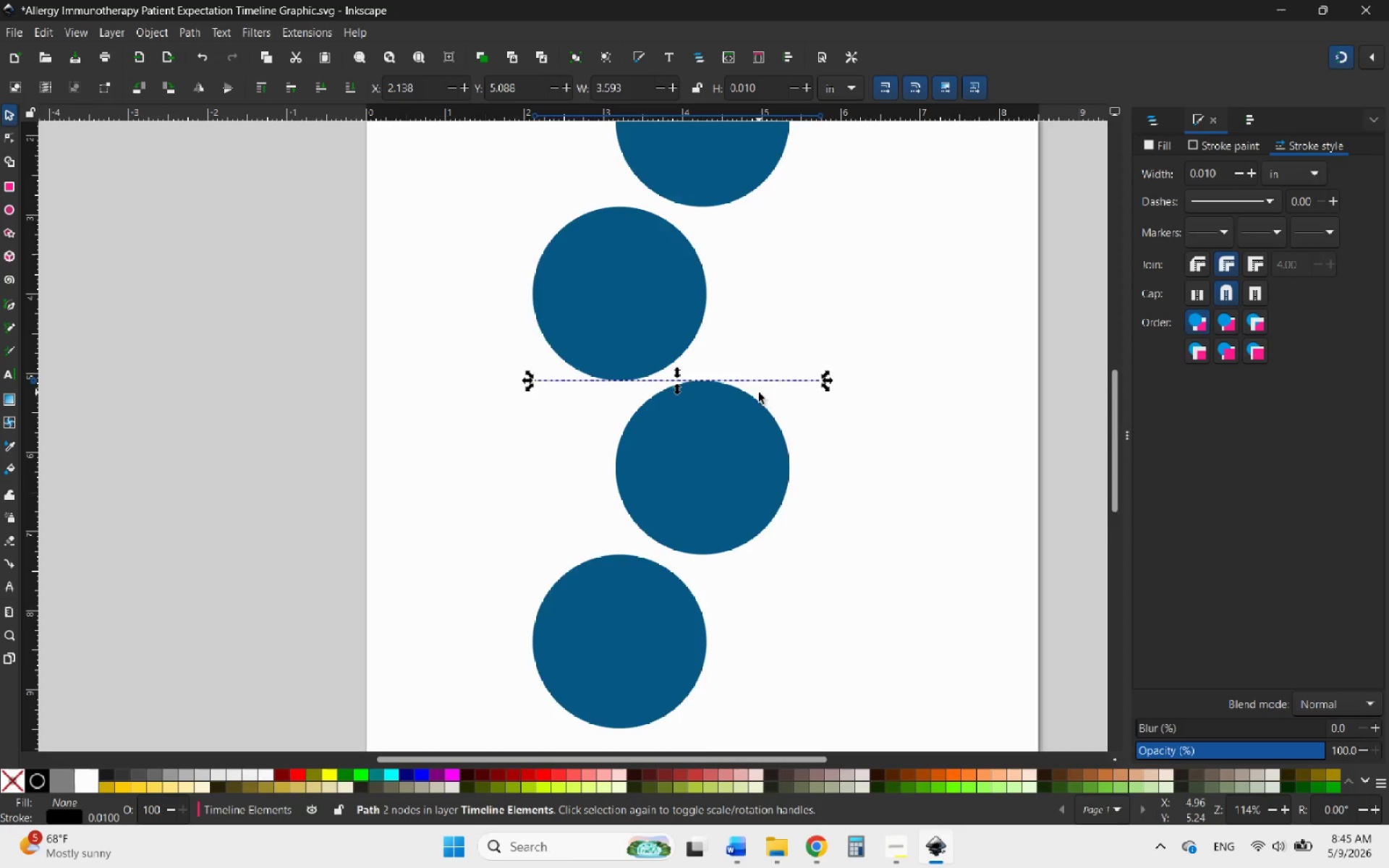 
scroll: coordinate [759, 401], scroll_direction: up, amount: 3.0
 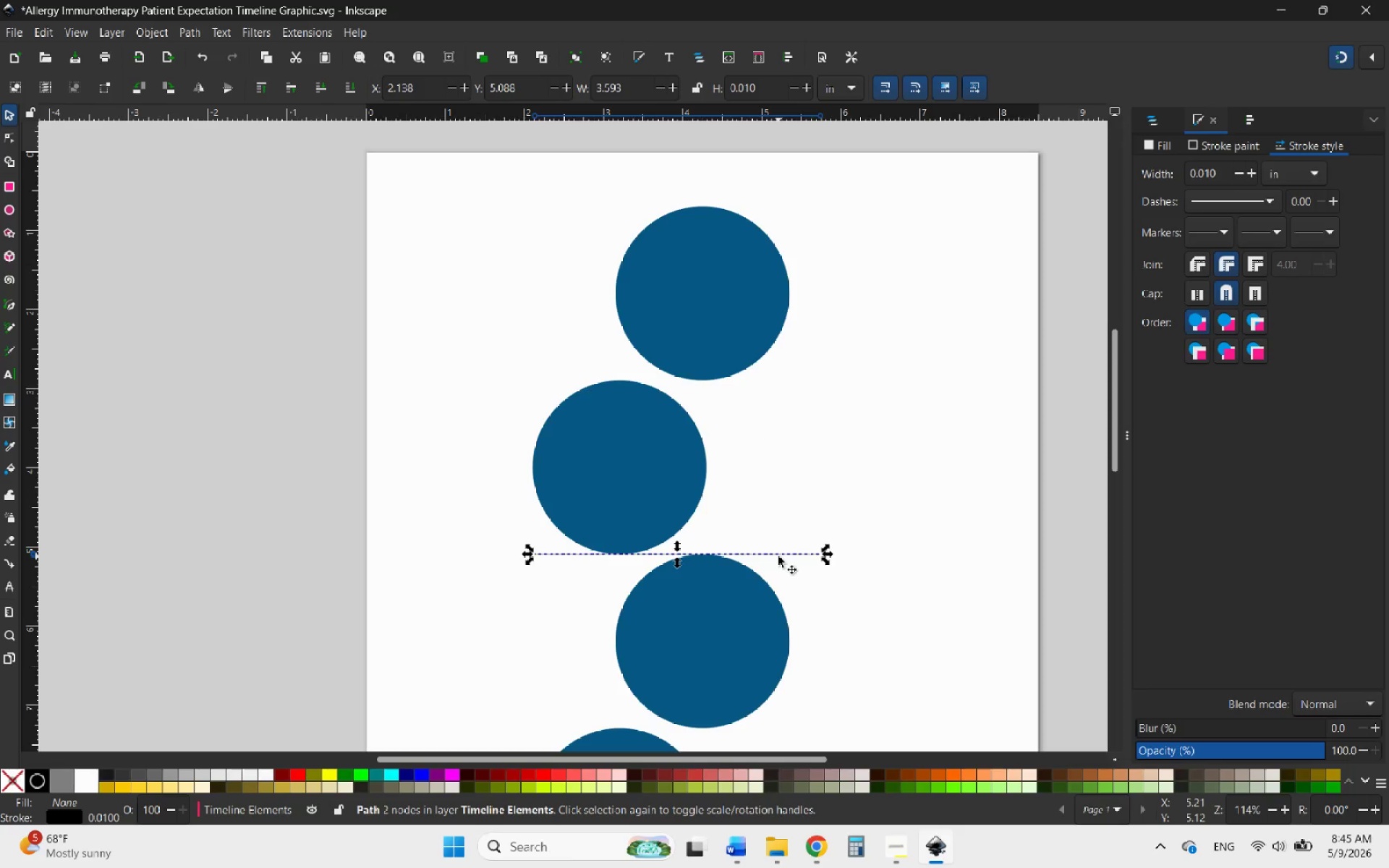 
right_click([778, 556])
 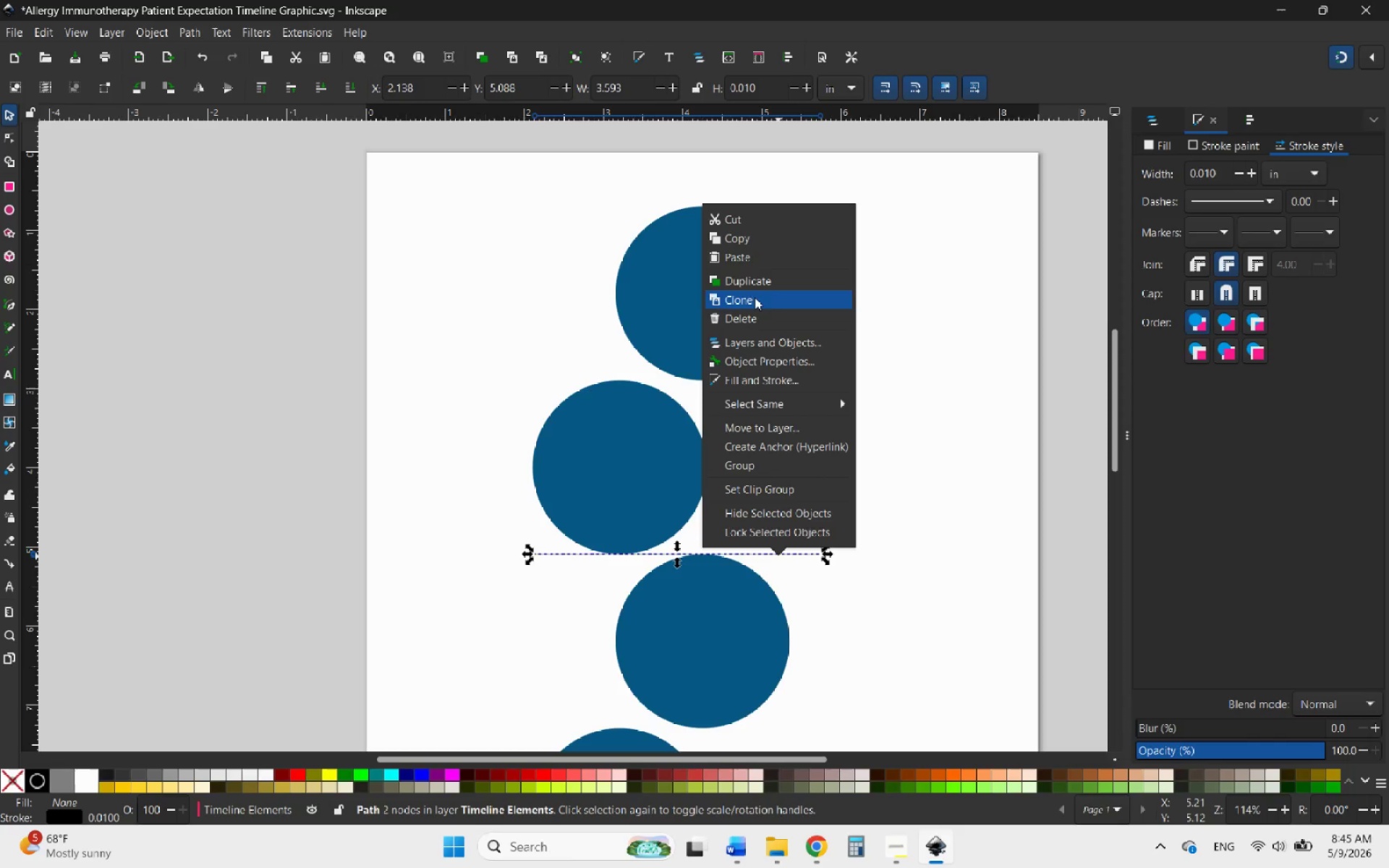 
left_click([752, 284])
 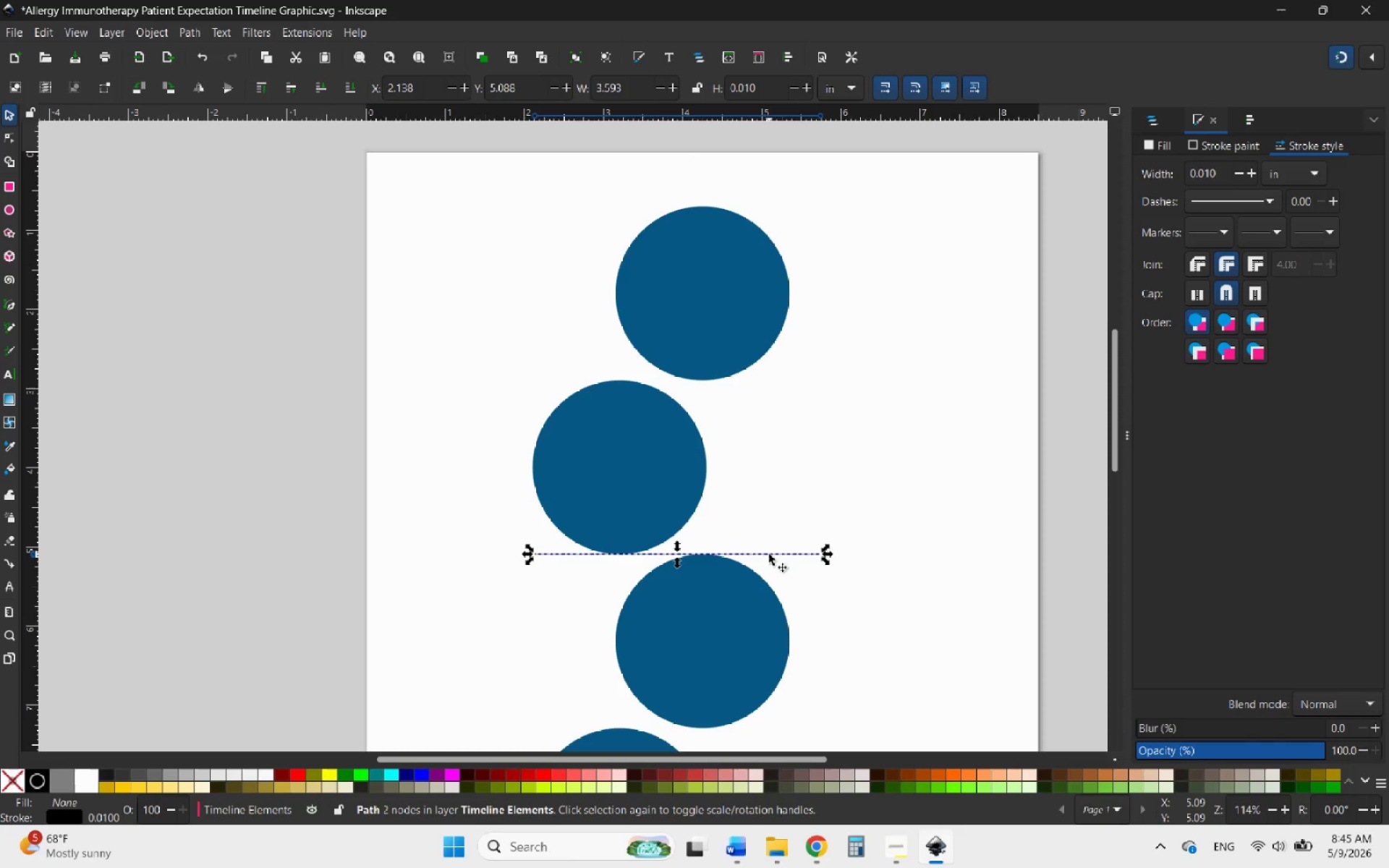 
left_click_drag(start_coordinate=[769, 554], to_coordinate=[757, 362])
 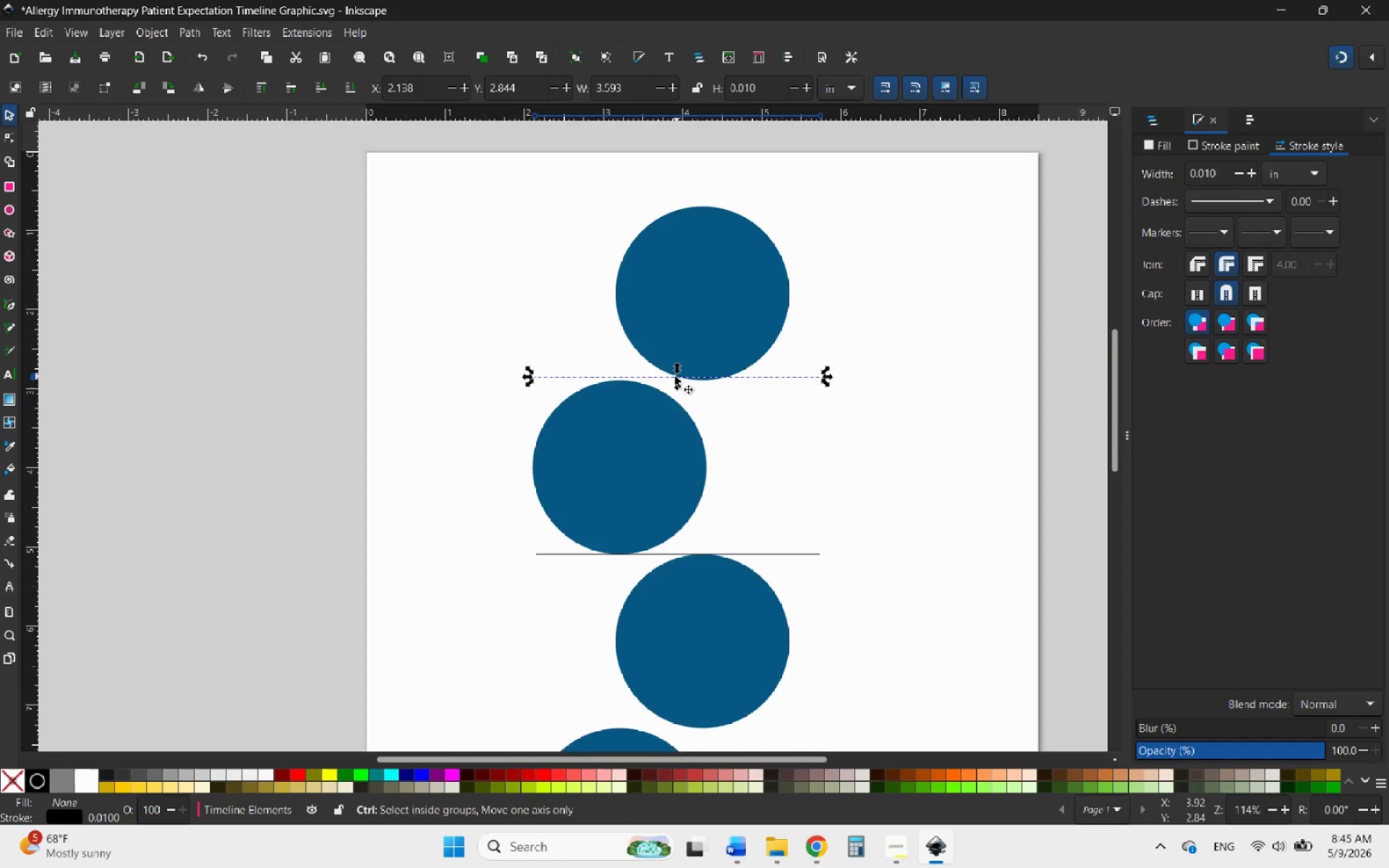 
hold_key(key=ControlLeft, duration=1.83)
 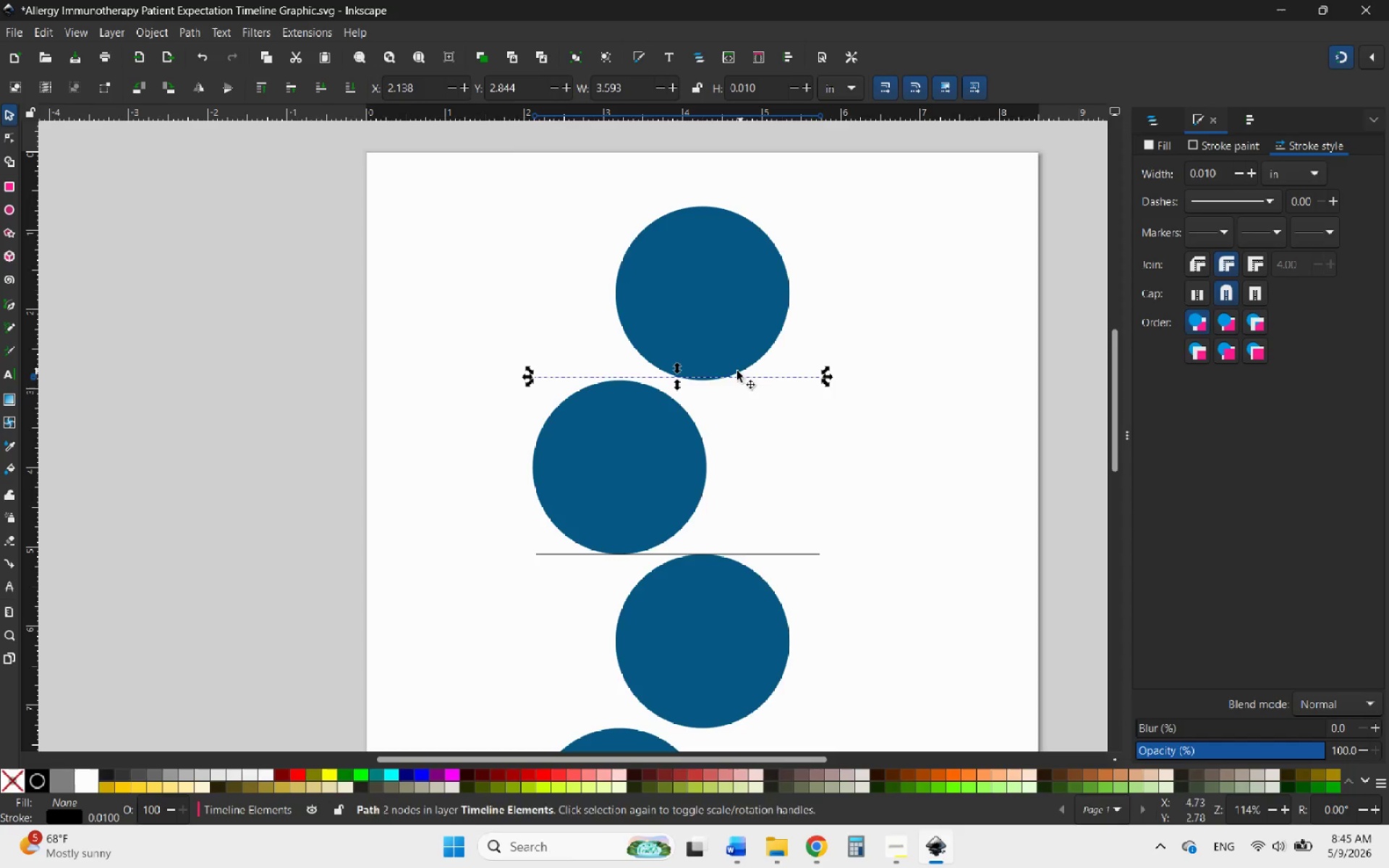 
hold_key(key=ControlLeft, duration=0.62)
scroll: coordinate [674, 376], scroll_direction: up, amount: 4.0
 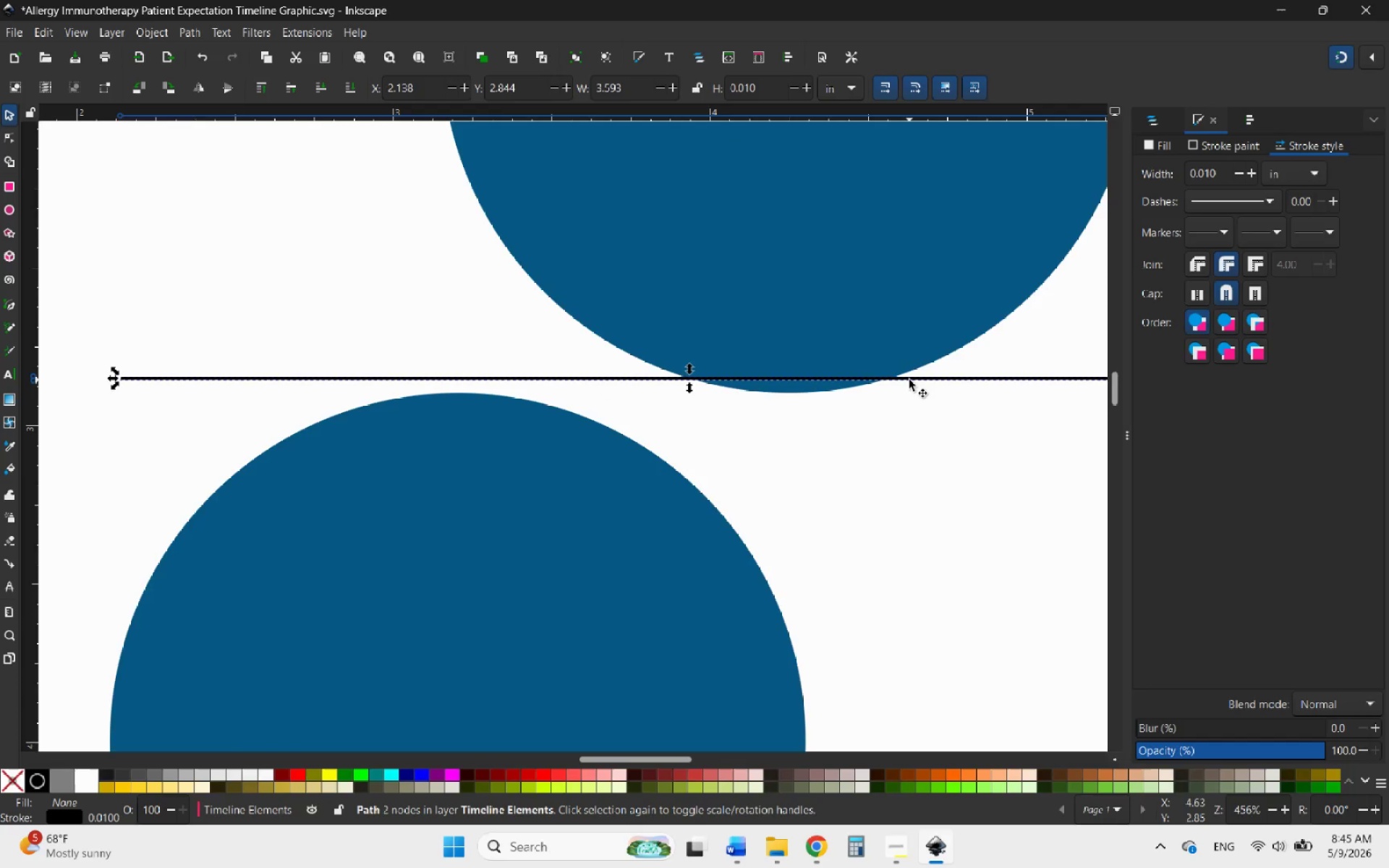 
left_click_drag(start_coordinate=[909, 380], to_coordinate=[906, 393])
 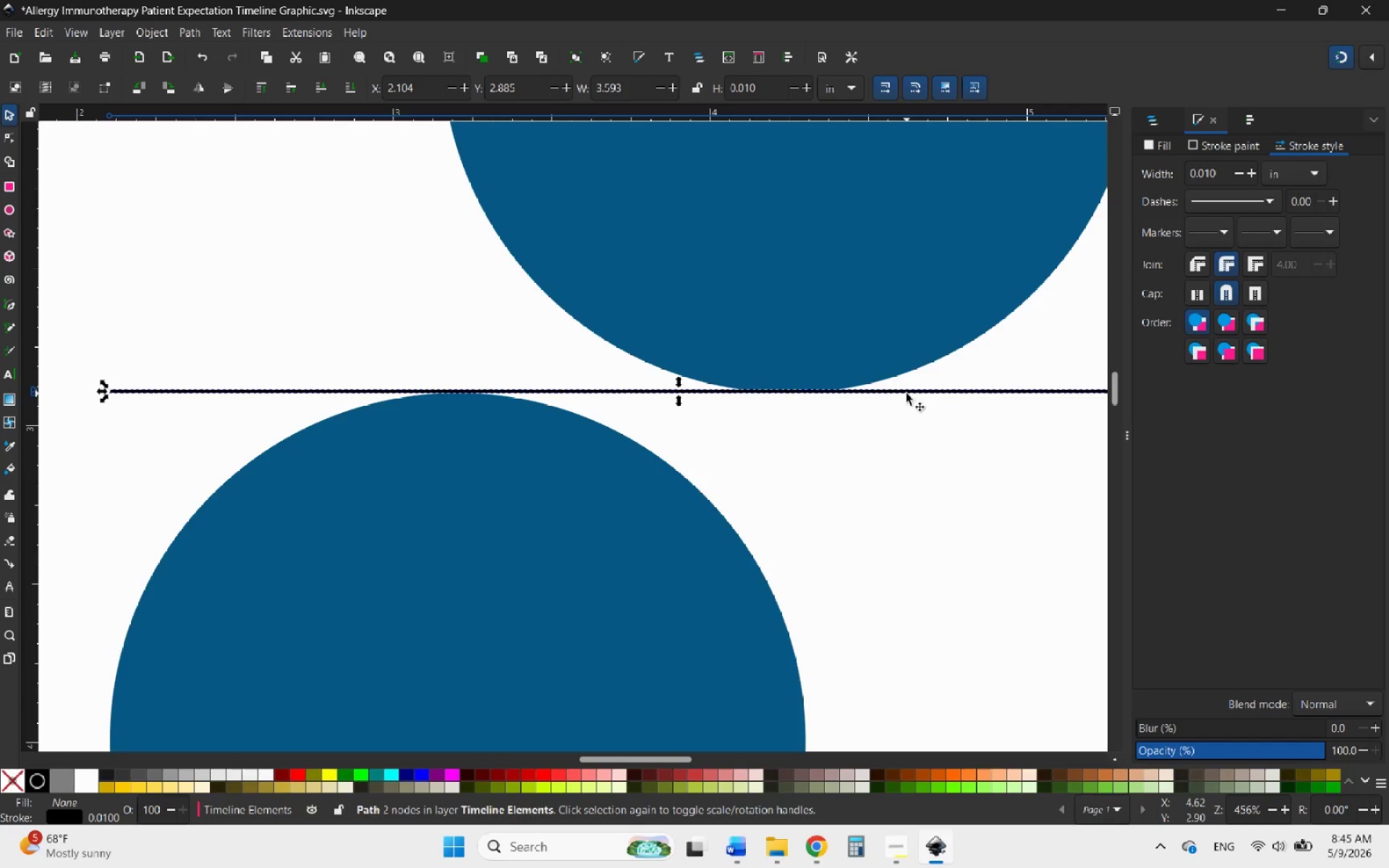 
hold_key(key=ControlLeft, duration=1.38)
scroll: coordinate [670, 310], scroll_direction: down, amount: 5.0
 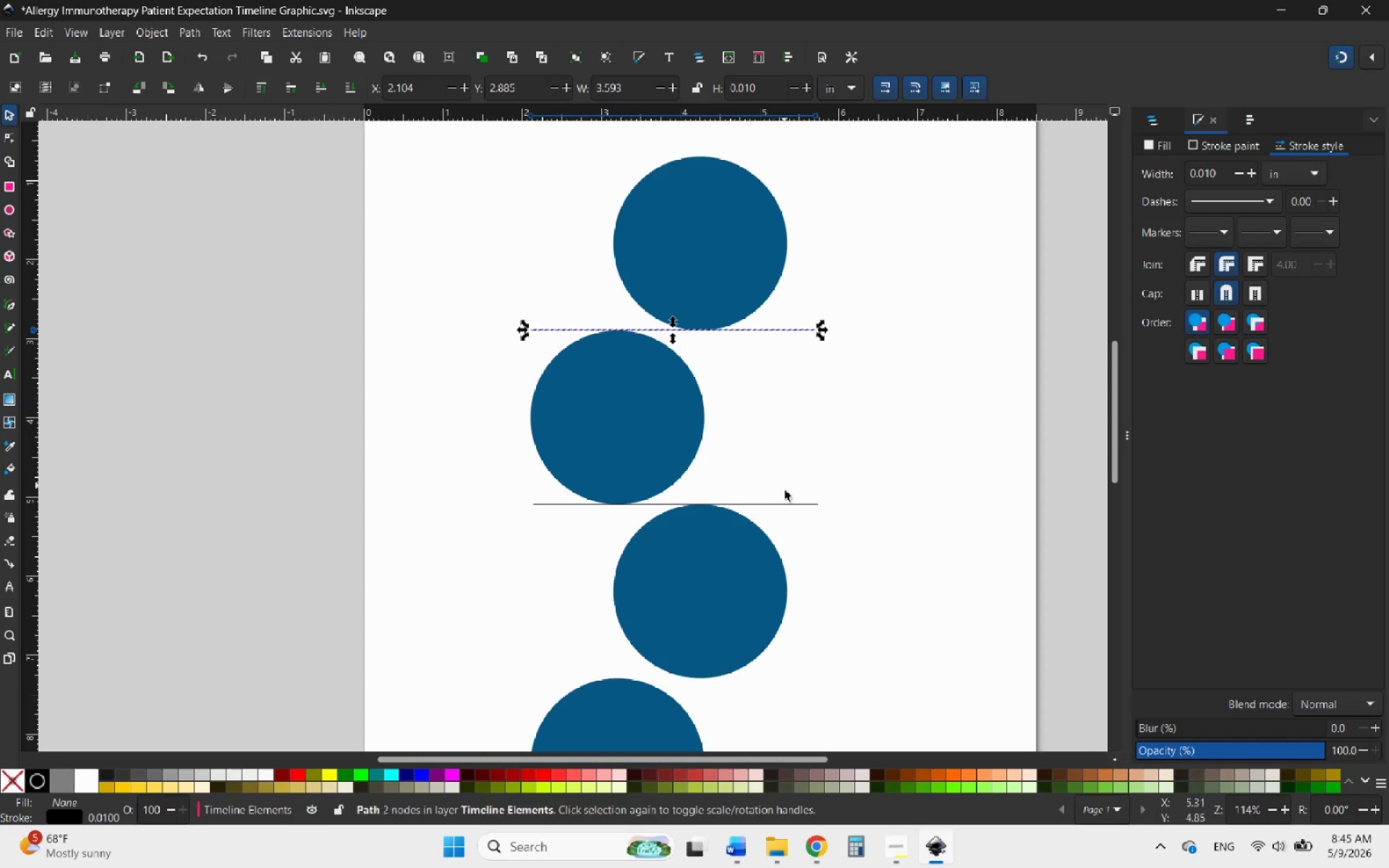 
hold_key(key=ControlLeft, duration=0.72)
 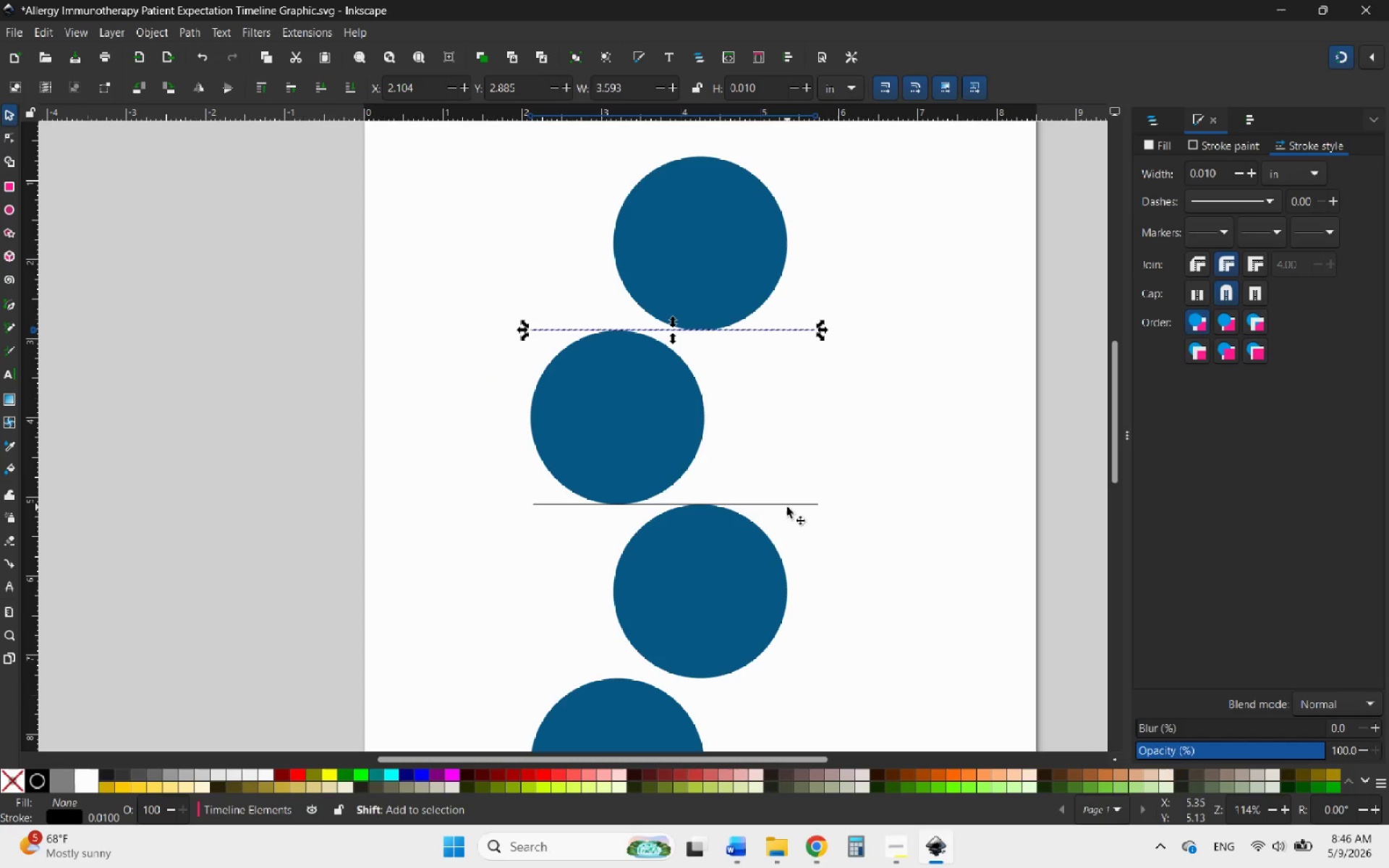 
hold_key(key=ShiftLeft, duration=0.67)
left_click([787, 507])
 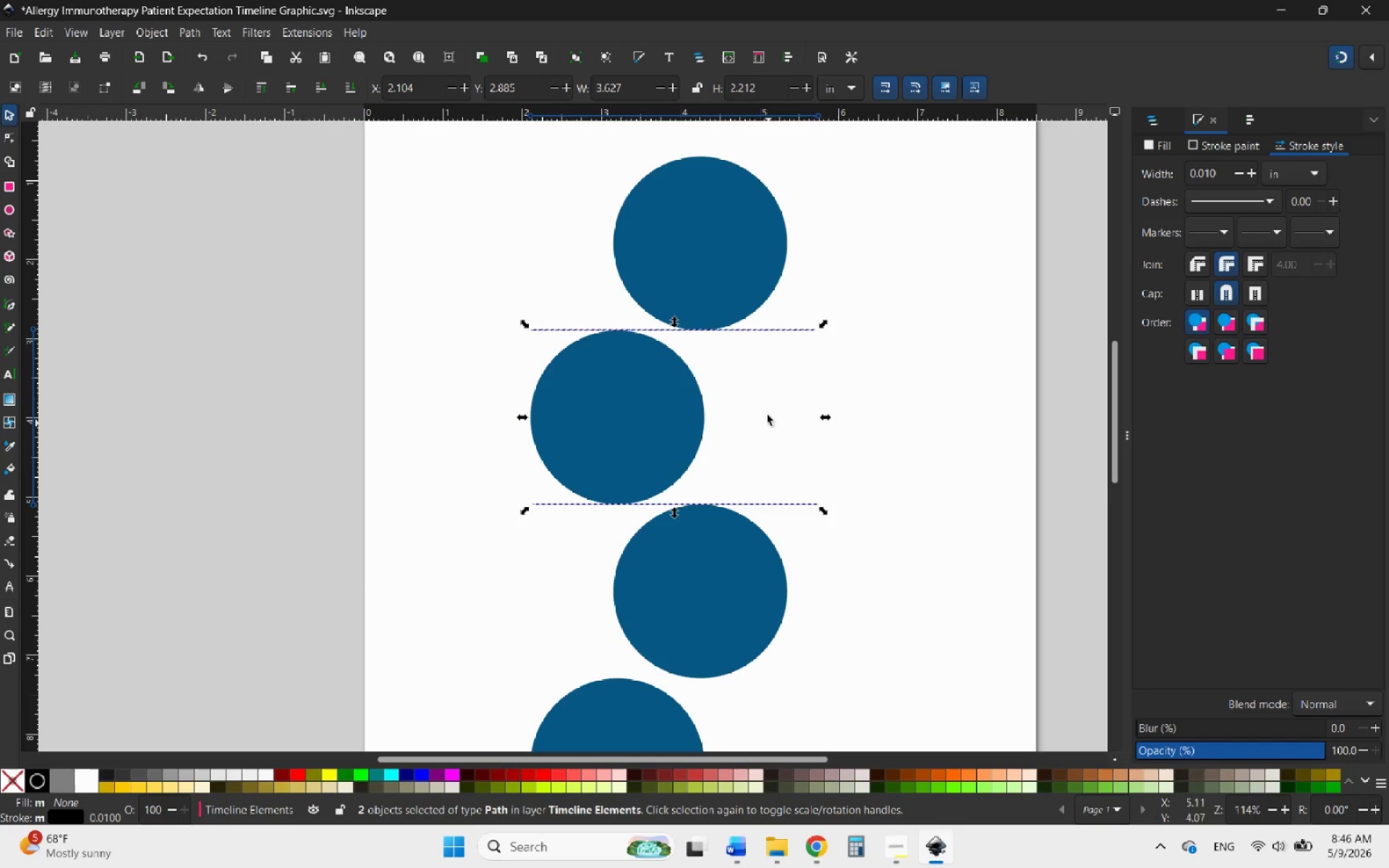 
scroll: coordinate [742, 354], scroll_direction: down, amount: 3.0
 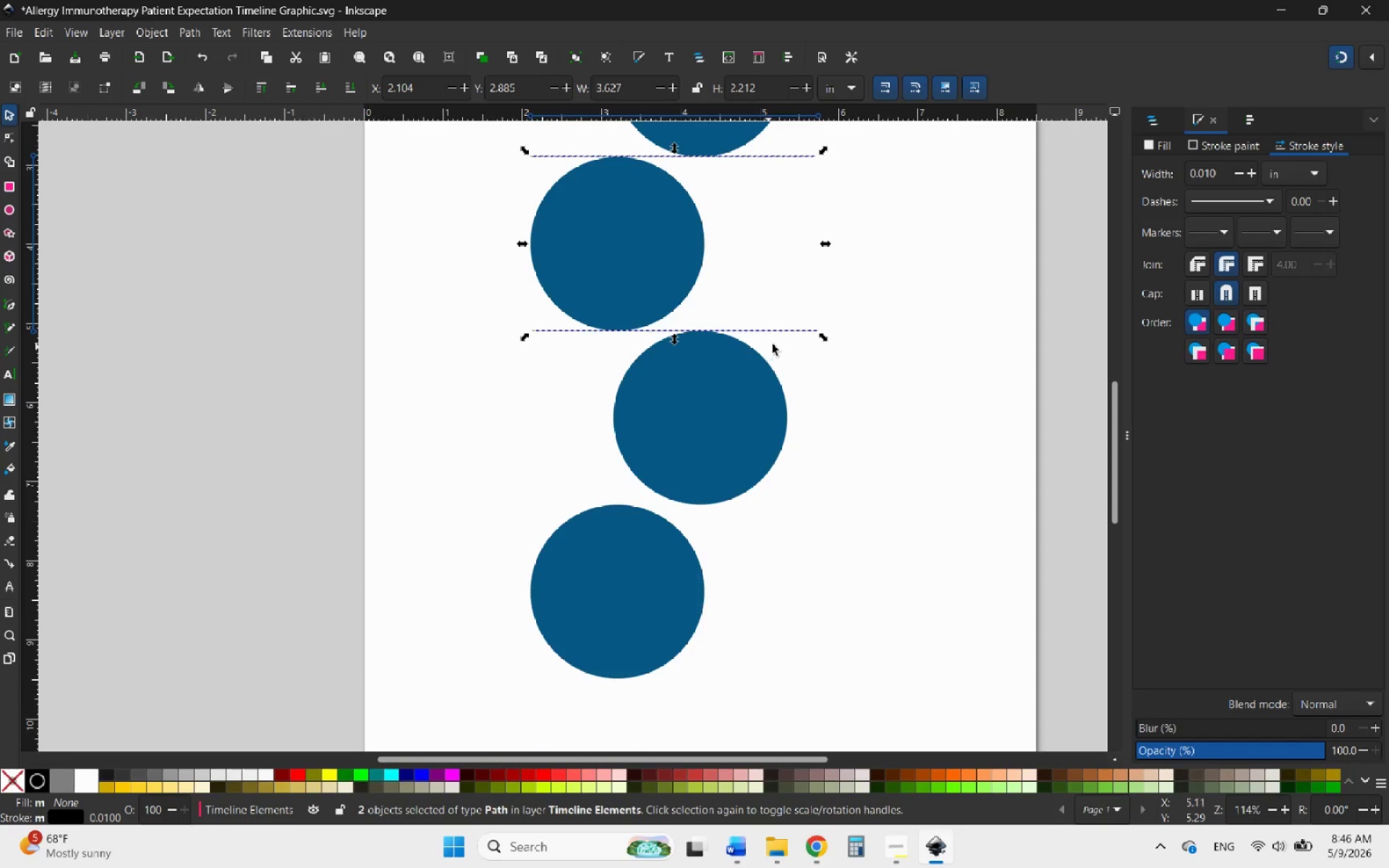 
right_click([781, 333])
 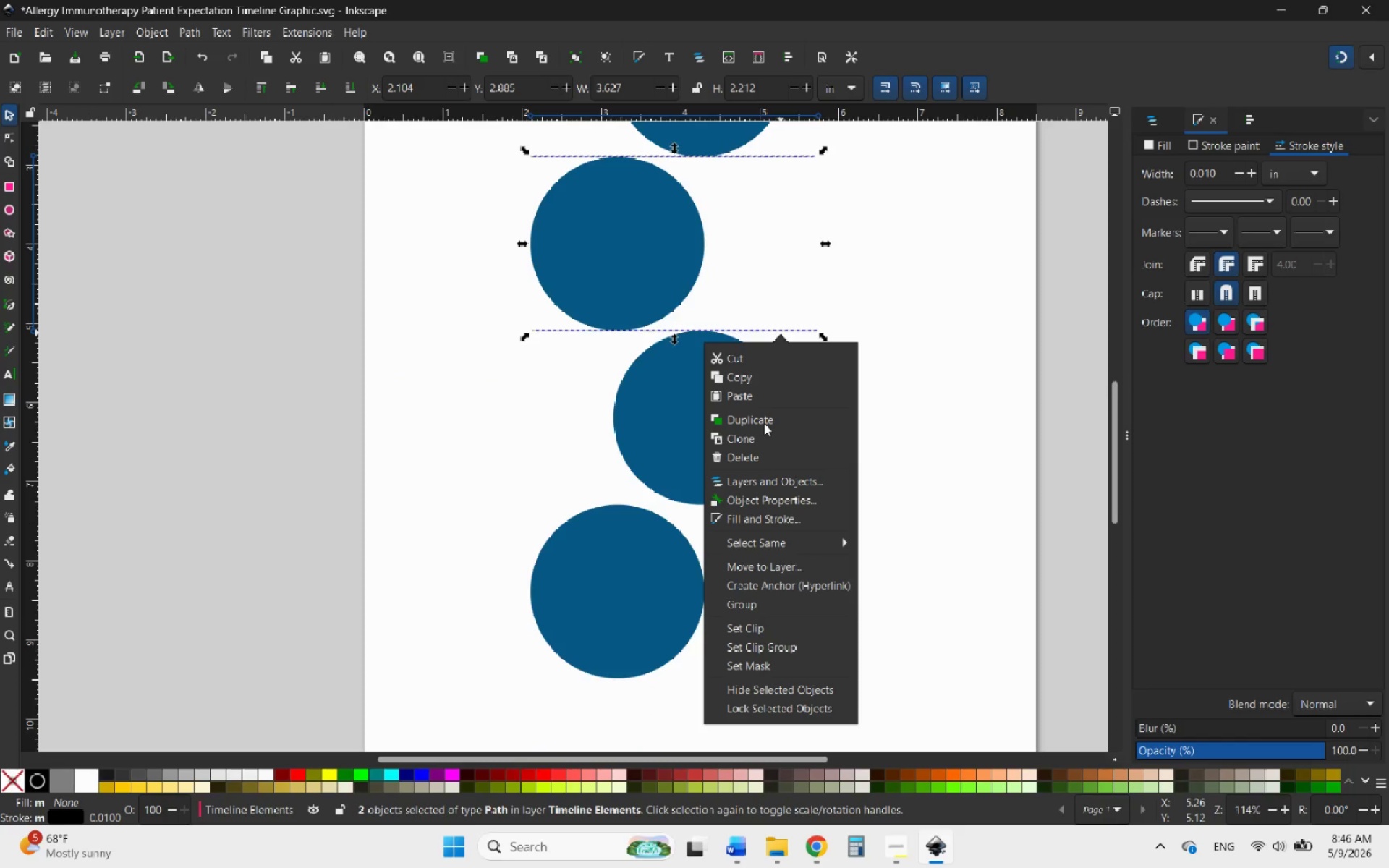 
left_click([767, 420])
 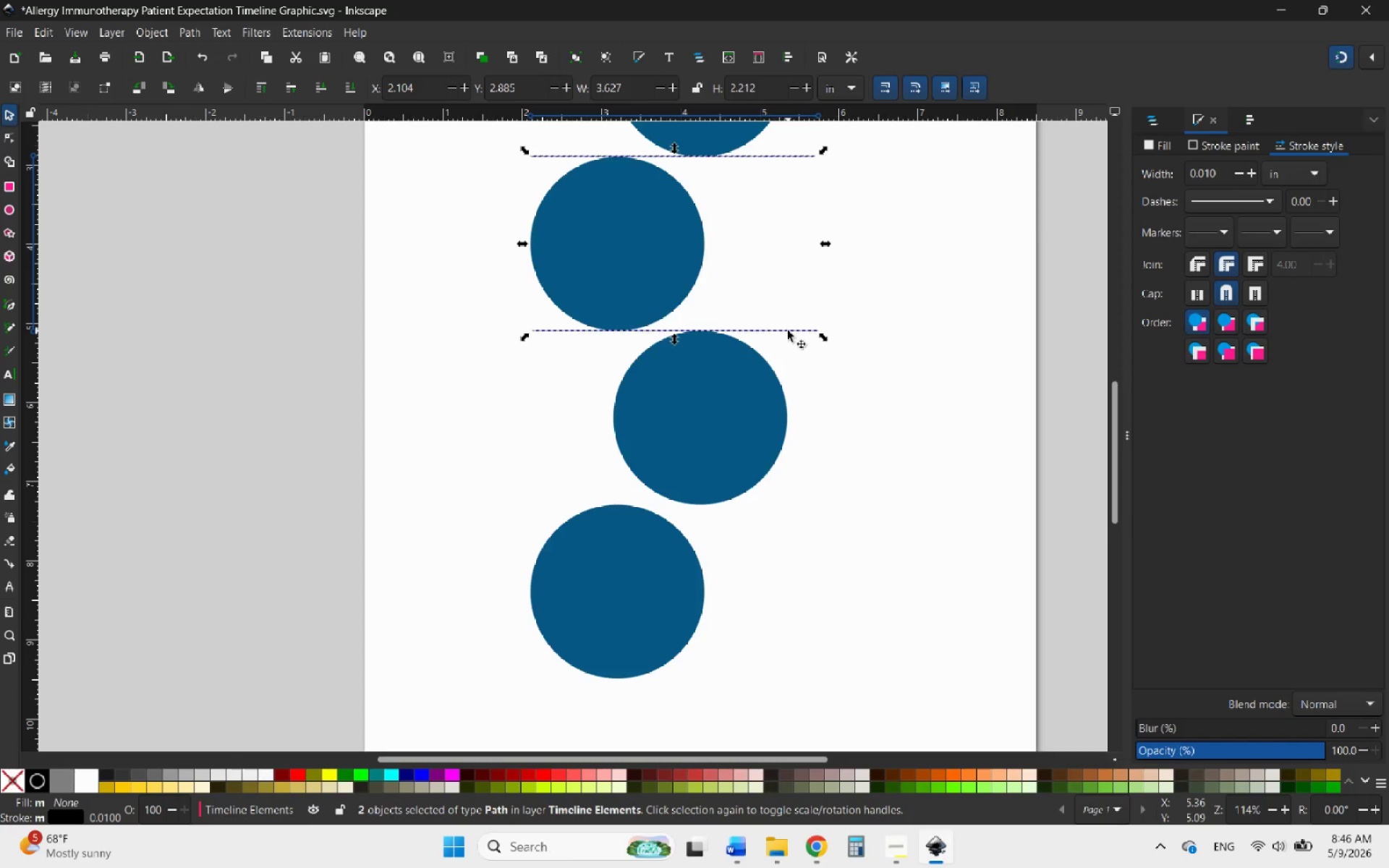 
left_click_drag(start_coordinate=[788, 331], to_coordinate=[794, 689])
 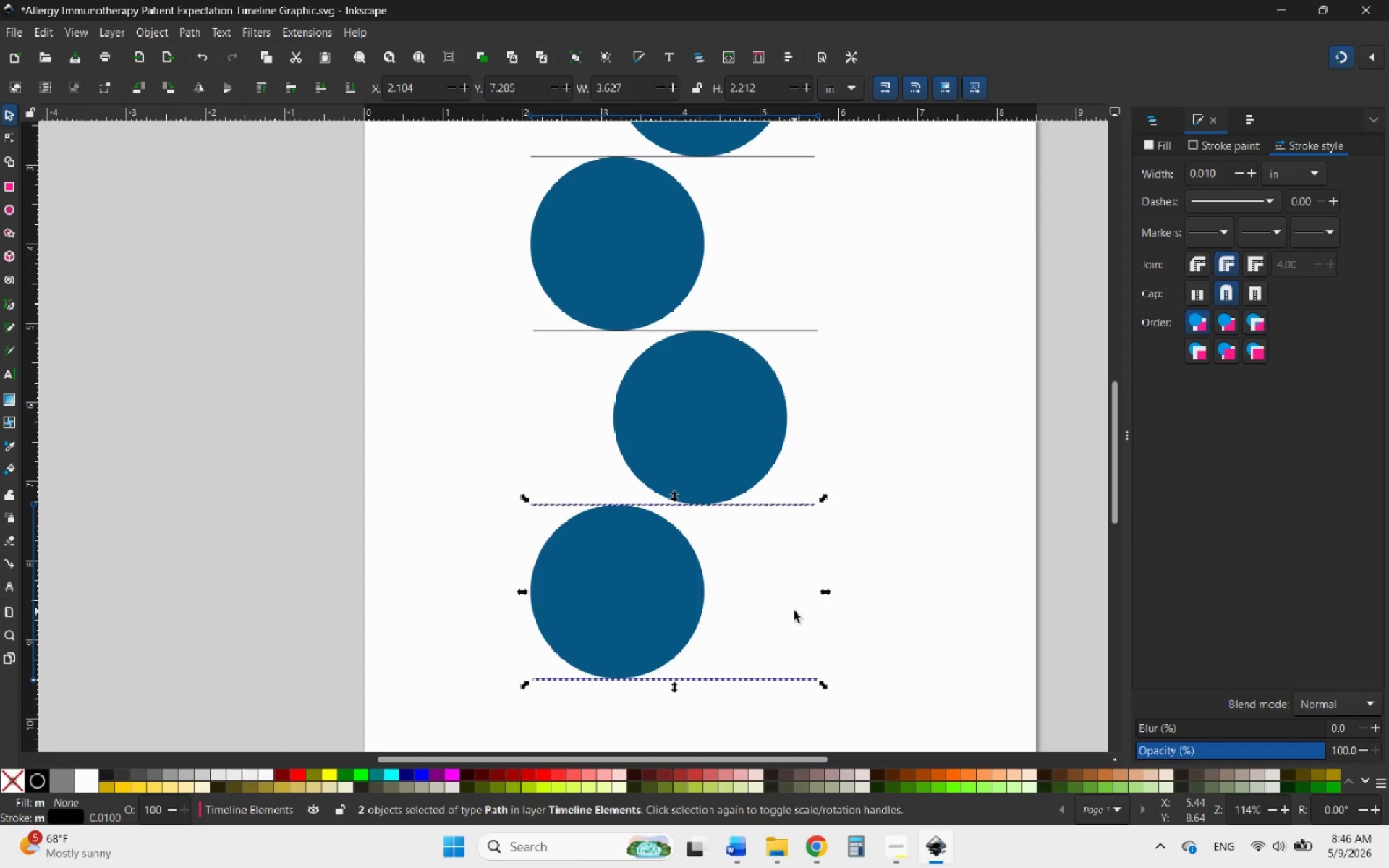 
hold_key(key=ControlLeft, duration=3.92)
 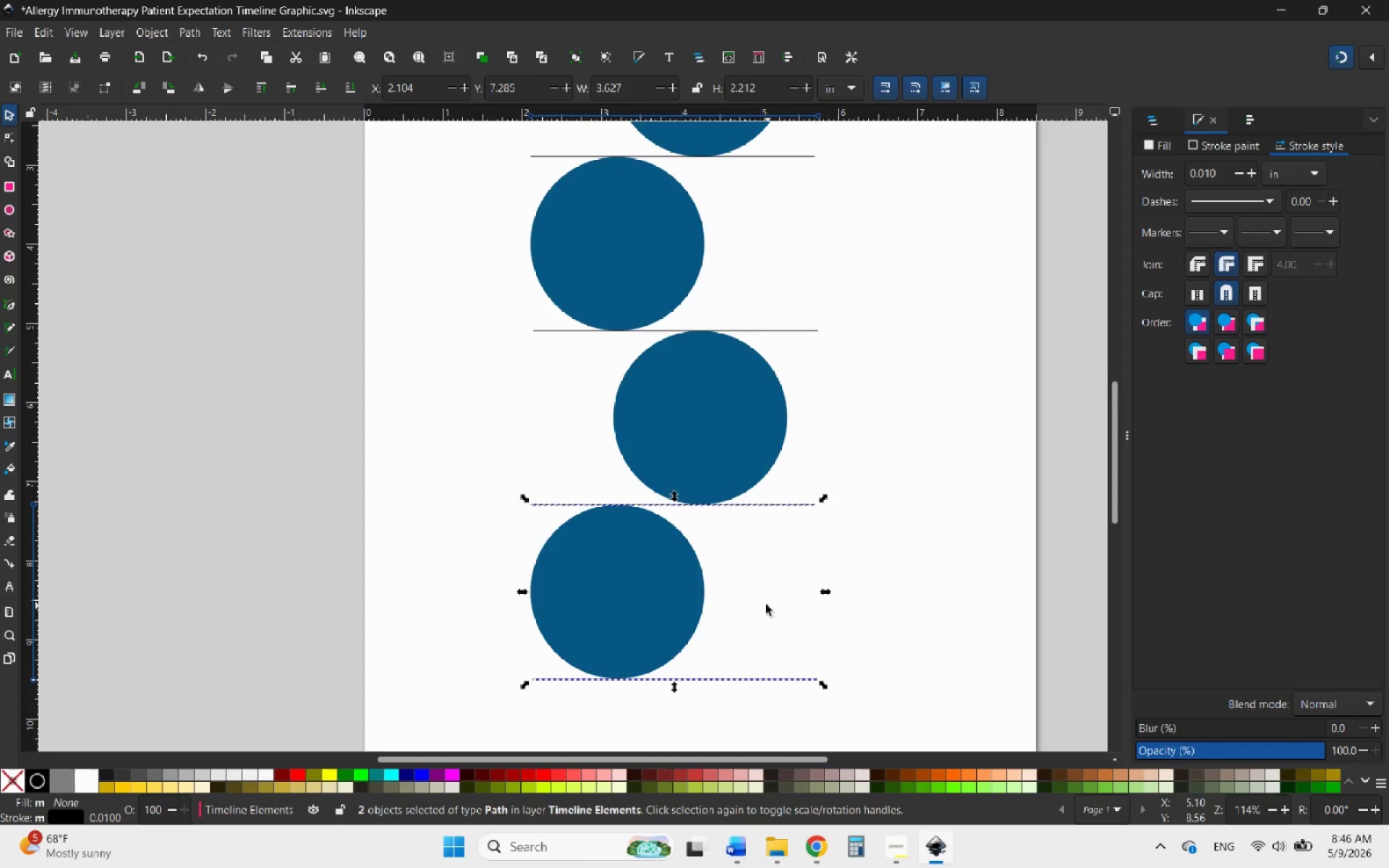 
left_click([766, 605])
 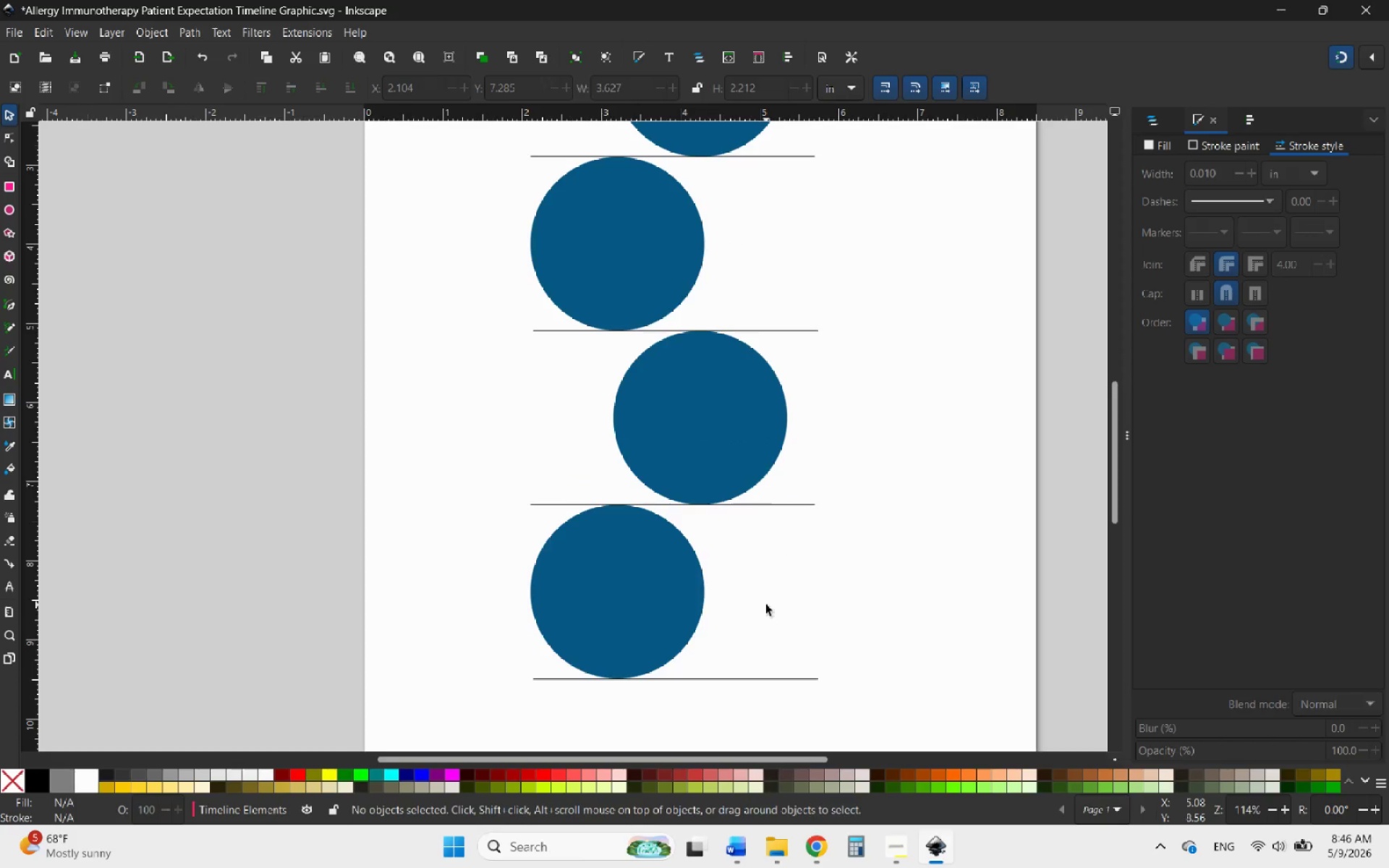 
hold_key(key=ControlLeft, duration=2.09)
scroll: coordinate [765, 604], scroll_direction: down, amount: 4.0
 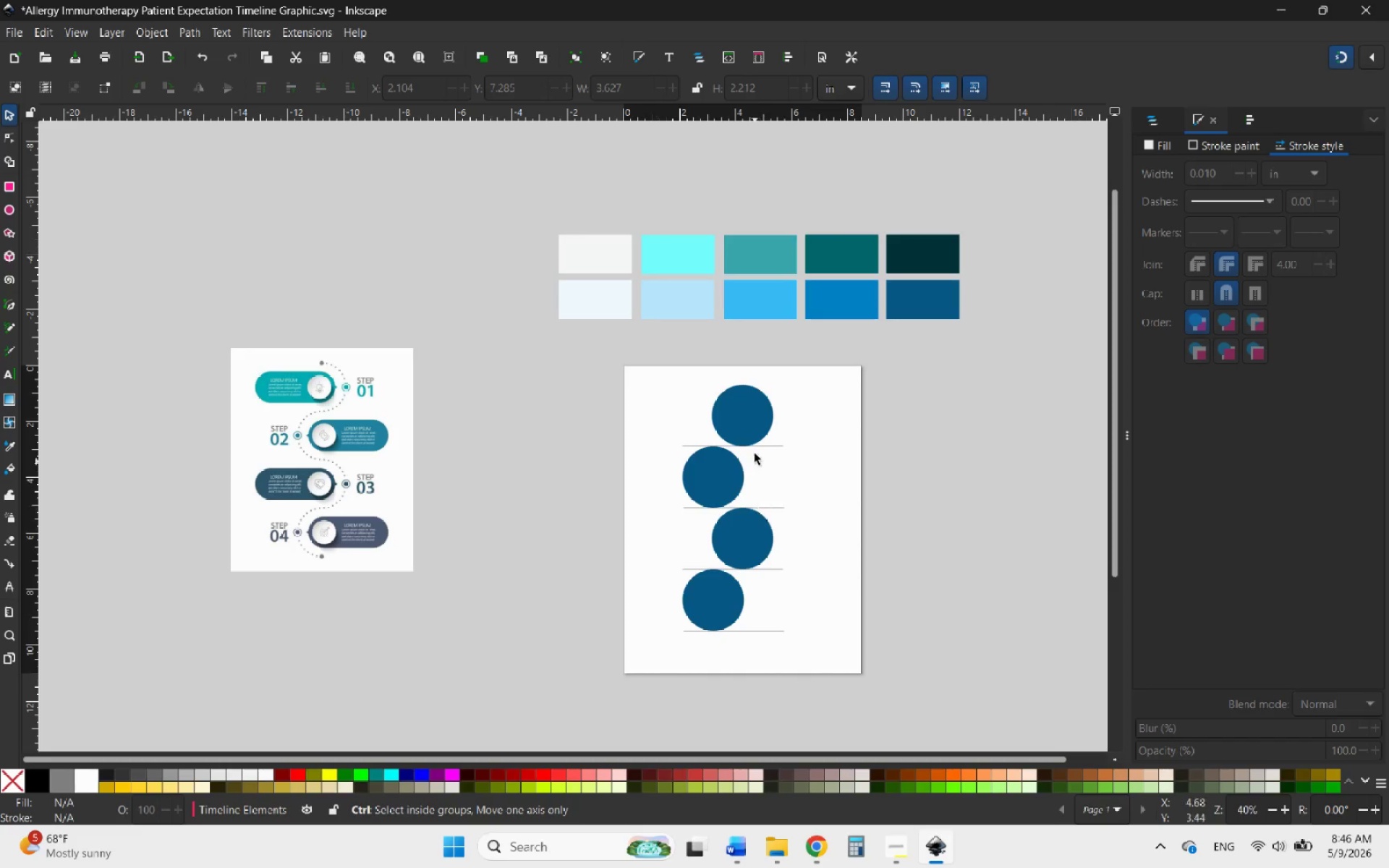 
scroll: coordinate [759, 411], scroll_direction: up, amount: 3.0
 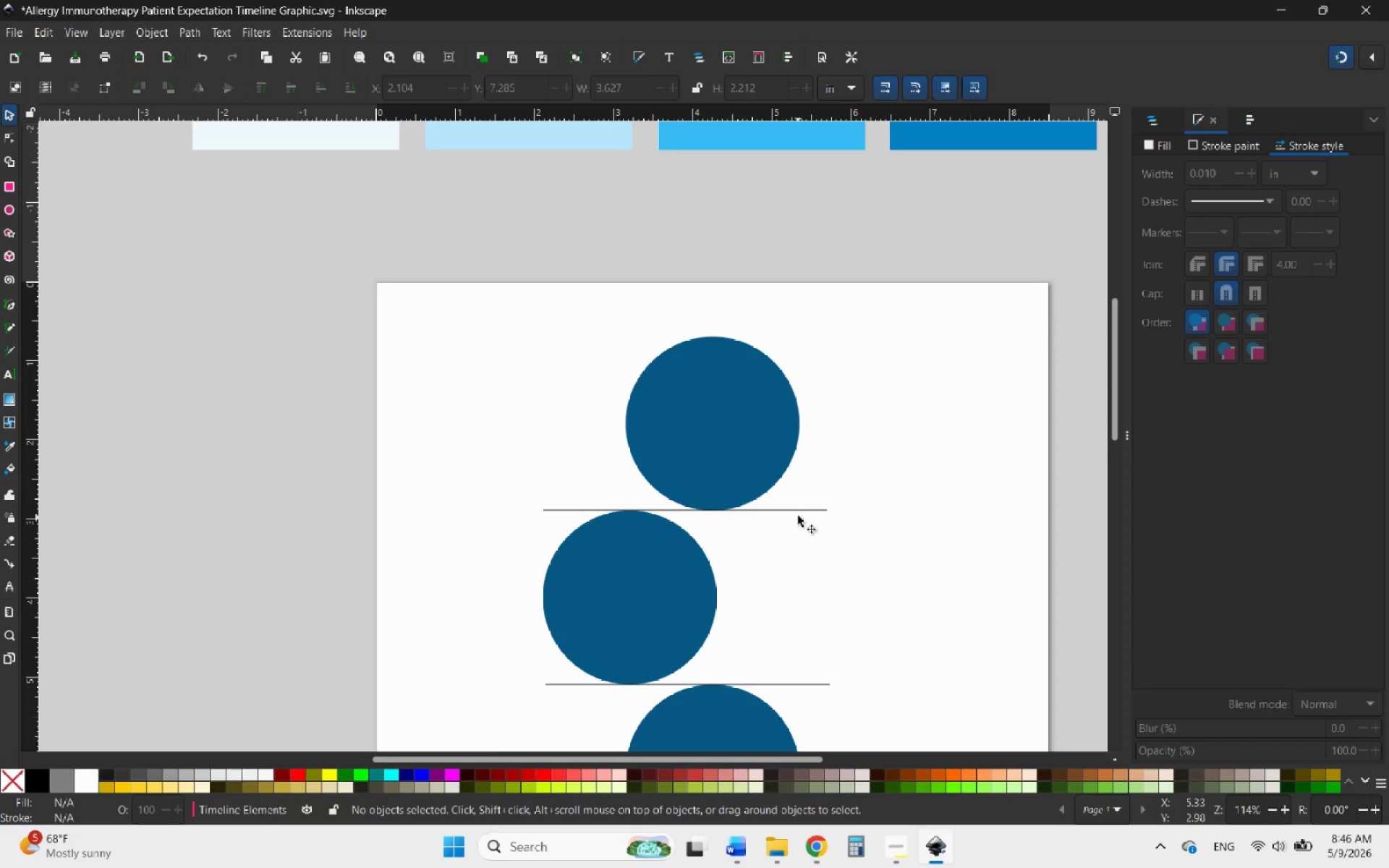 
left_click([799, 507])
 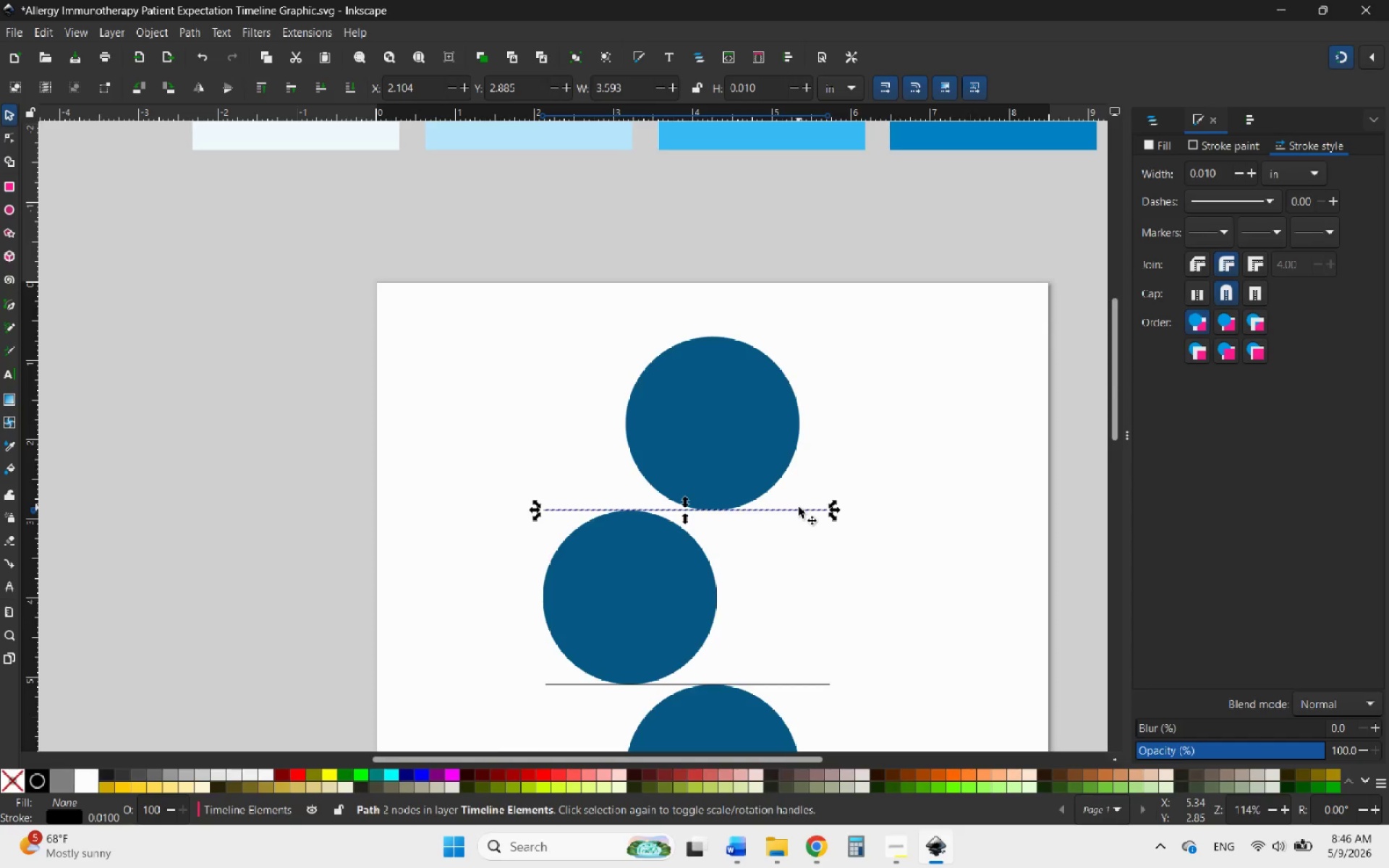 
right_click([799, 507])
 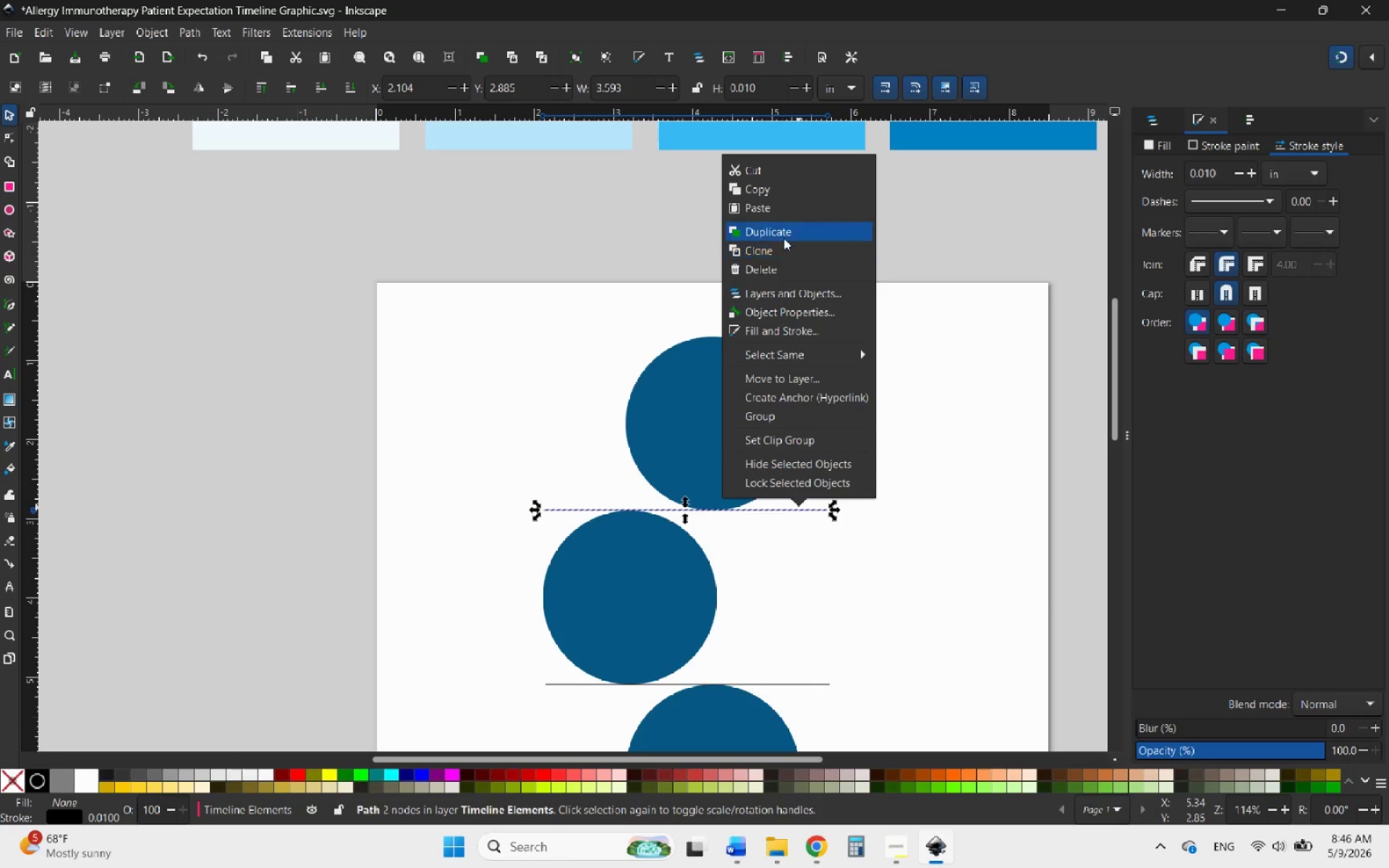 
left_click([781, 236])
 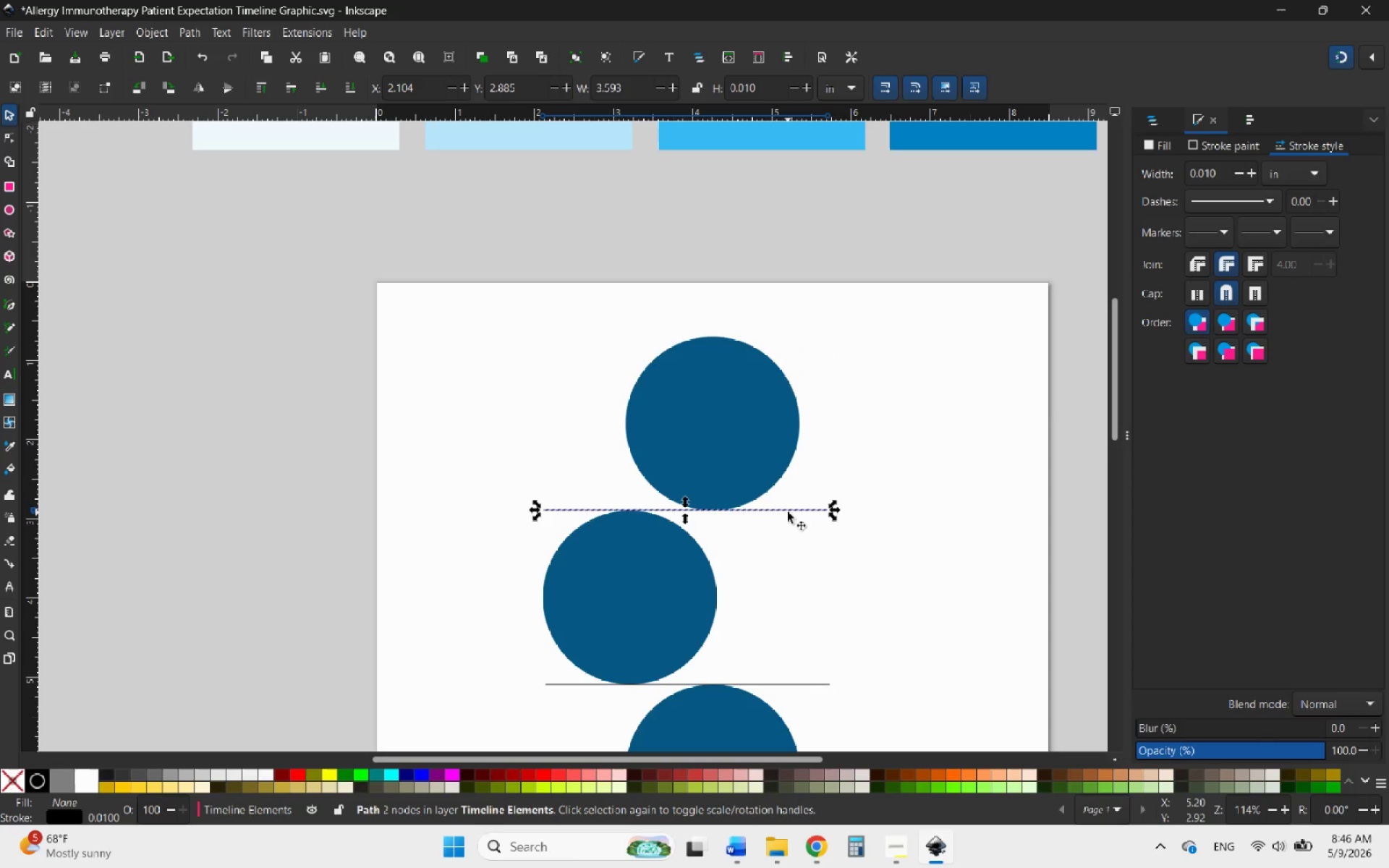 
left_click_drag(start_coordinate=[789, 511], to_coordinate=[794, 326])
 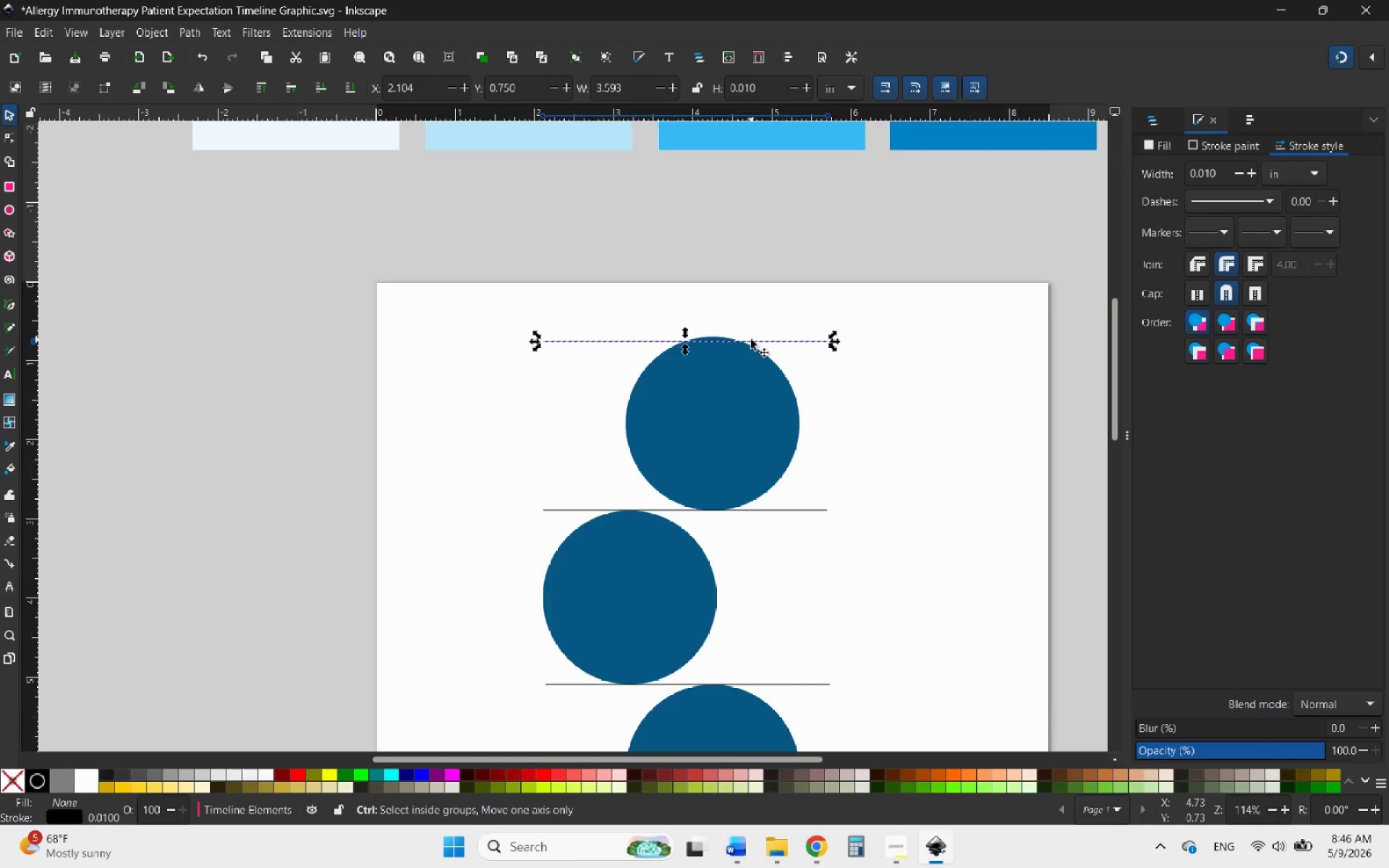 
hold_key(key=ControlLeft, duration=2.19)
 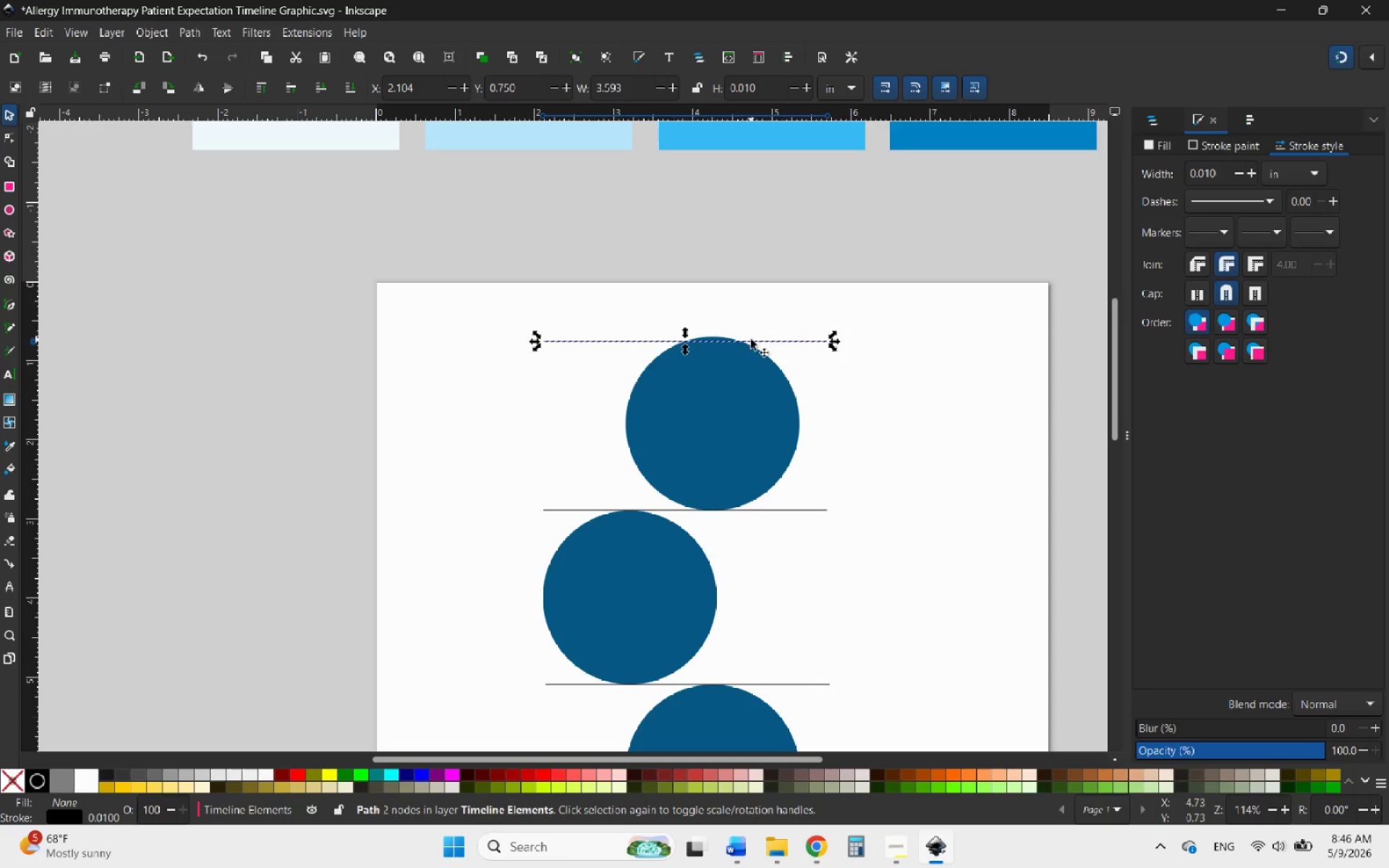 
hold_key(key=ControlLeft, duration=0.5)
scroll: coordinate [751, 339], scroll_direction: up, amount: 5.0
 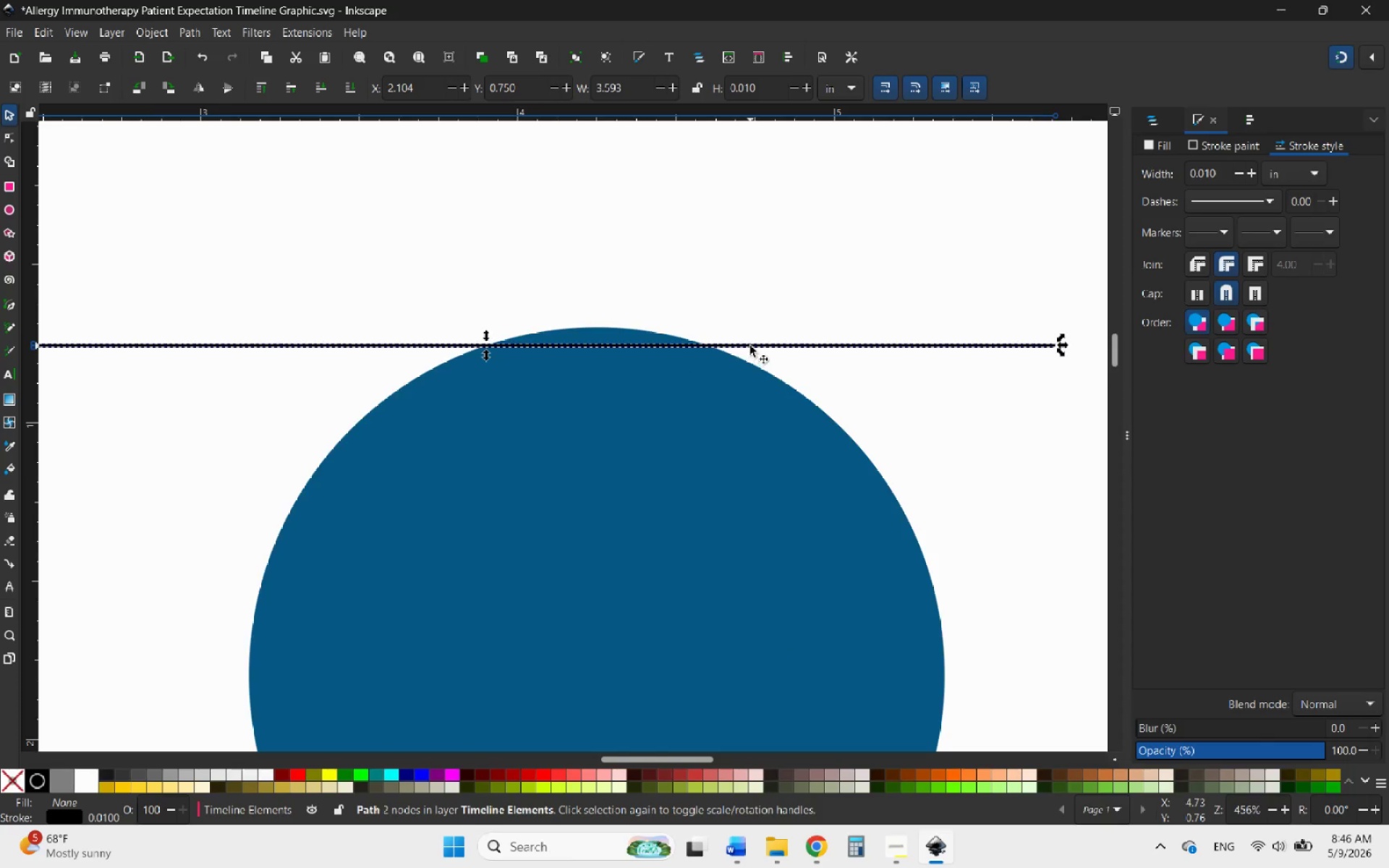 
left_click_drag(start_coordinate=[750, 346], to_coordinate=[718, 326])
 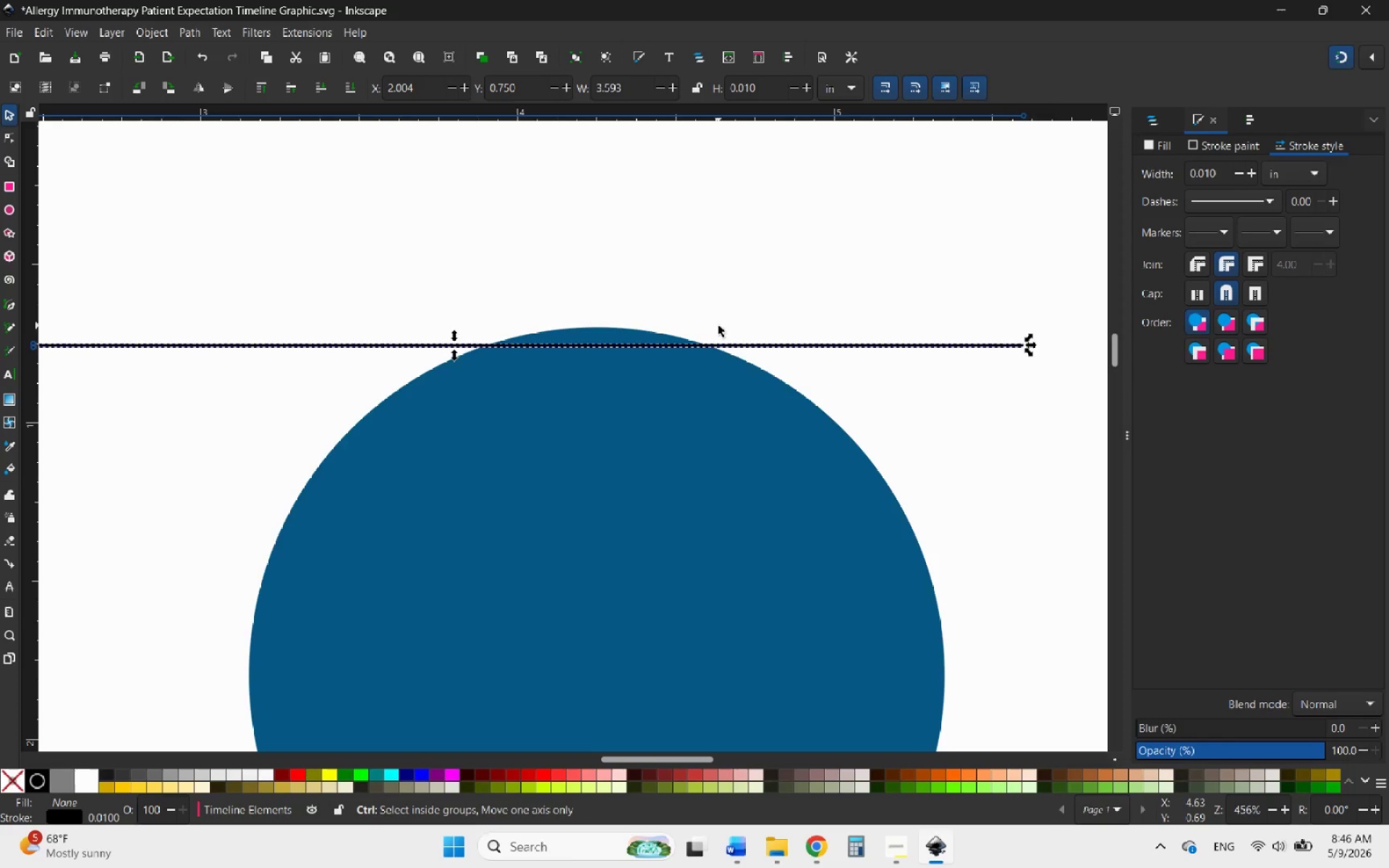 
hold_key(key=ControlLeft, duration=2.95)
 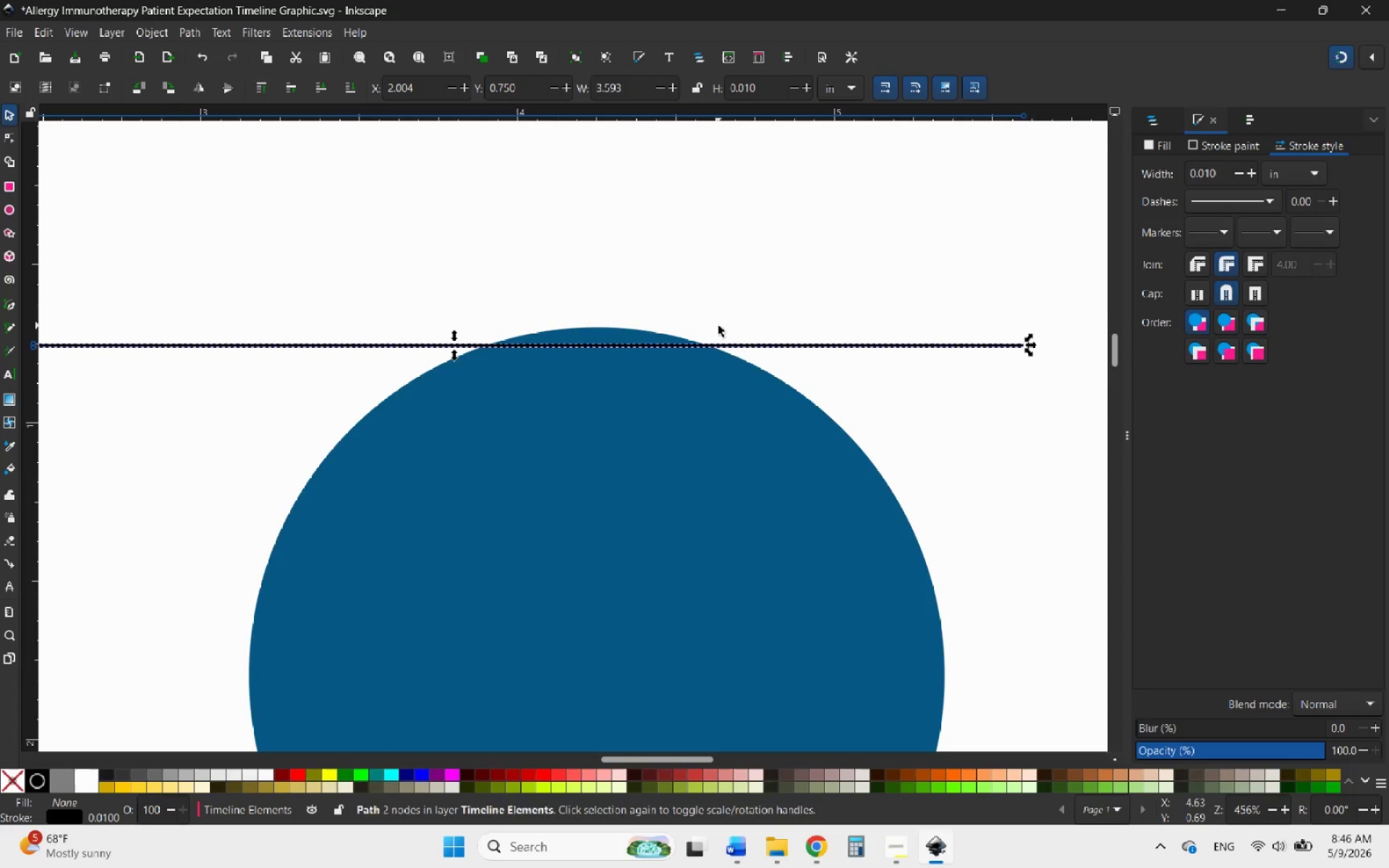 
key(Control+Z)
 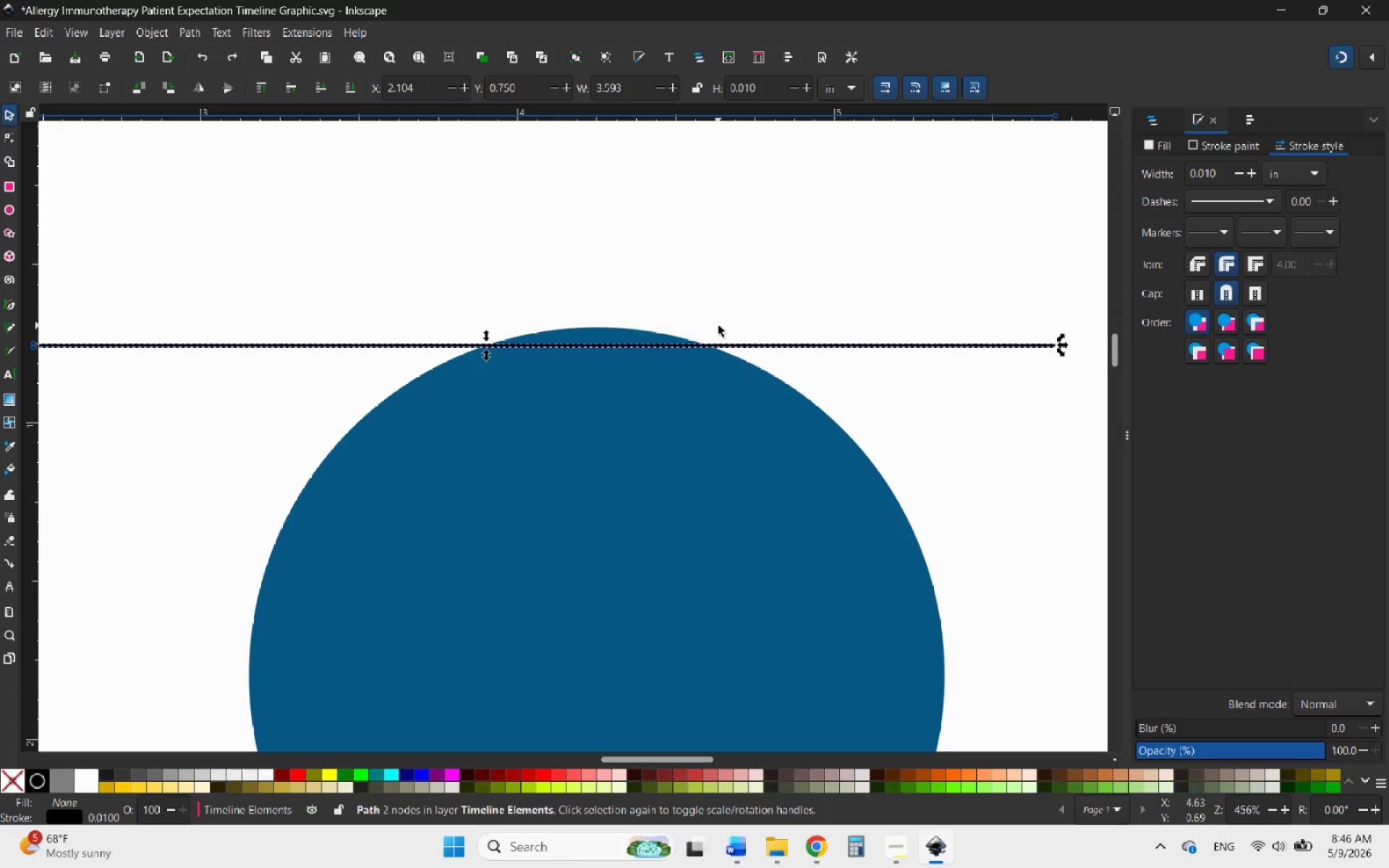 
hold_key(key=ControlLeft, duration=0.86)
 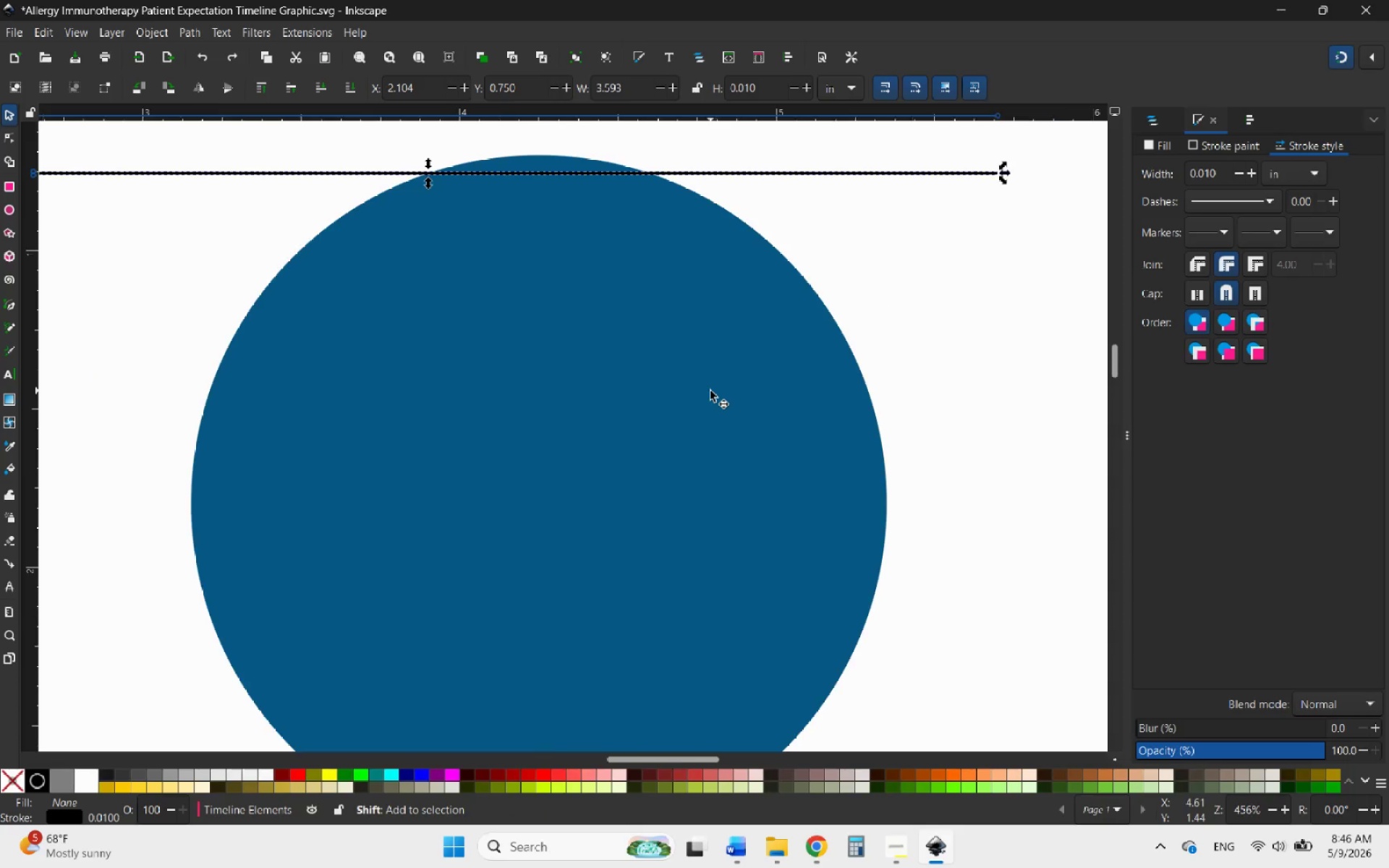 
scroll: coordinate [718, 326], scroll_direction: down, amount: 3.0
 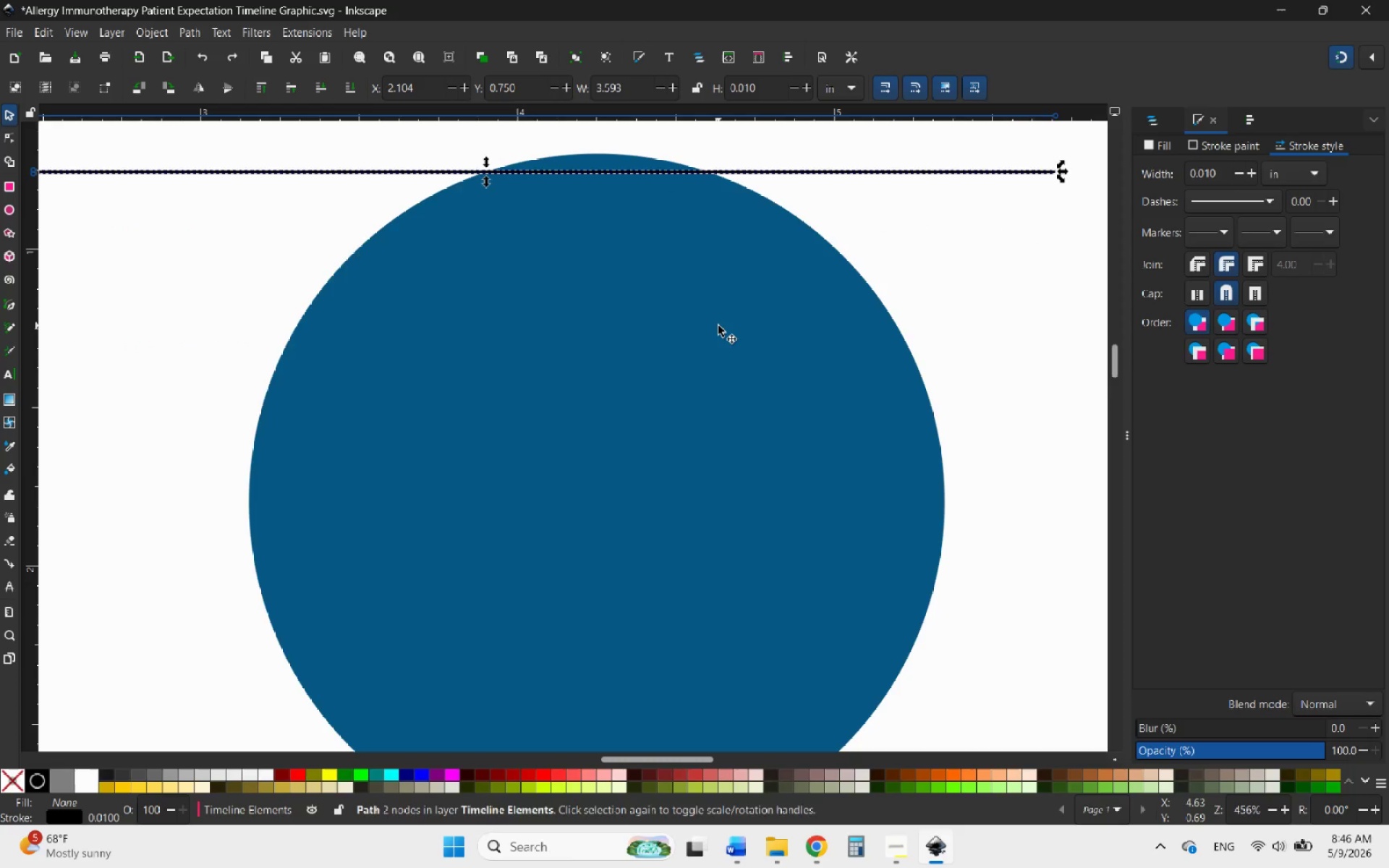 
hold_key(key=ShiftLeft, duration=0.55)
 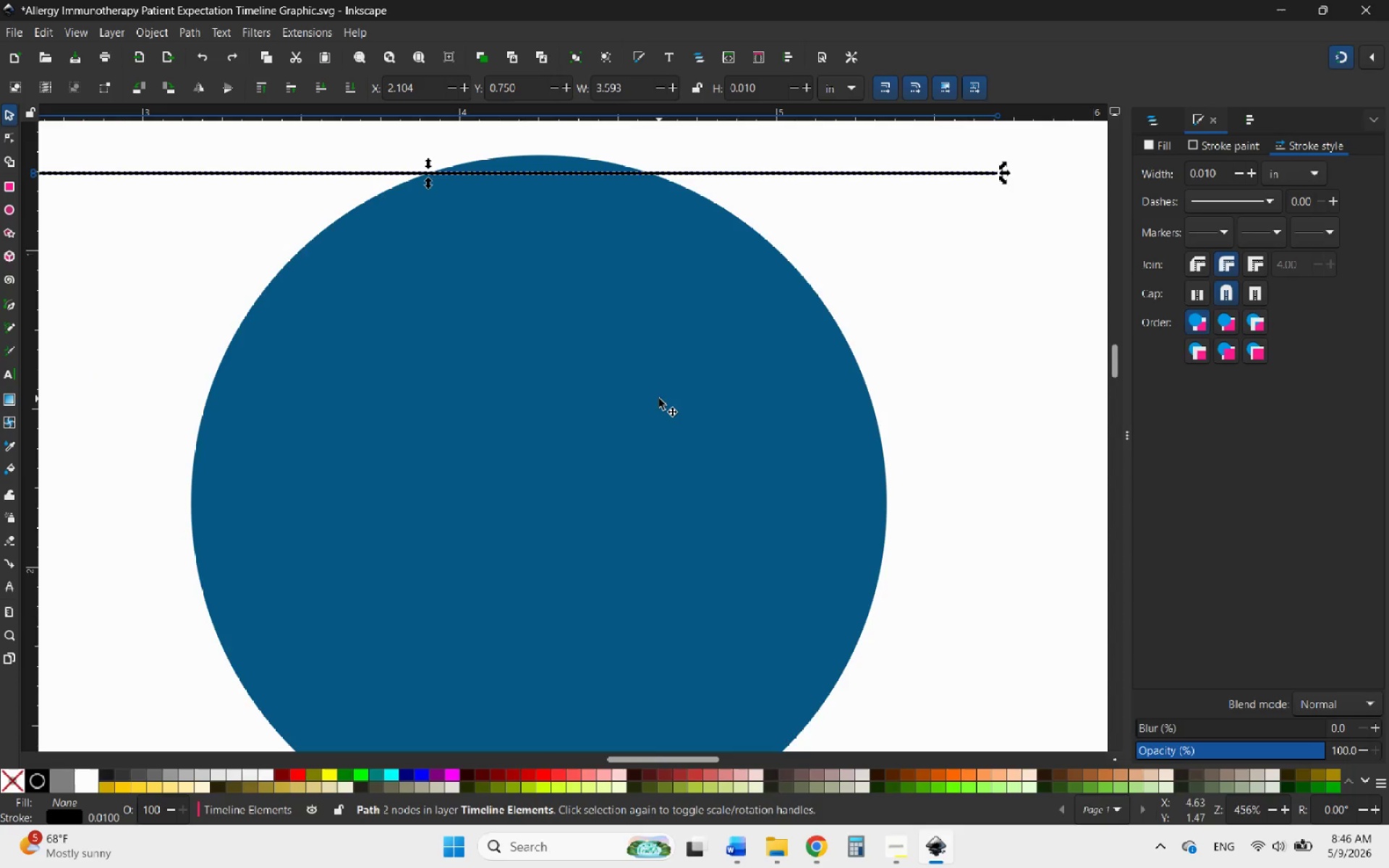 
scroll: coordinate [711, 388], scroll_direction: none, amount: 0.0
 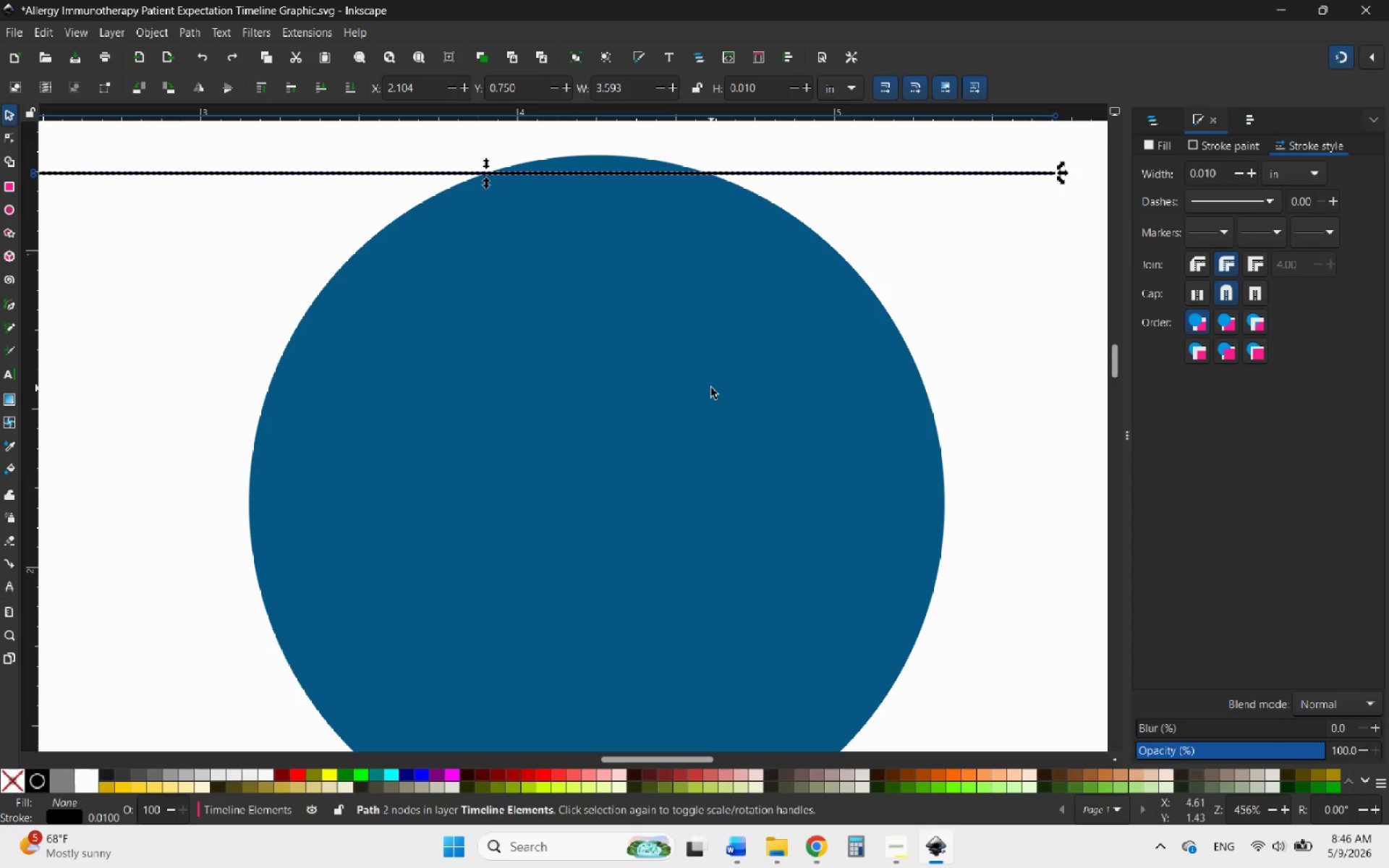 
scroll: coordinate [710, 391], scroll_direction: down, amount: 1.0
 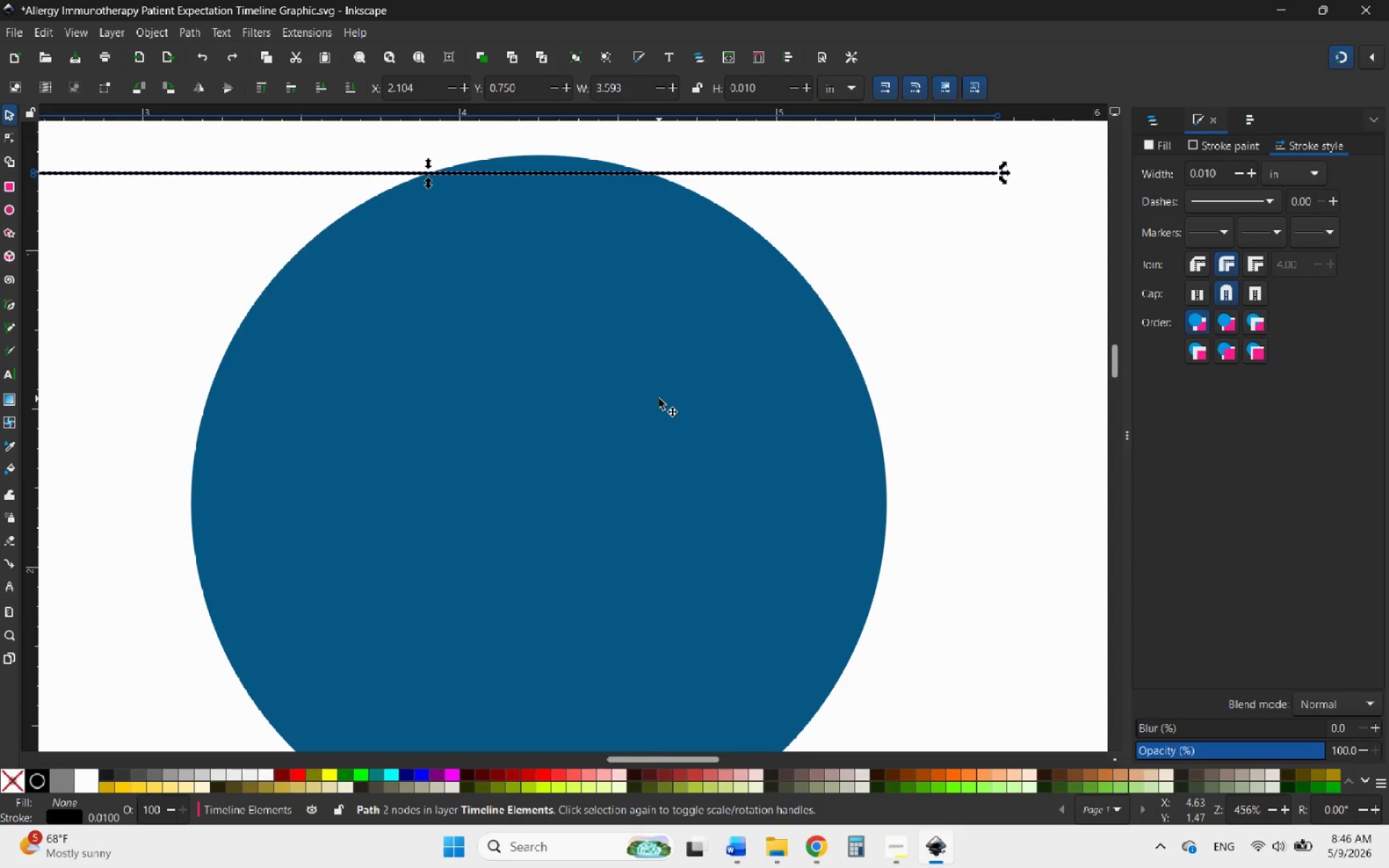 
hold_key(key=ShiftLeft, duration=0.41)
left_click([659, 399])
 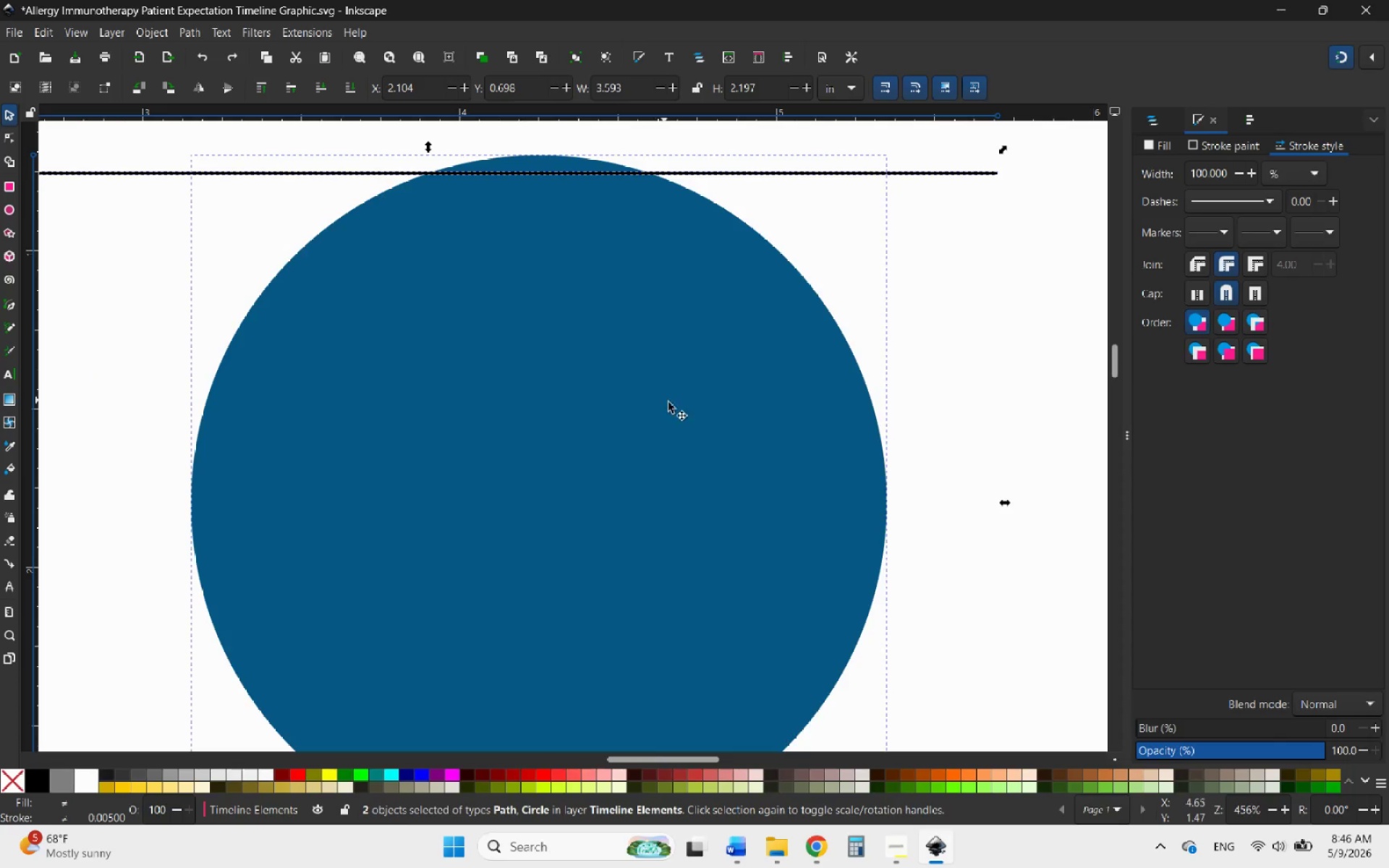 
hold_key(key=ControlLeft, duration=0.66)
scroll: coordinate [710, 425], scroll_direction: down, amount: 3.0
 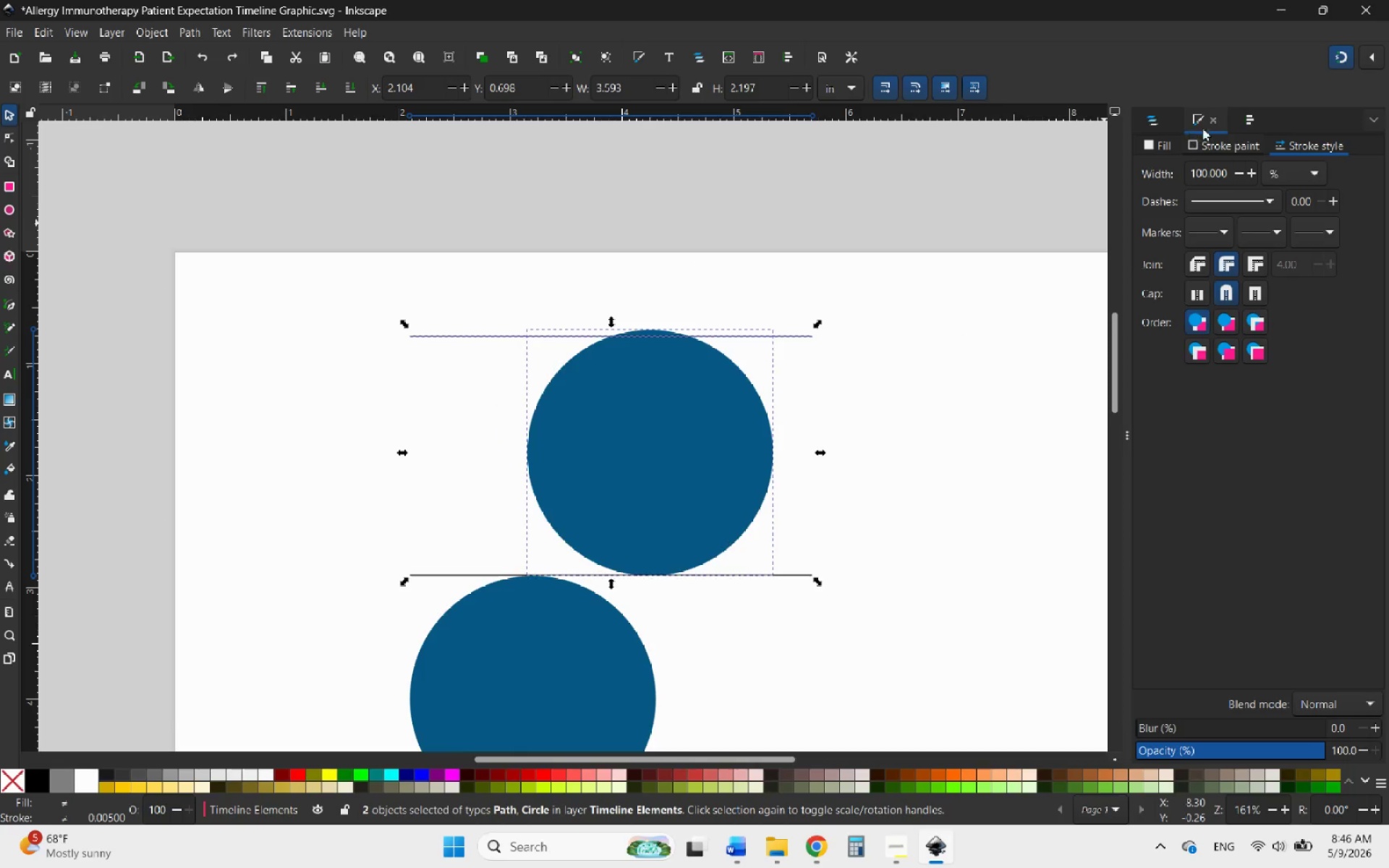 
left_click([1246, 127])
 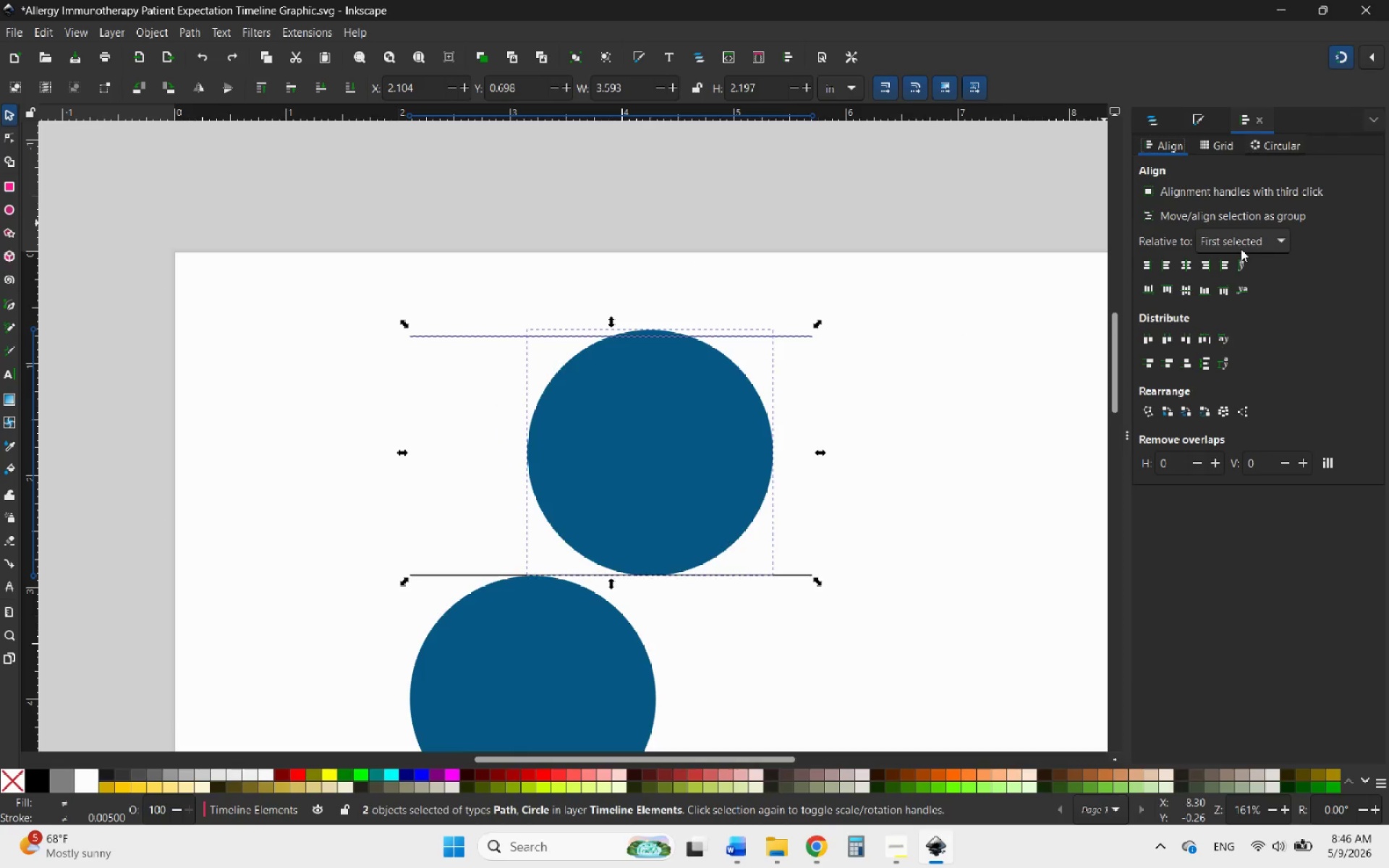 
left_click([1247, 245])
 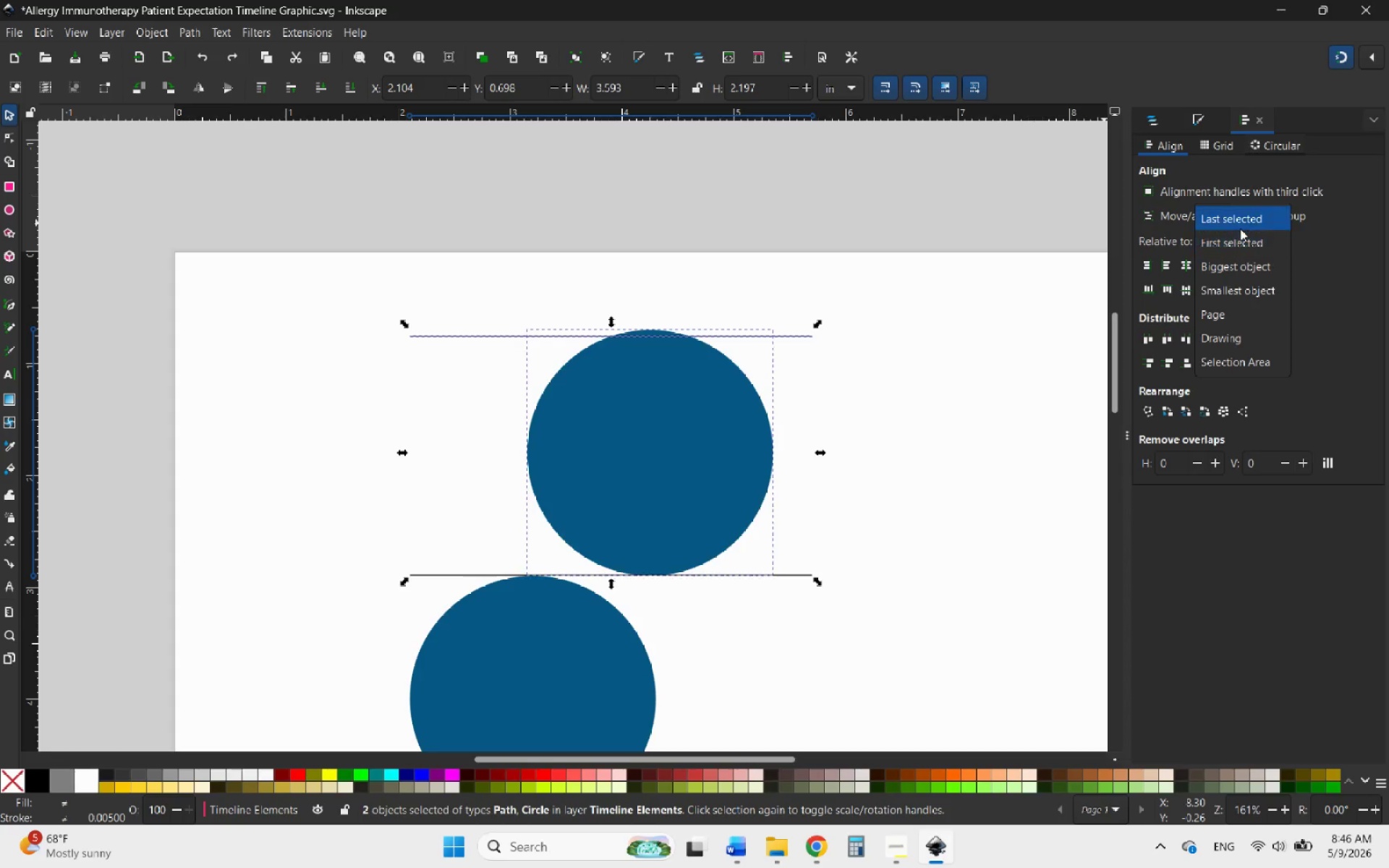 
left_click([1237, 218])
 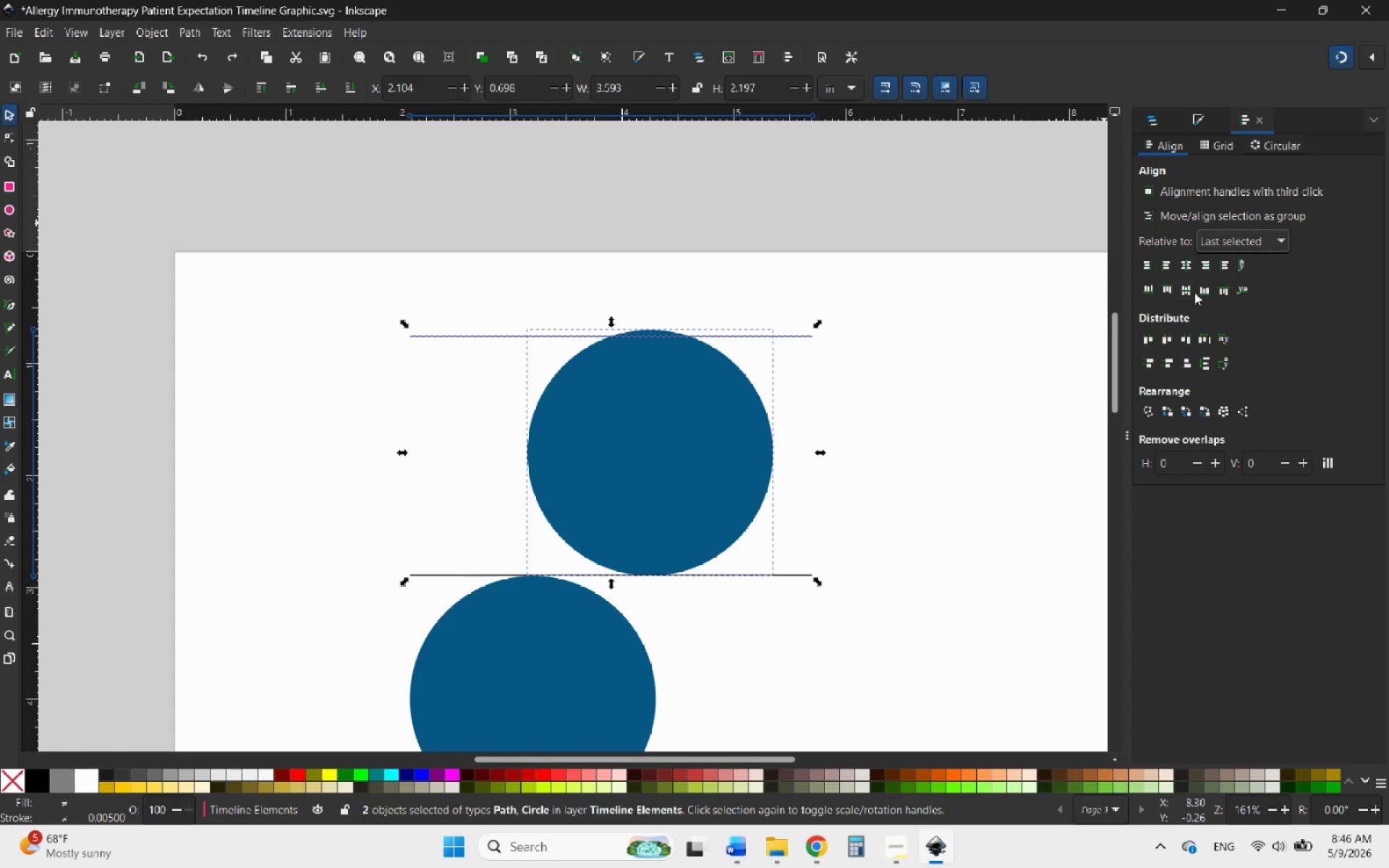 
left_click([1165, 286])
 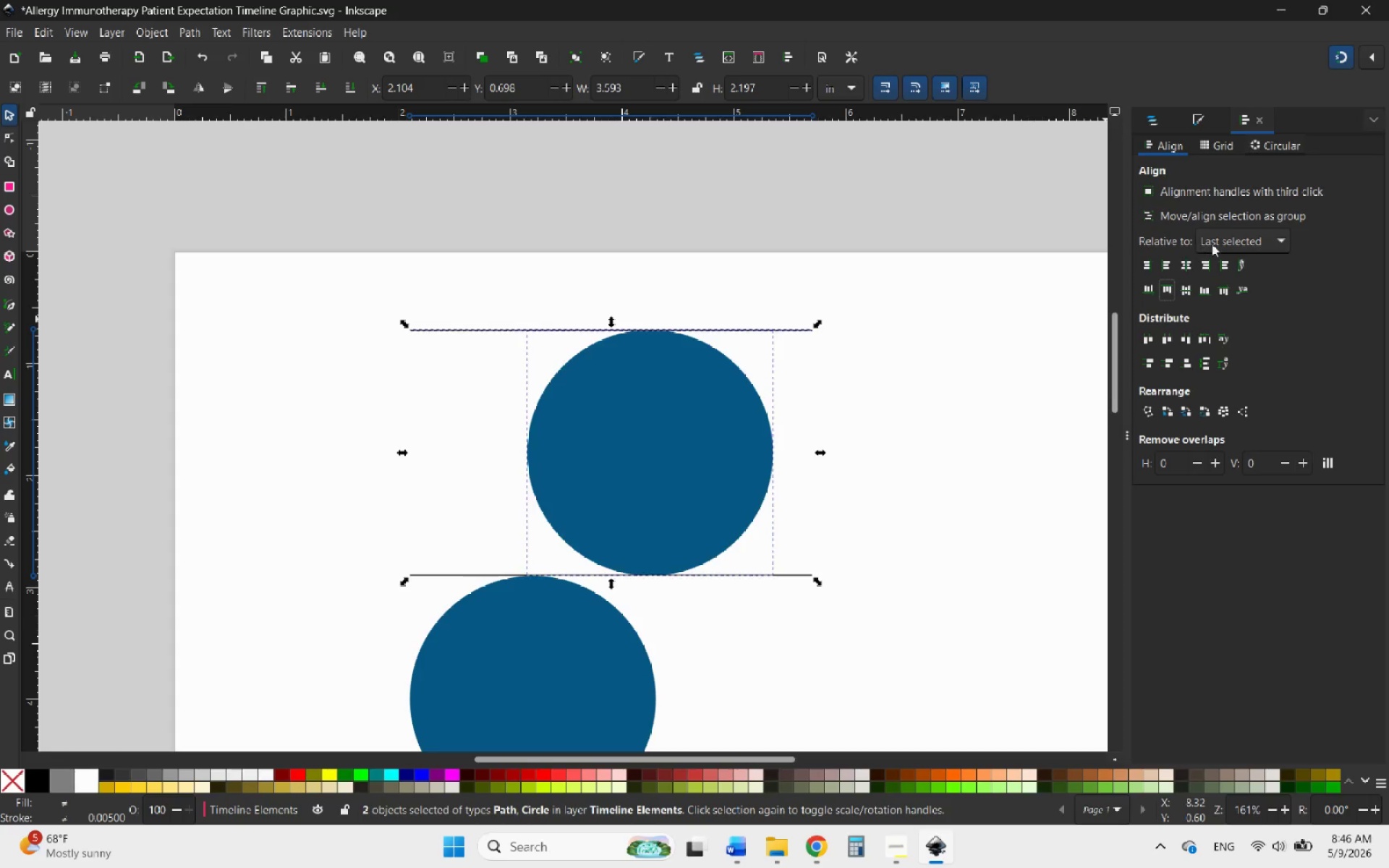 
left_click([1233, 237])
 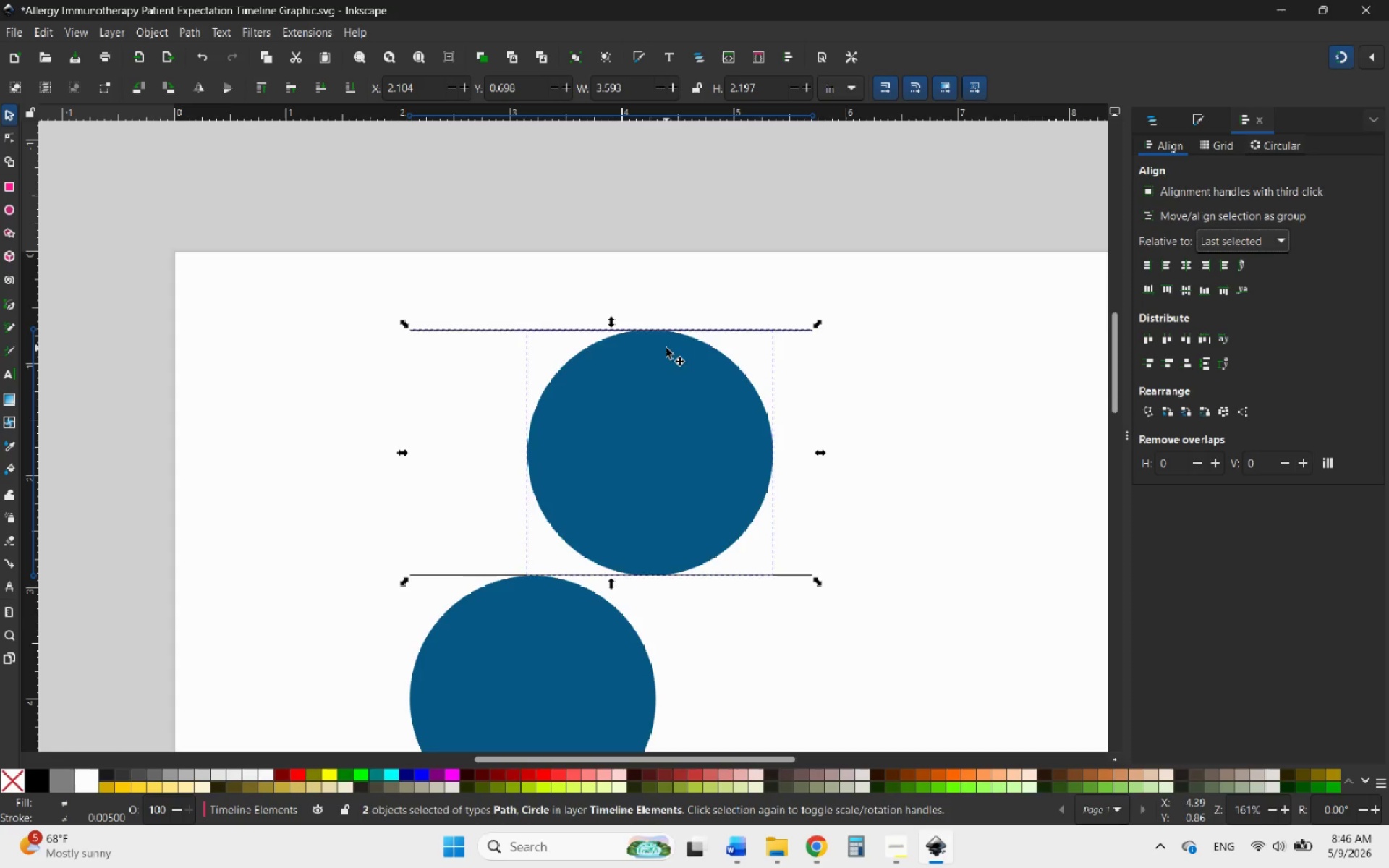 
left_click([834, 362])
 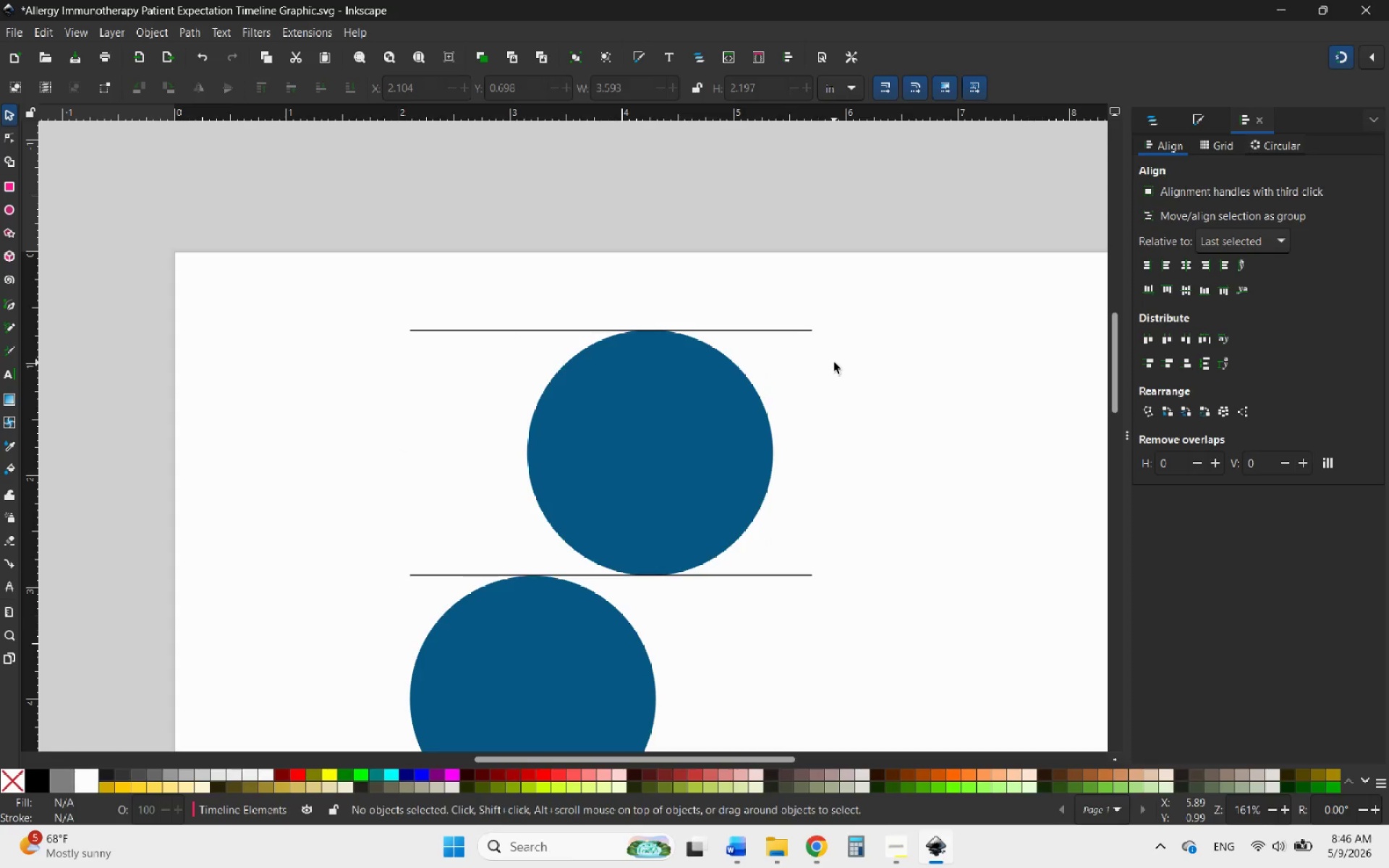 
hold_key(key=ControlLeft, duration=3.06)
scroll: coordinate [772, 301], scroll_direction: down, amount: 3.0
 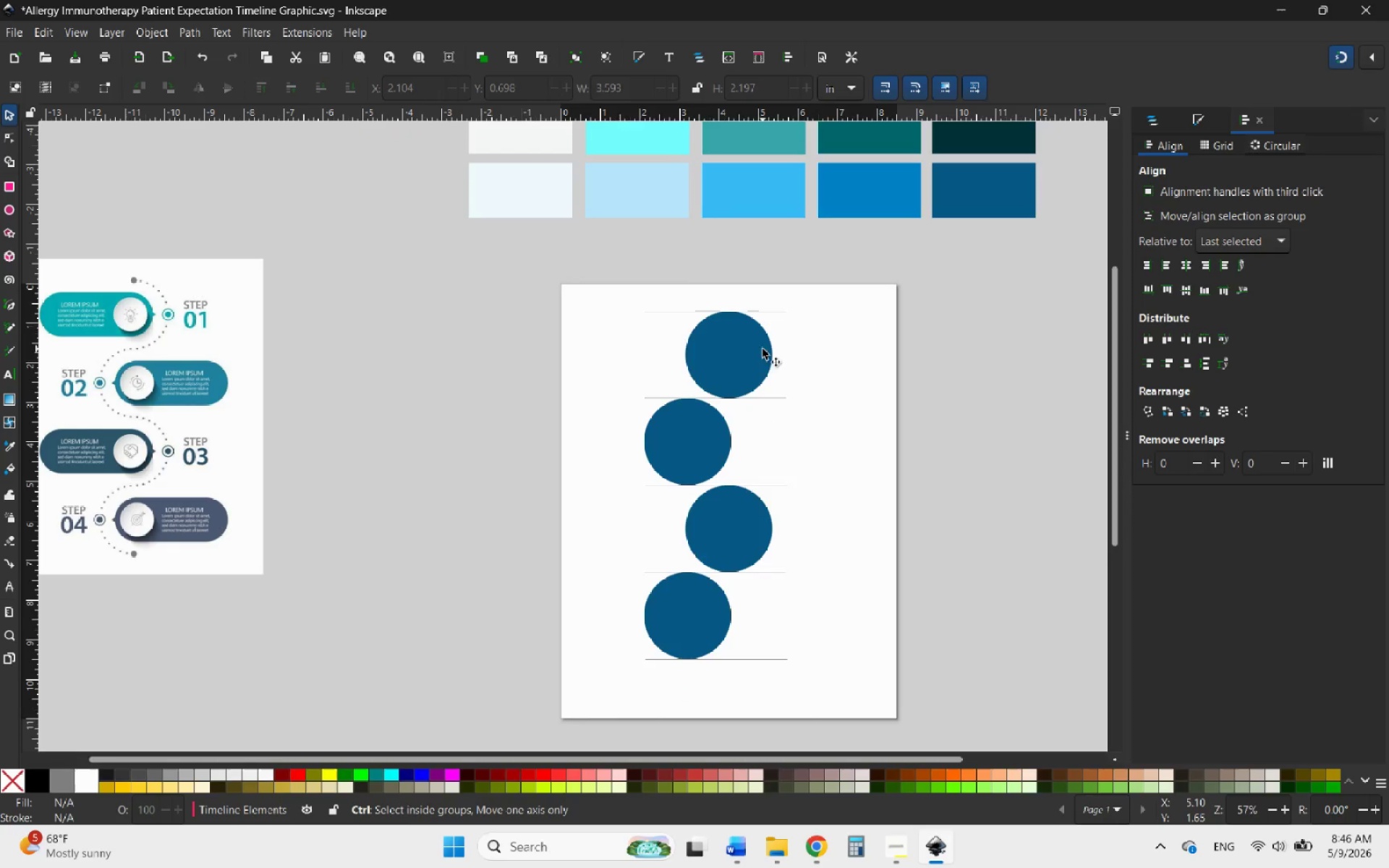 
scroll: coordinate [762, 369], scroll_direction: up, amount: 3.0
 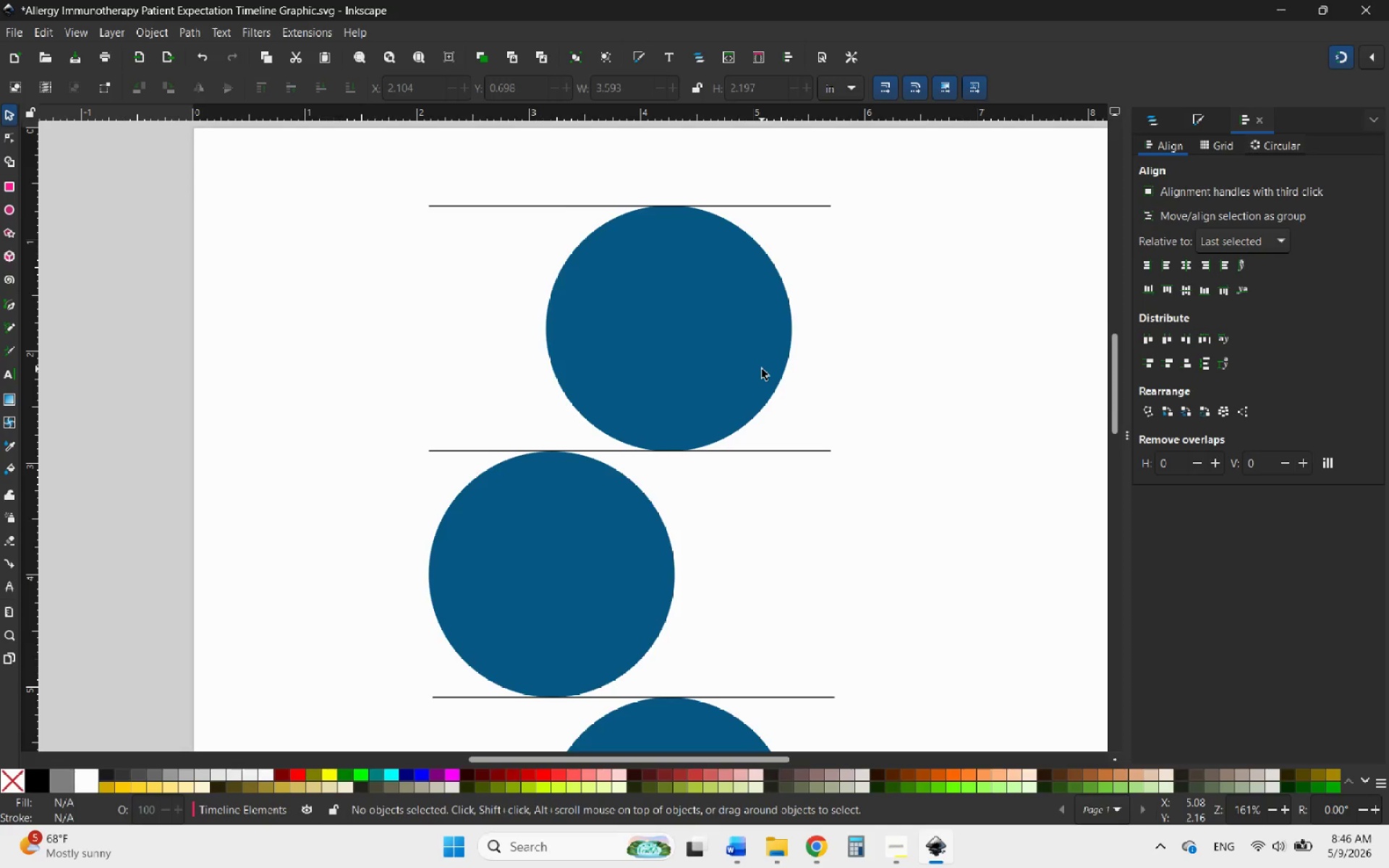 
wait(5.06)
 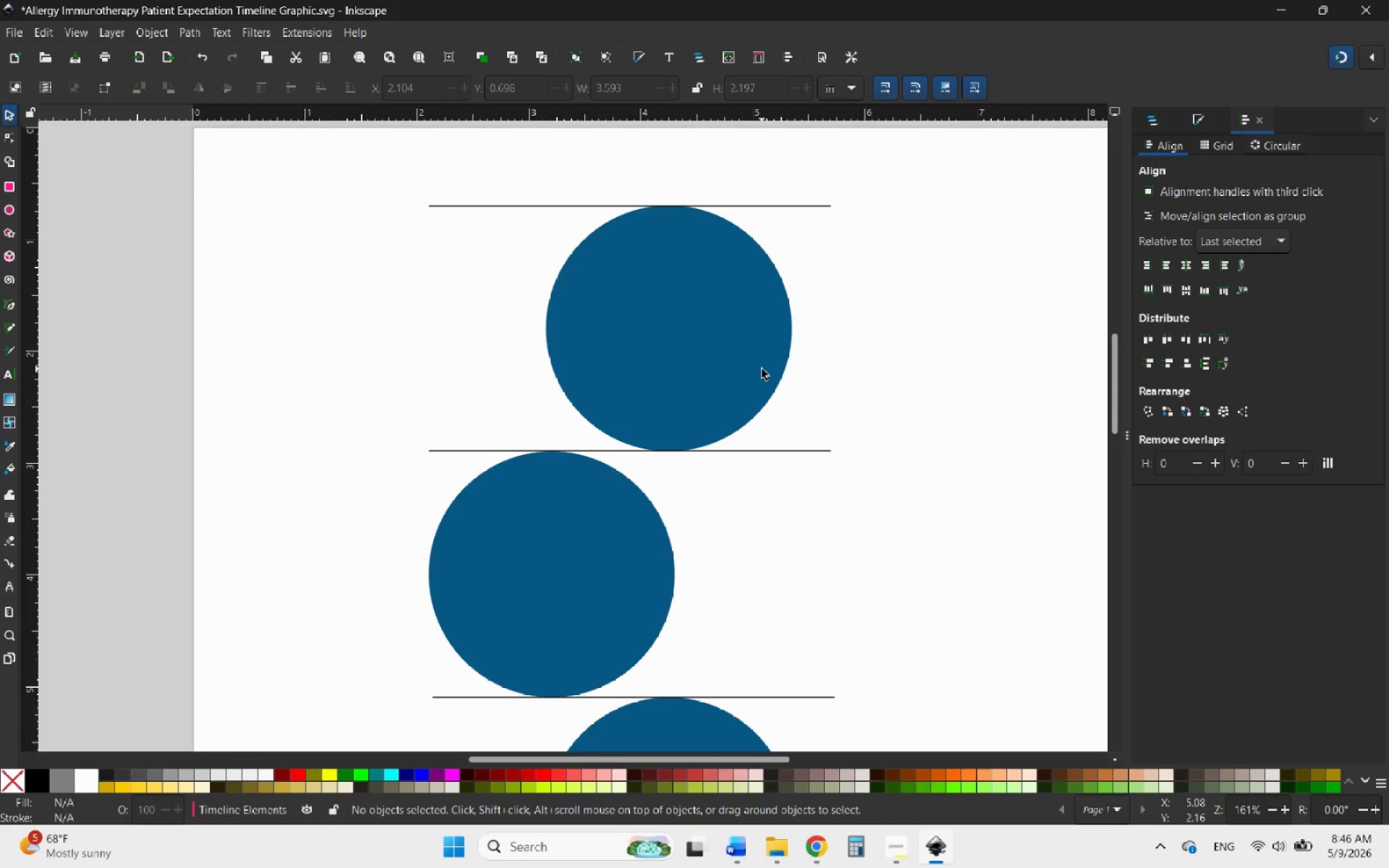 
hold_key(key=ControlLeft, duration=0.81)
scroll: coordinate [762, 369], scroll_direction: down, amount: 5.0
 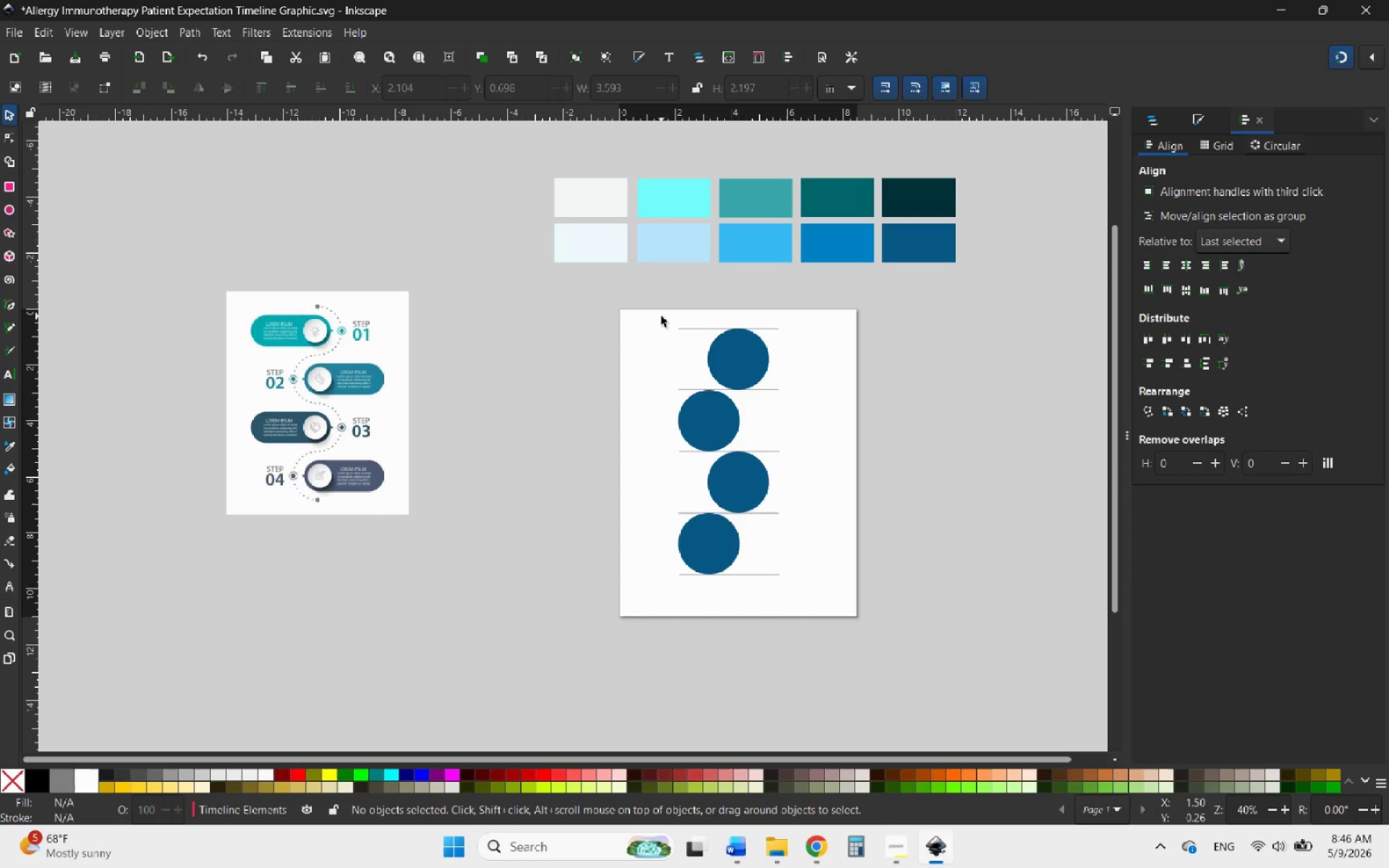 
left_click_drag(start_coordinate=[658, 315], to_coordinate=[828, 637])
 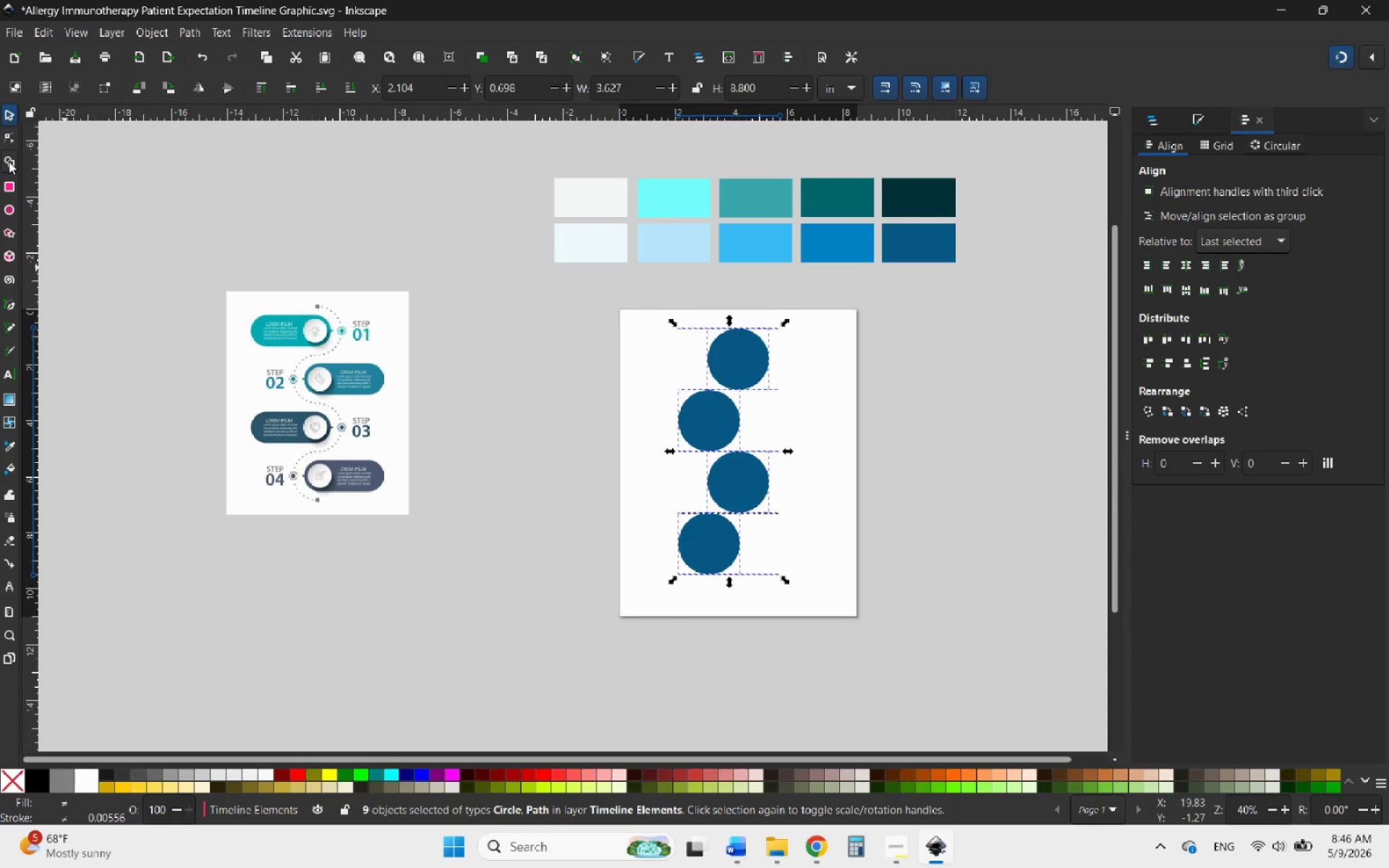 
left_click([9, 161])
 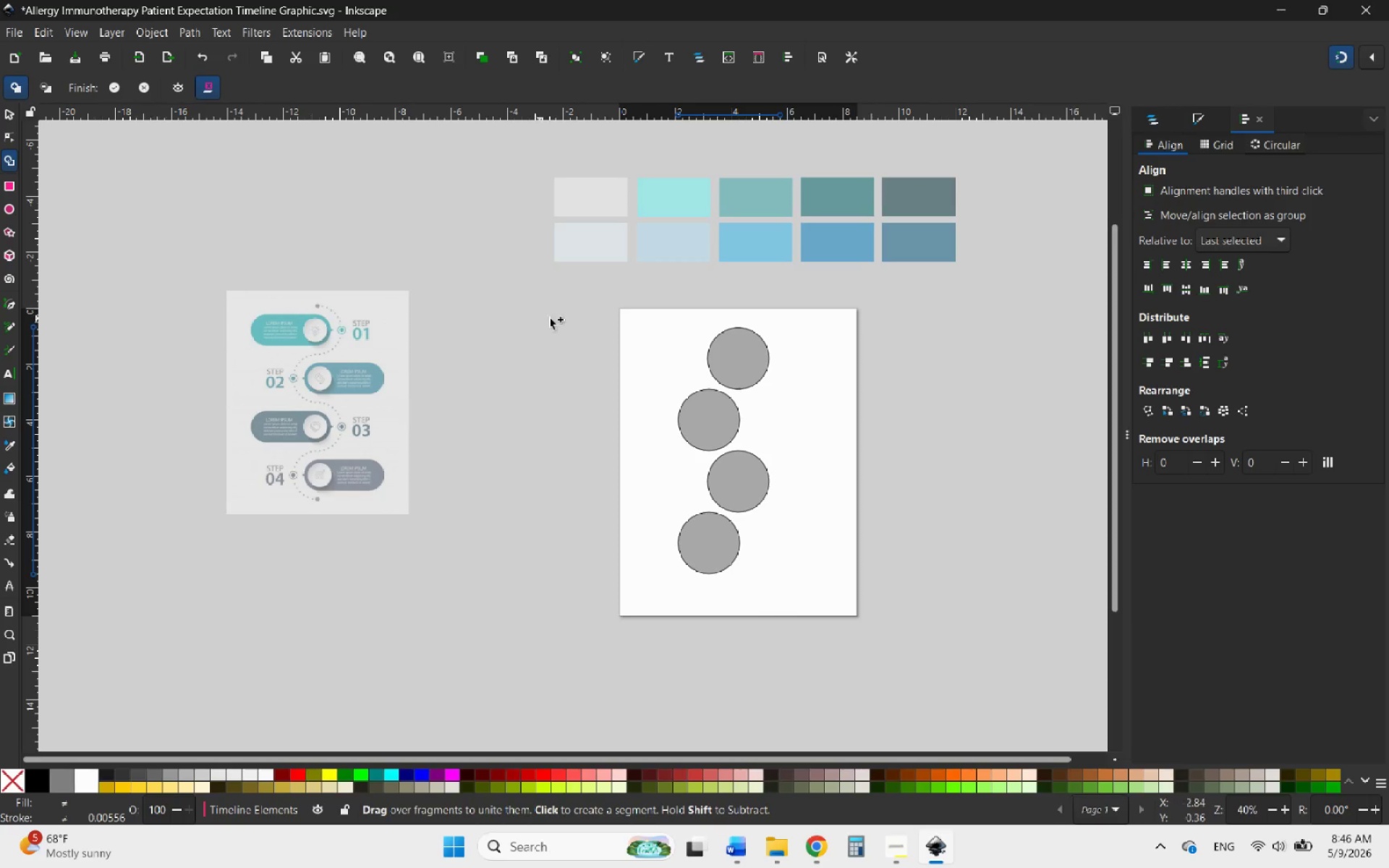 
hold_key(key=ControlLeft, duration=0.88)
scroll: coordinate [799, 378], scroll_direction: up, amount: 4.0
 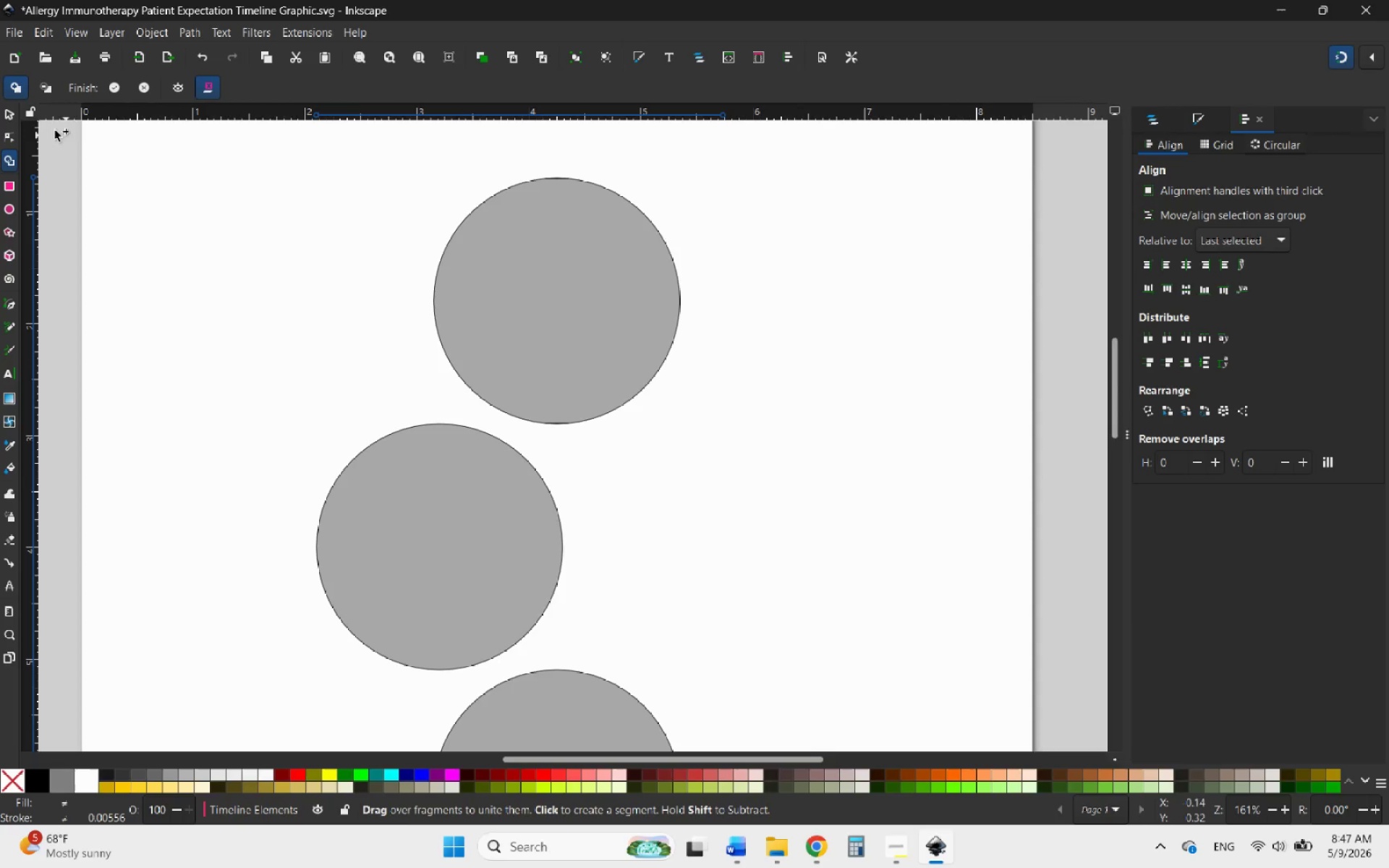 
left_click([9, 116])
 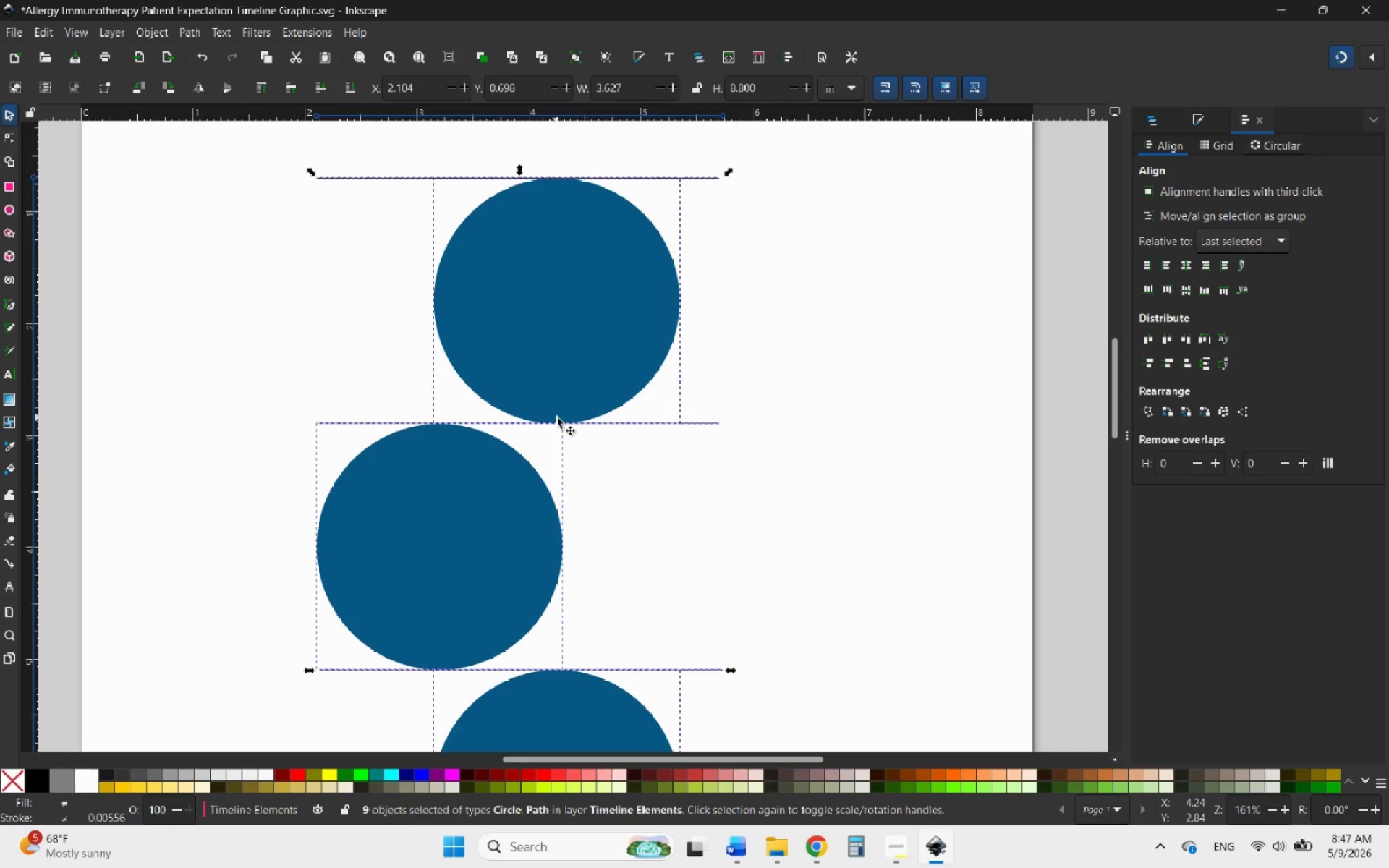 
hold_key(key=ControlLeft, duration=2.3)
scroll: coordinate [553, 427], scroll_direction: up, amount: 4.0
 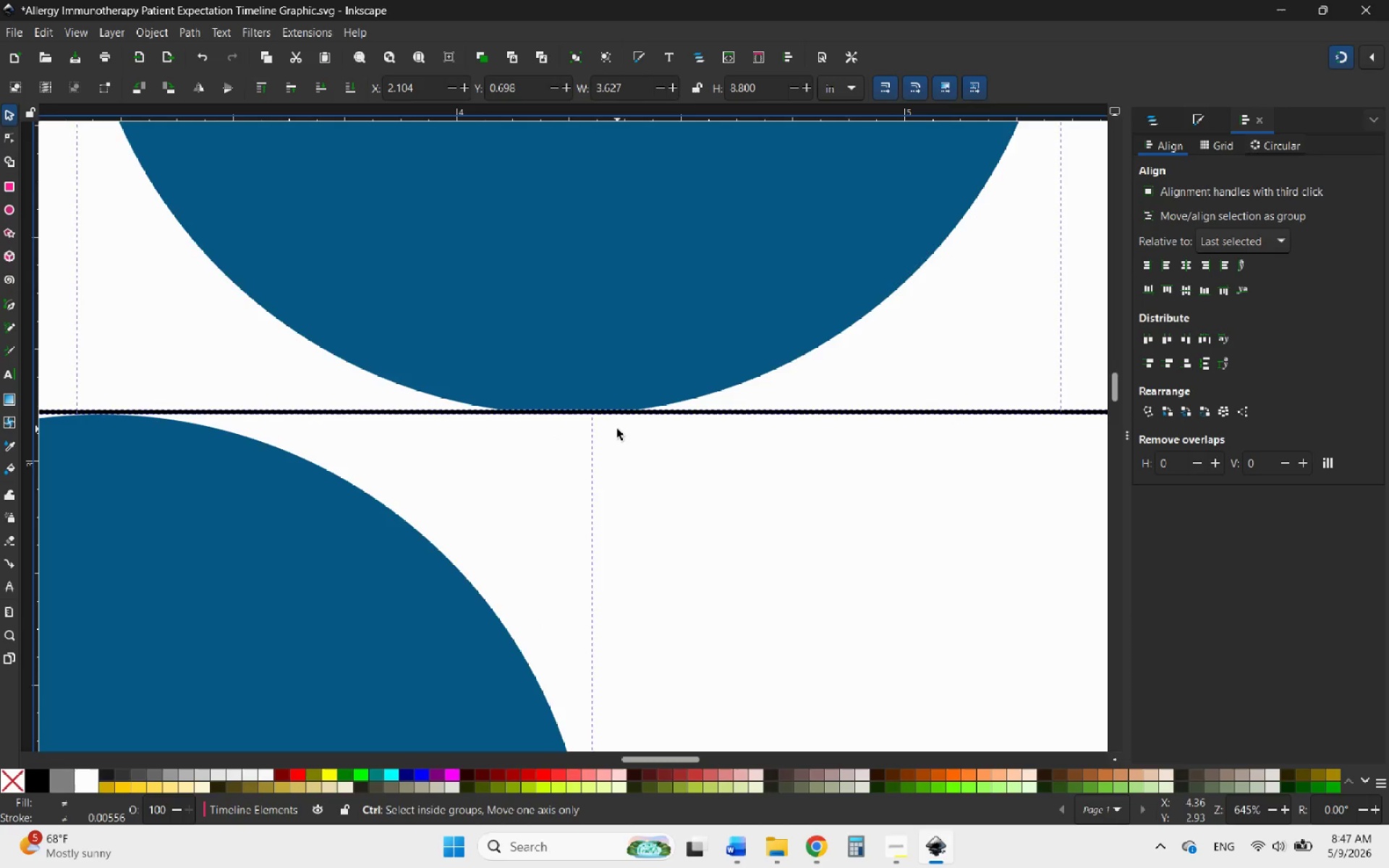 
scroll: coordinate [617, 429], scroll_direction: down, amount: 2.0
 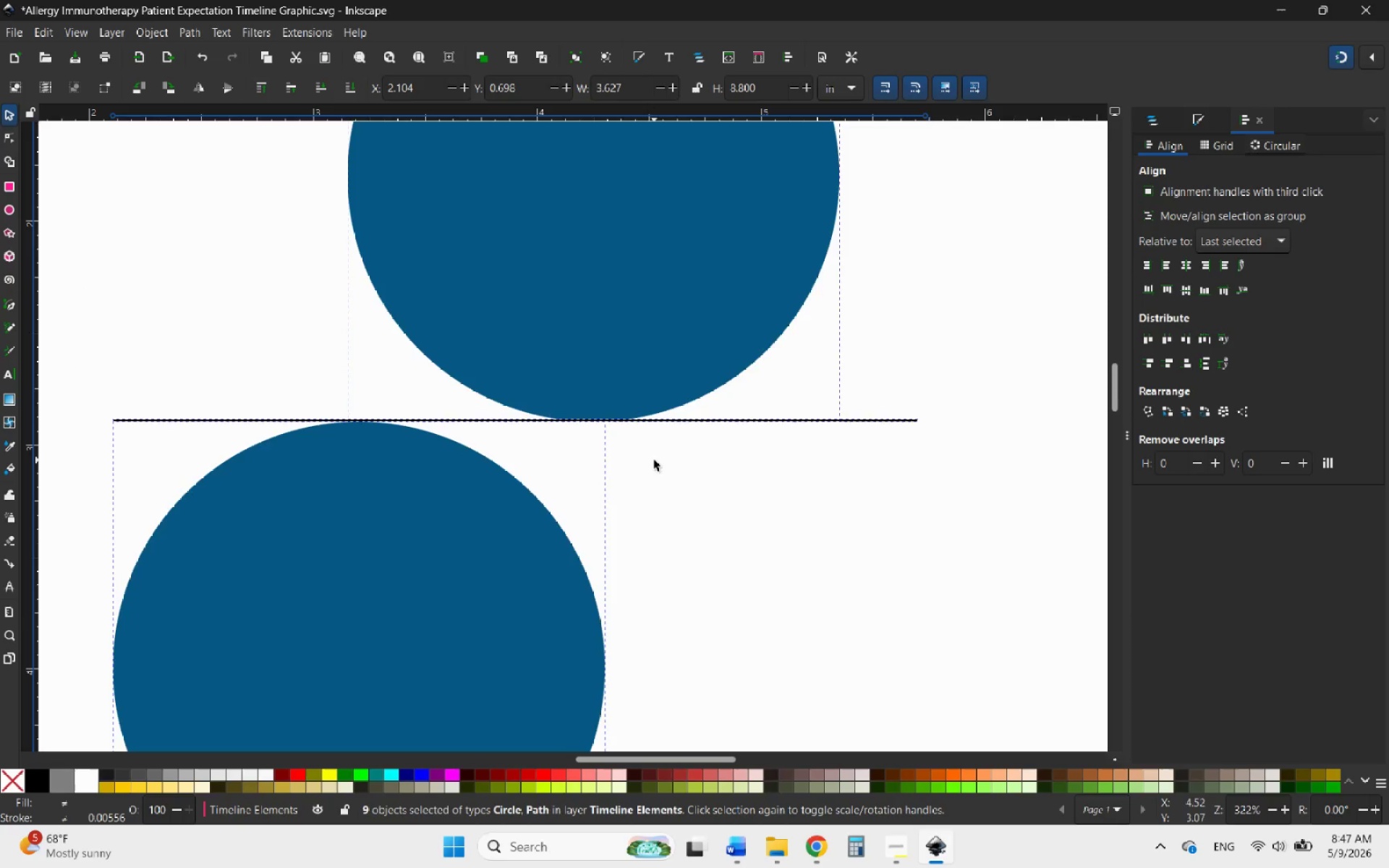 
left_click([869, 508])
 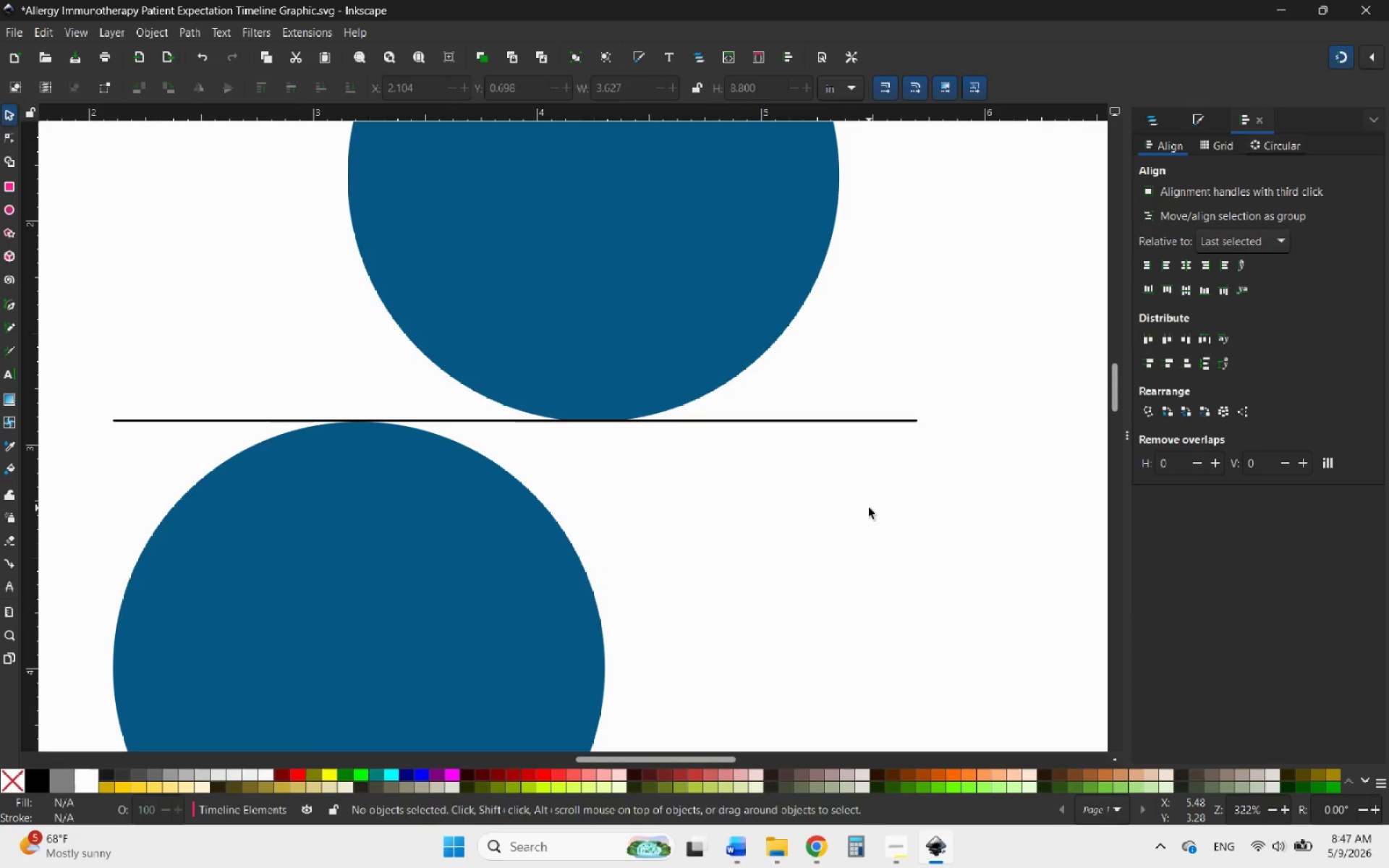 
hold_key(key=ControlLeft, duration=1.33)
scroll: coordinate [628, 416], scroll_direction: up, amount: 2.0
 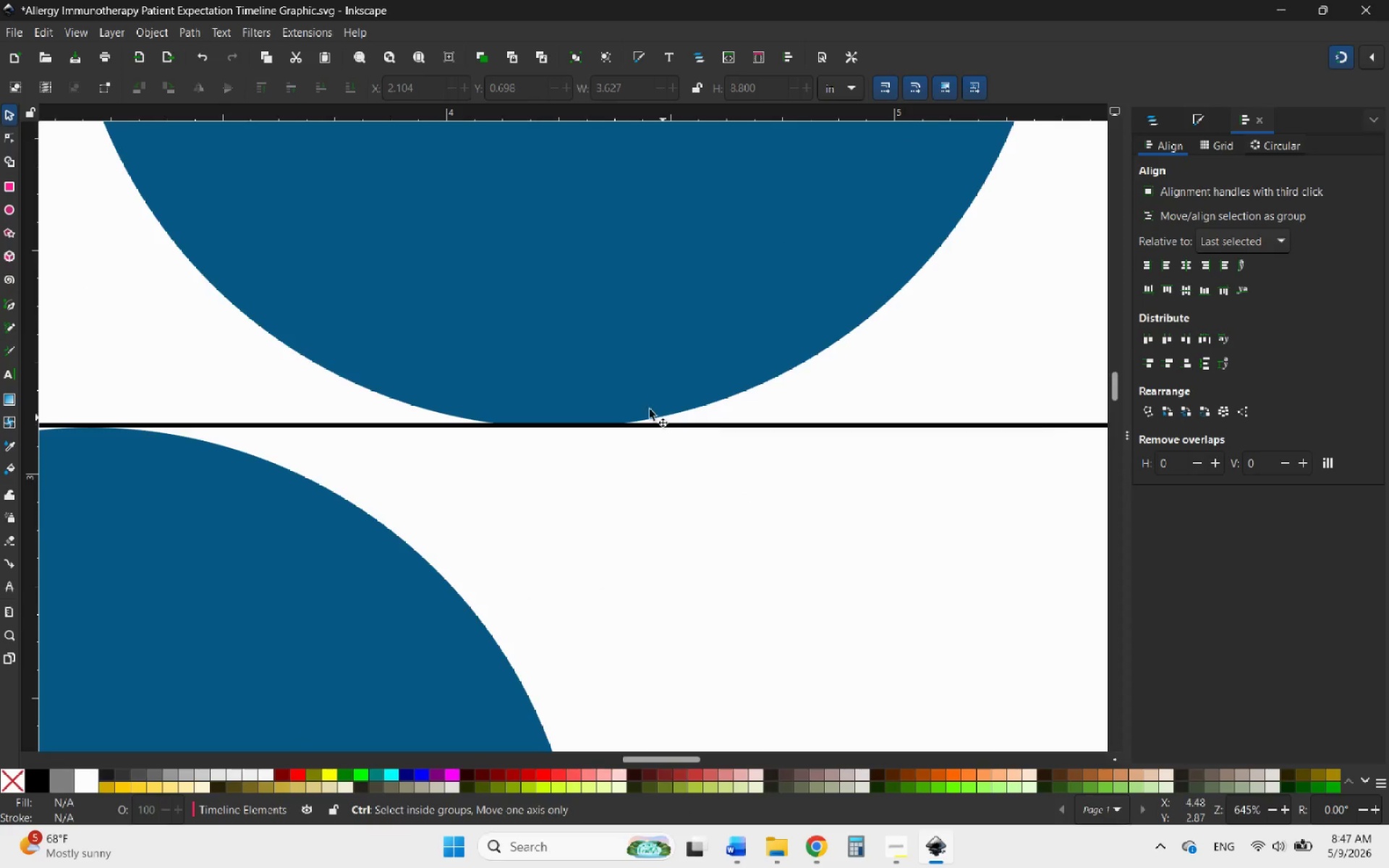 
left_click([585, 366])
 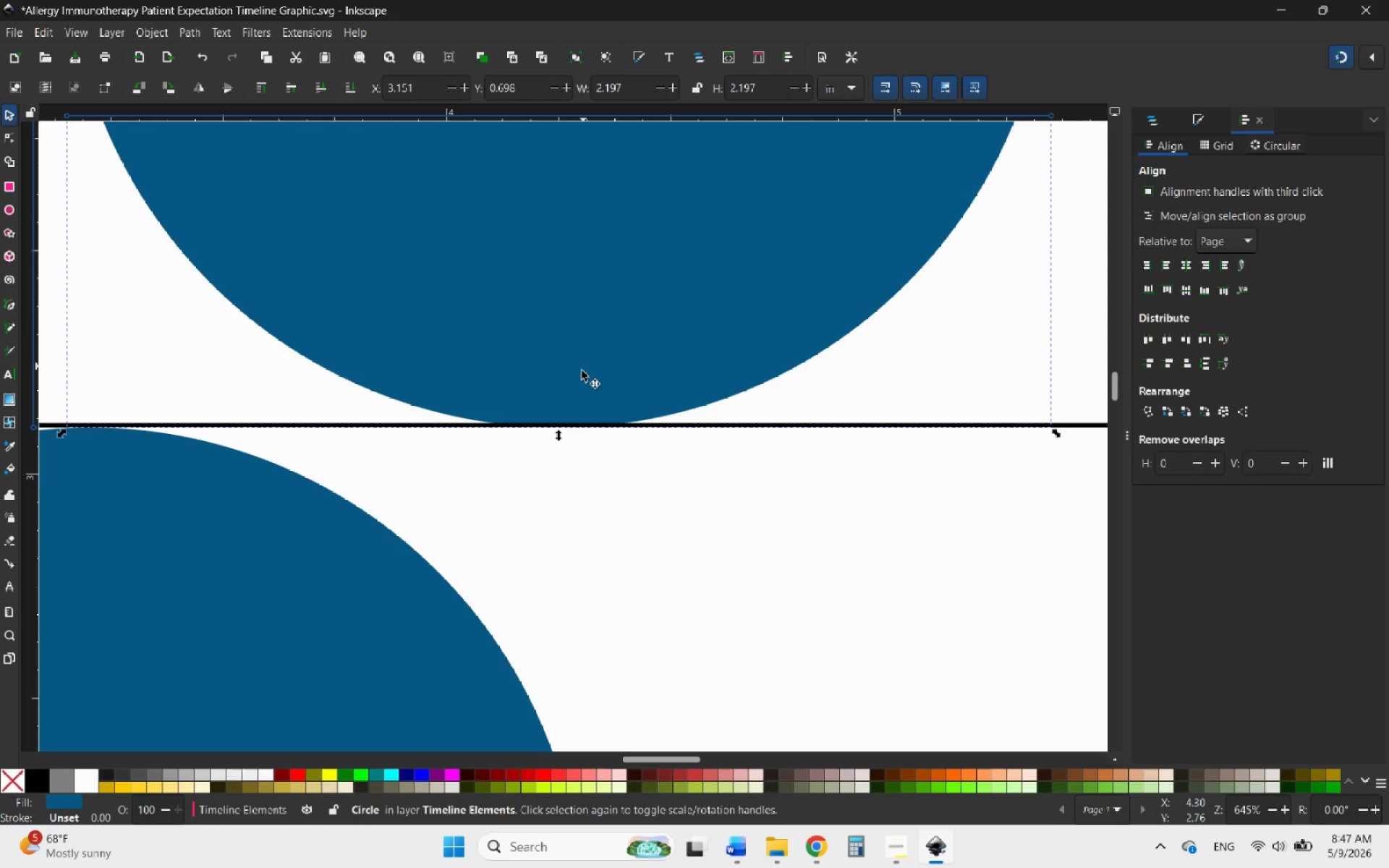 
hold_key(key=ControlLeft, duration=0.67)
scroll: coordinate [553, 419], scroll_direction: up, amount: 3.0
 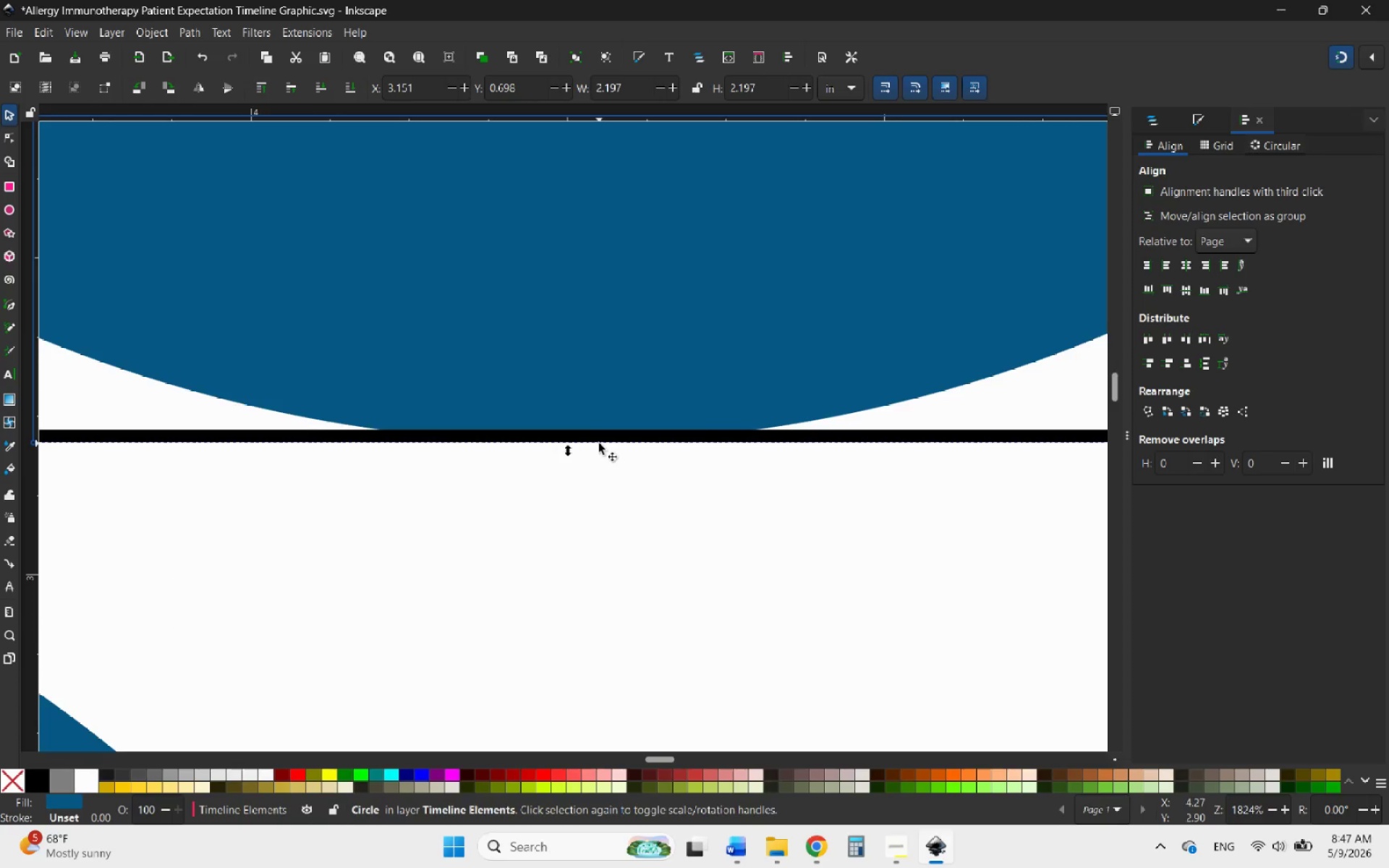 
hold_key(key=ControlLeft, duration=1.8)
scroll: coordinate [671, 443], scroll_direction: down, amount: 2.0
 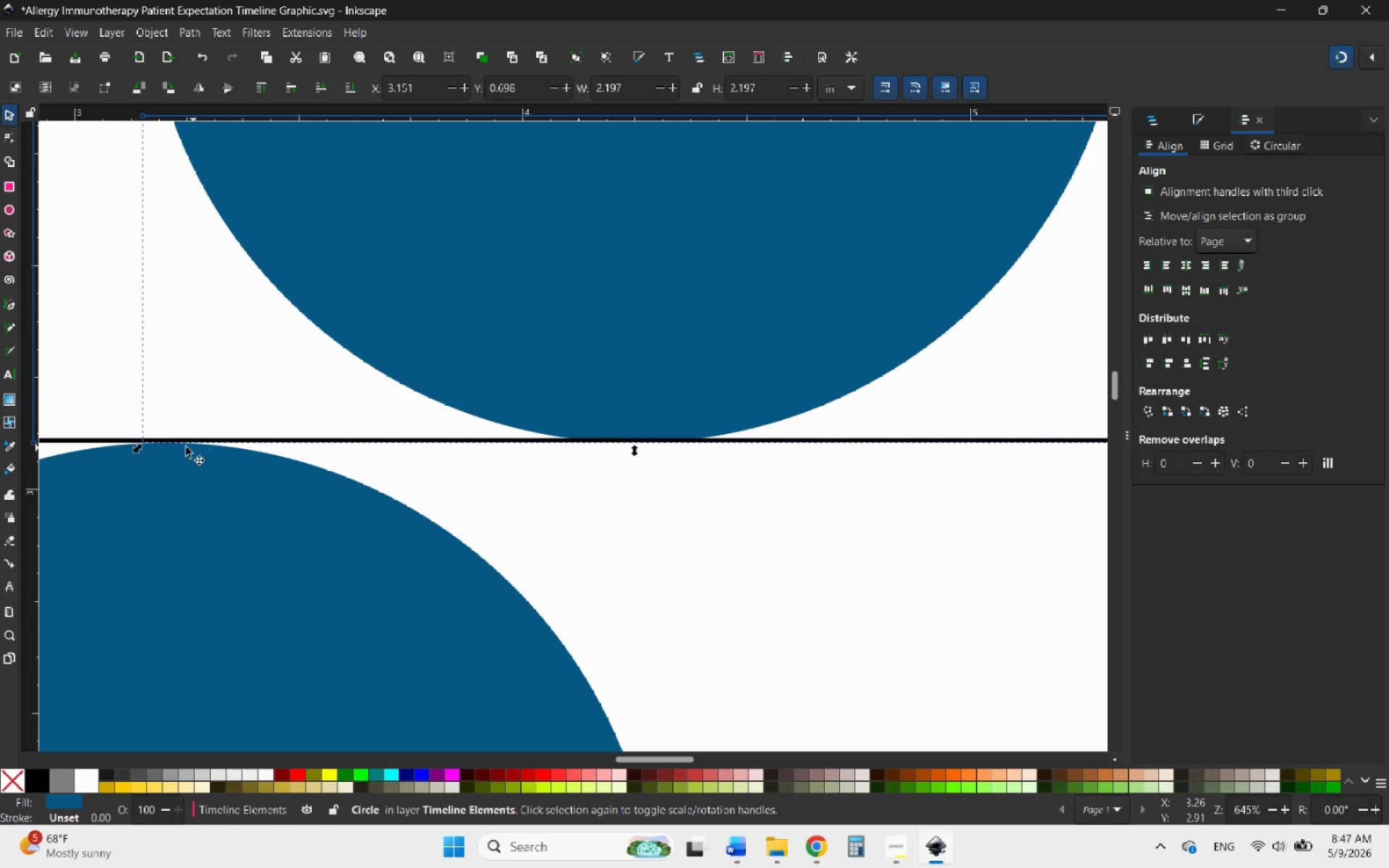 
scroll: coordinate [147, 441], scroll_direction: up, amount: 4.0
 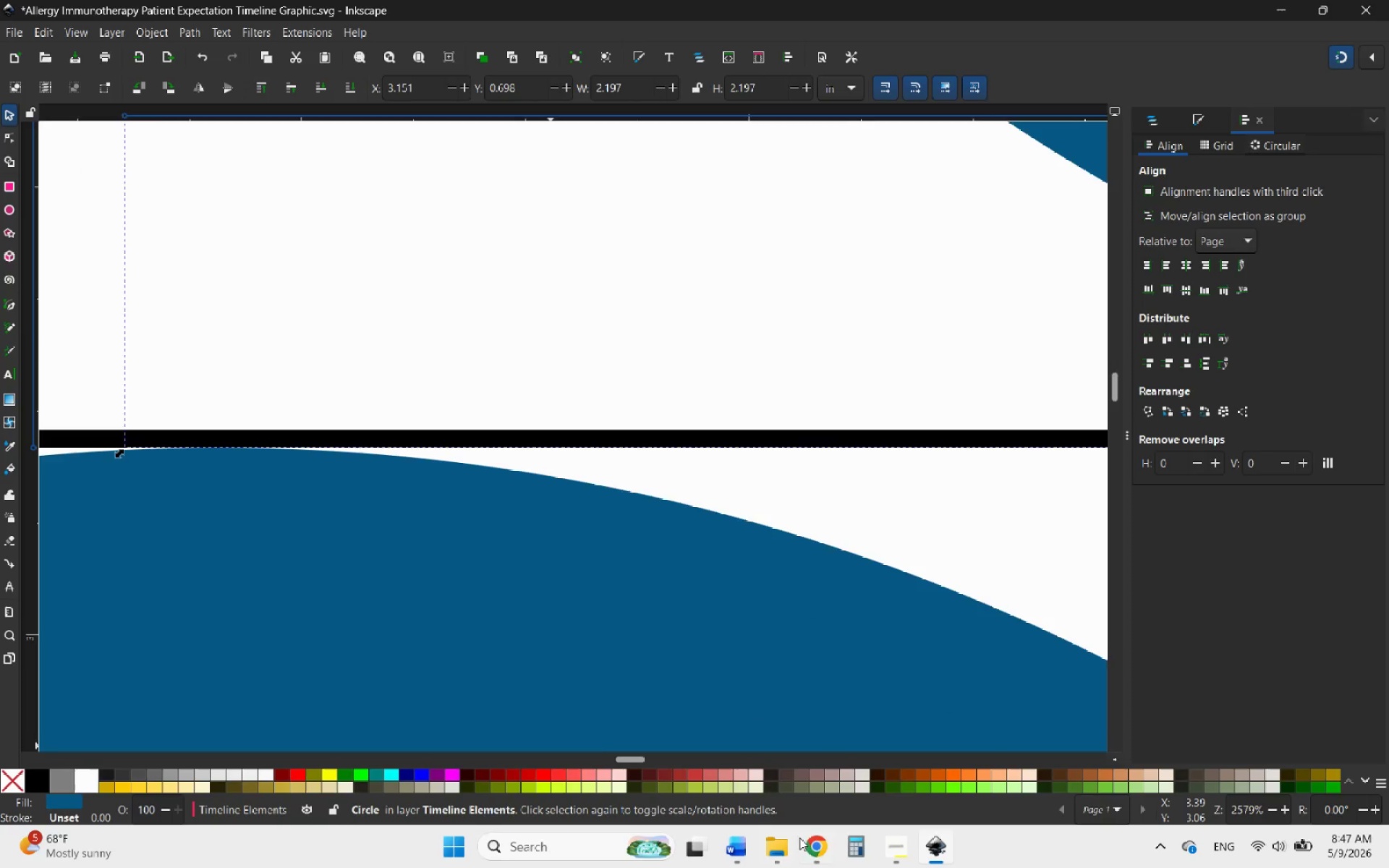 
left_click([815, 854])
 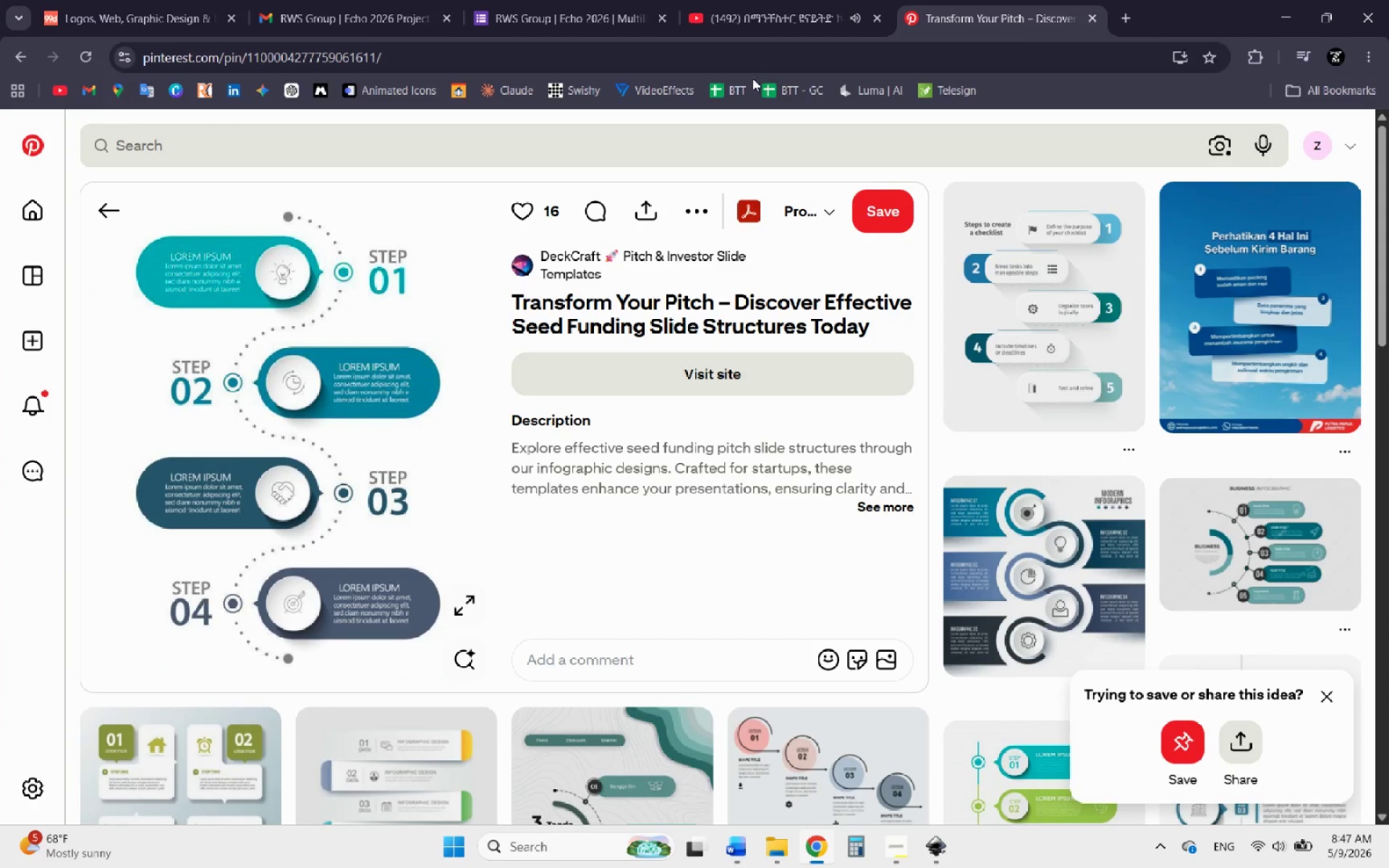 
left_click([758, 0])
 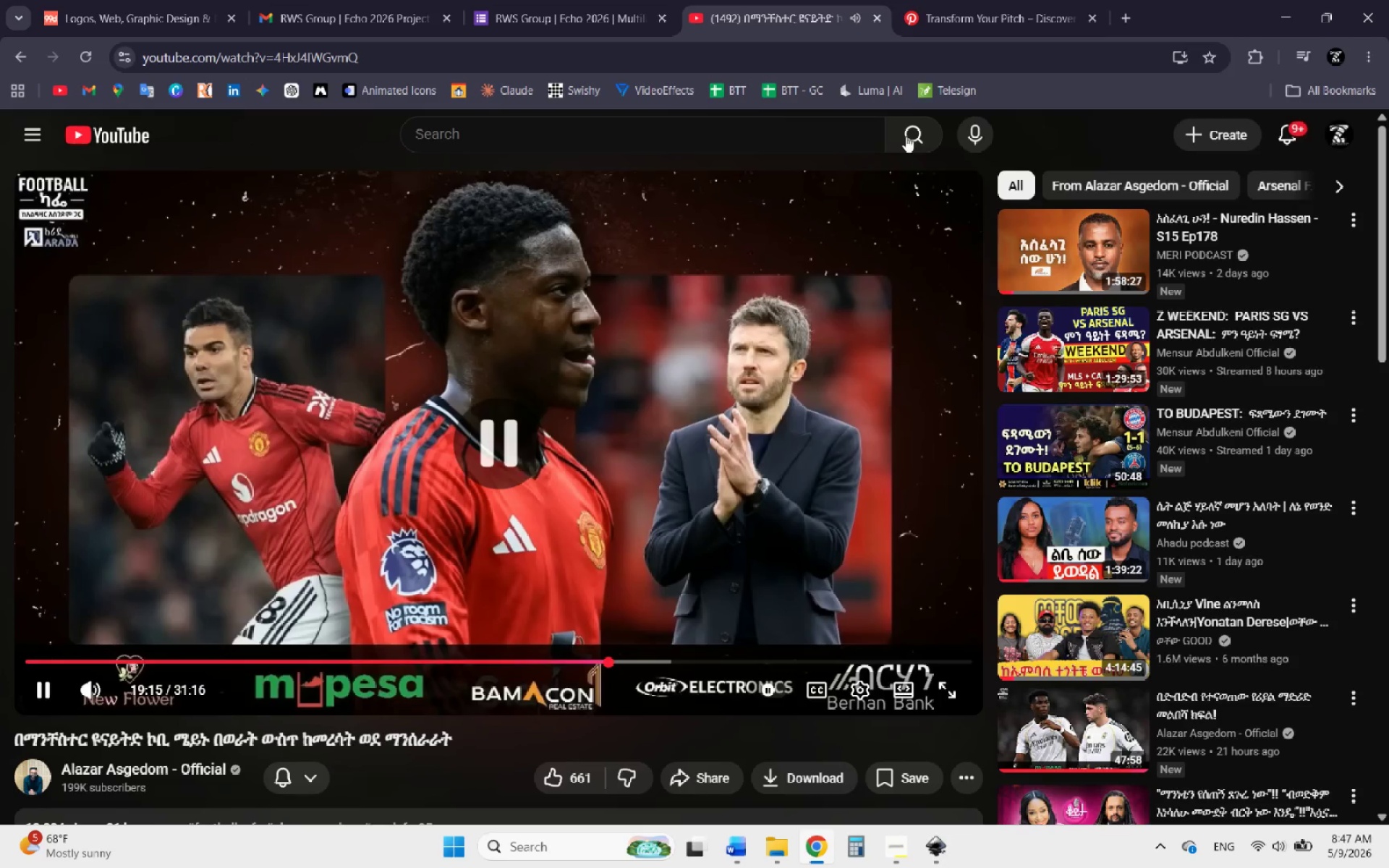 
double_click([977, 0])
 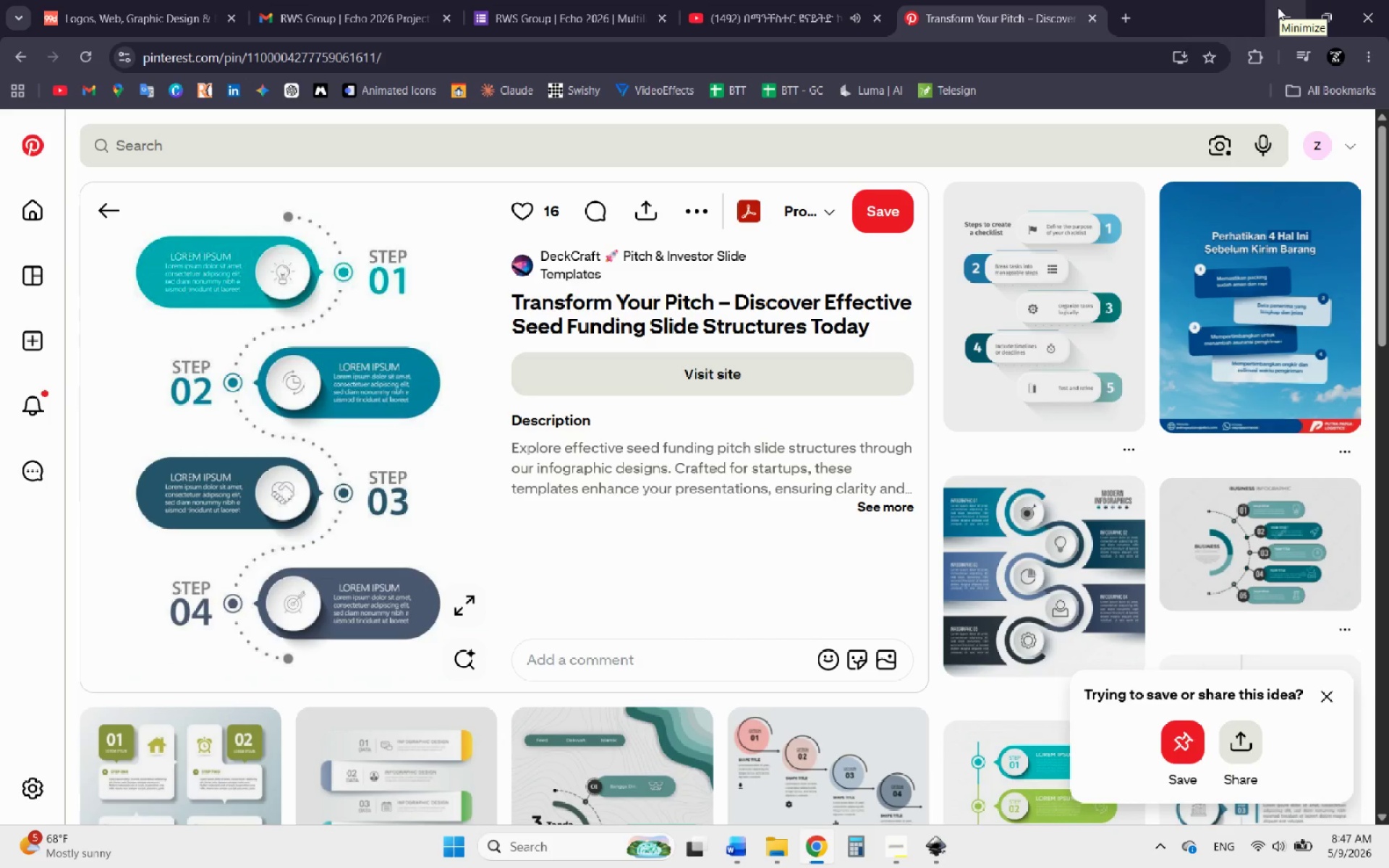 
left_click([1278, 9])
 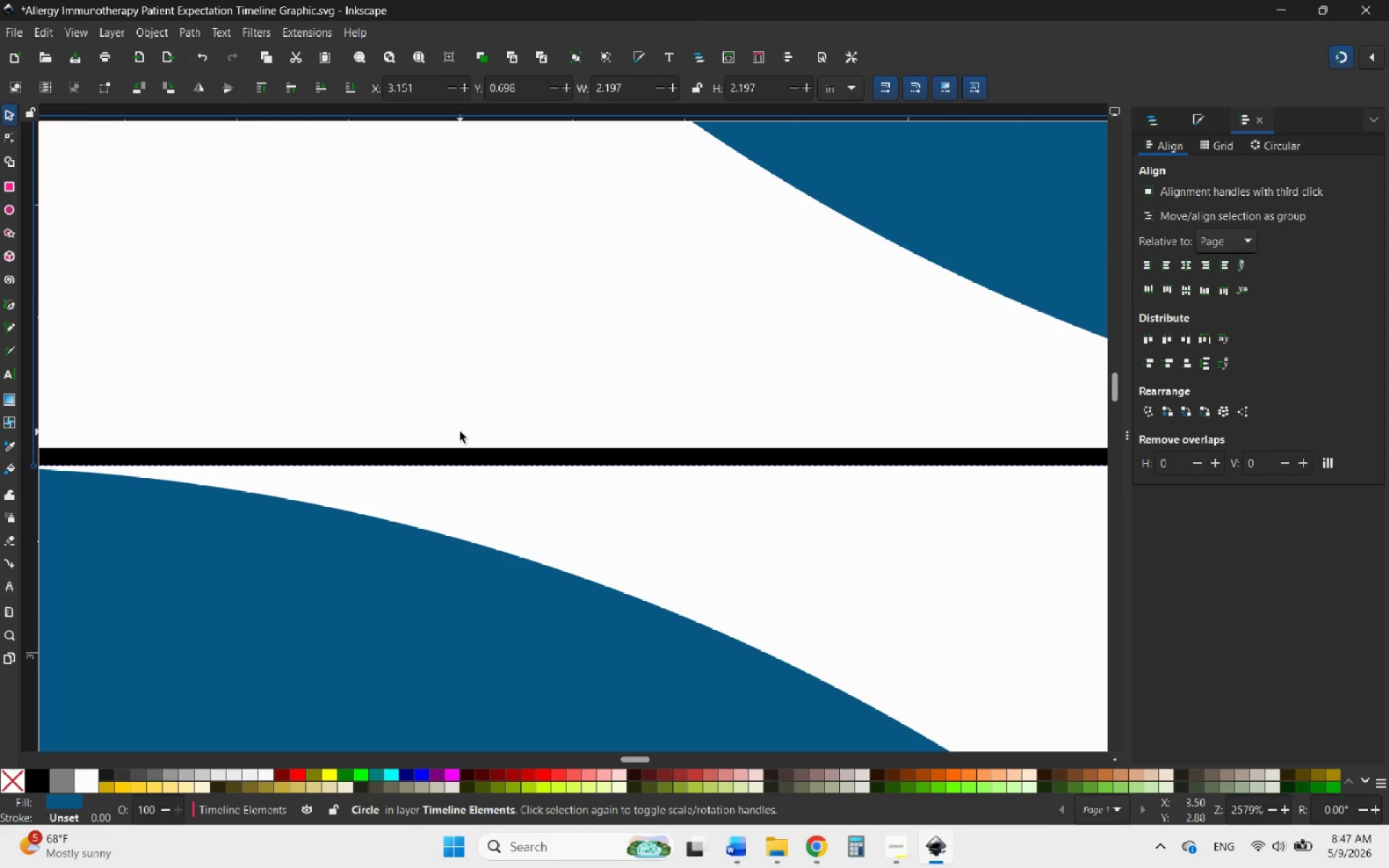 
wait(12.47)
 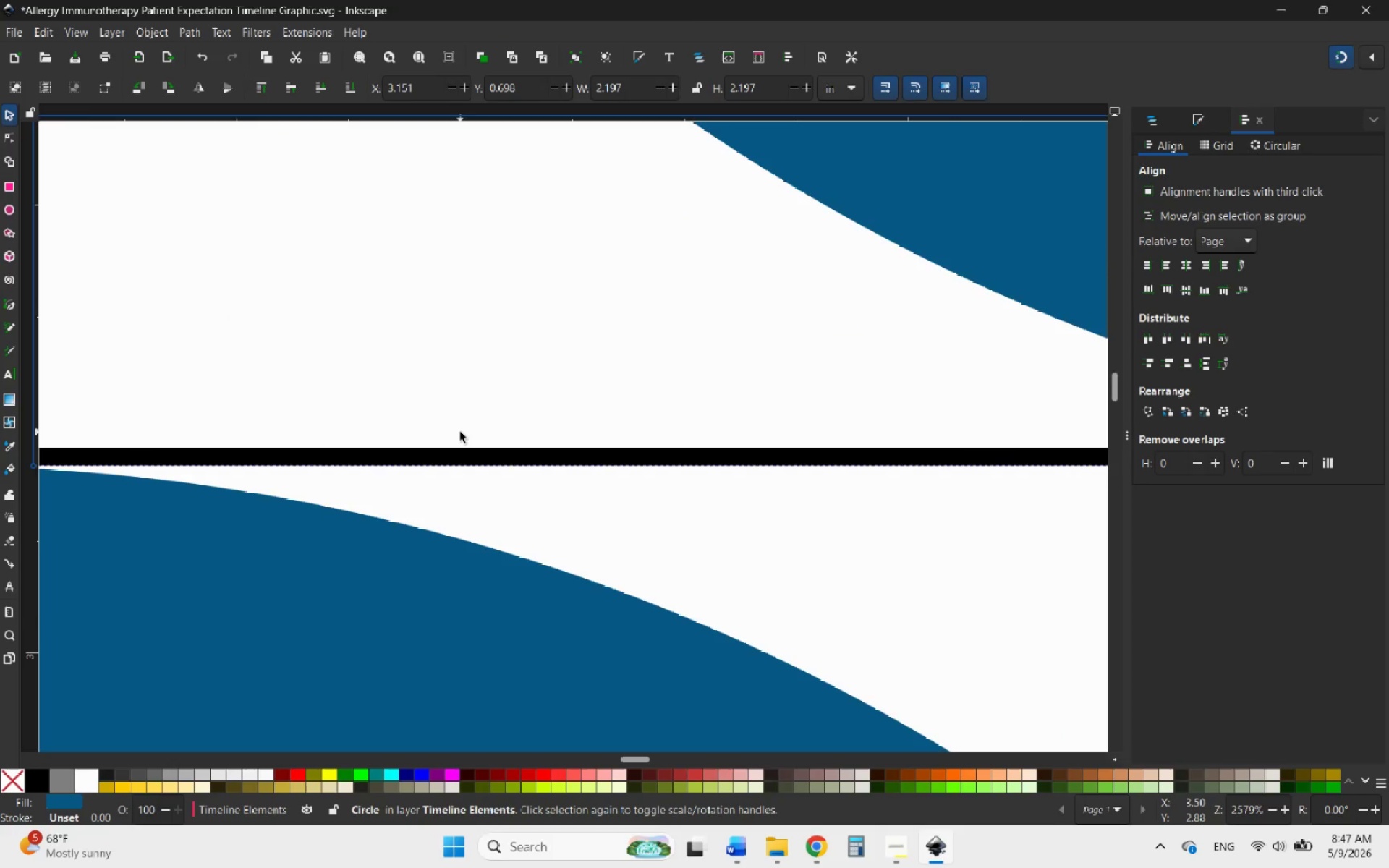 
hold_key(key=ControlLeft, duration=1.14)
scroll: coordinate [506, 472], scroll_direction: down, amount: 1.0
 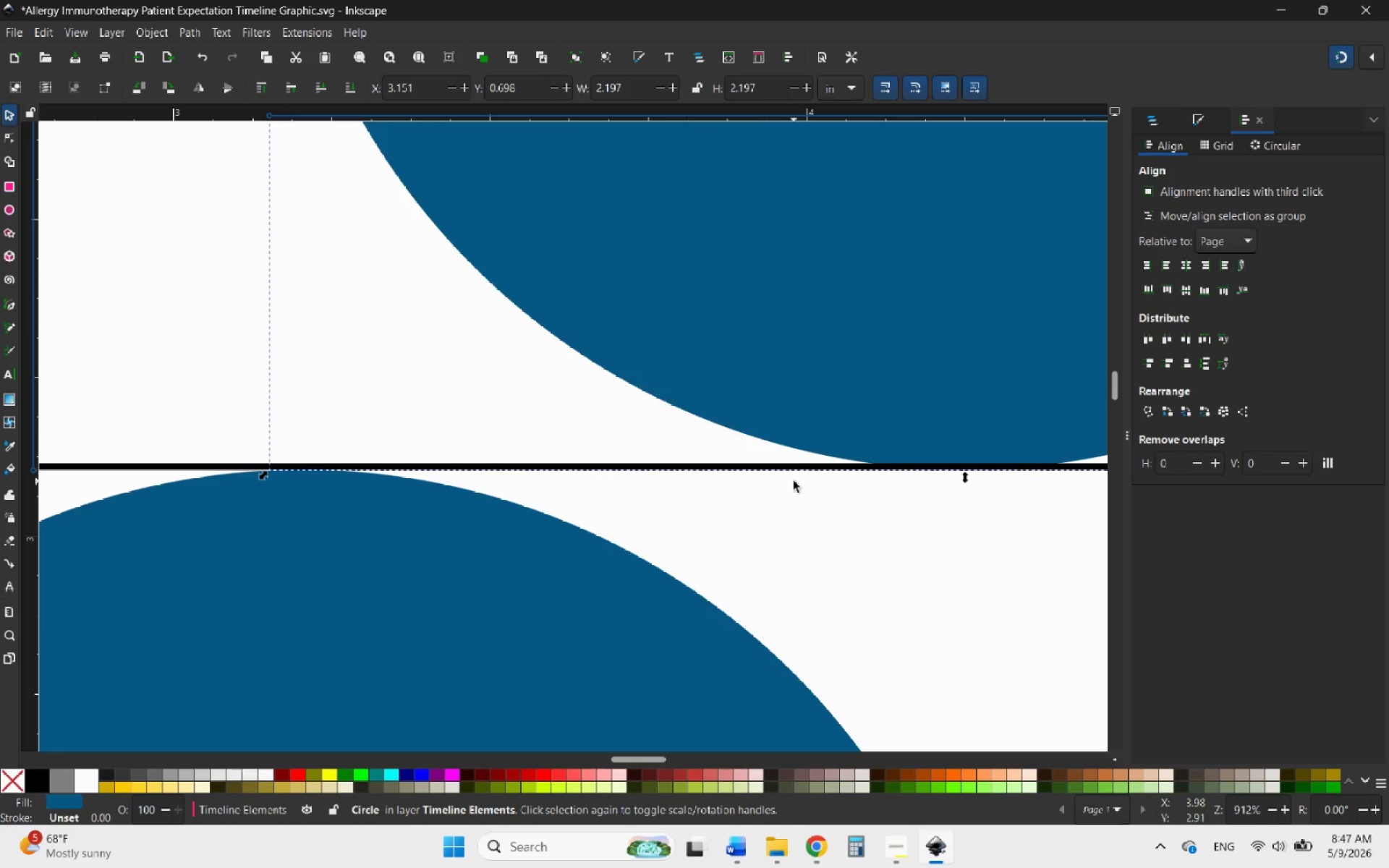 
key(Control+ControlLeft)
 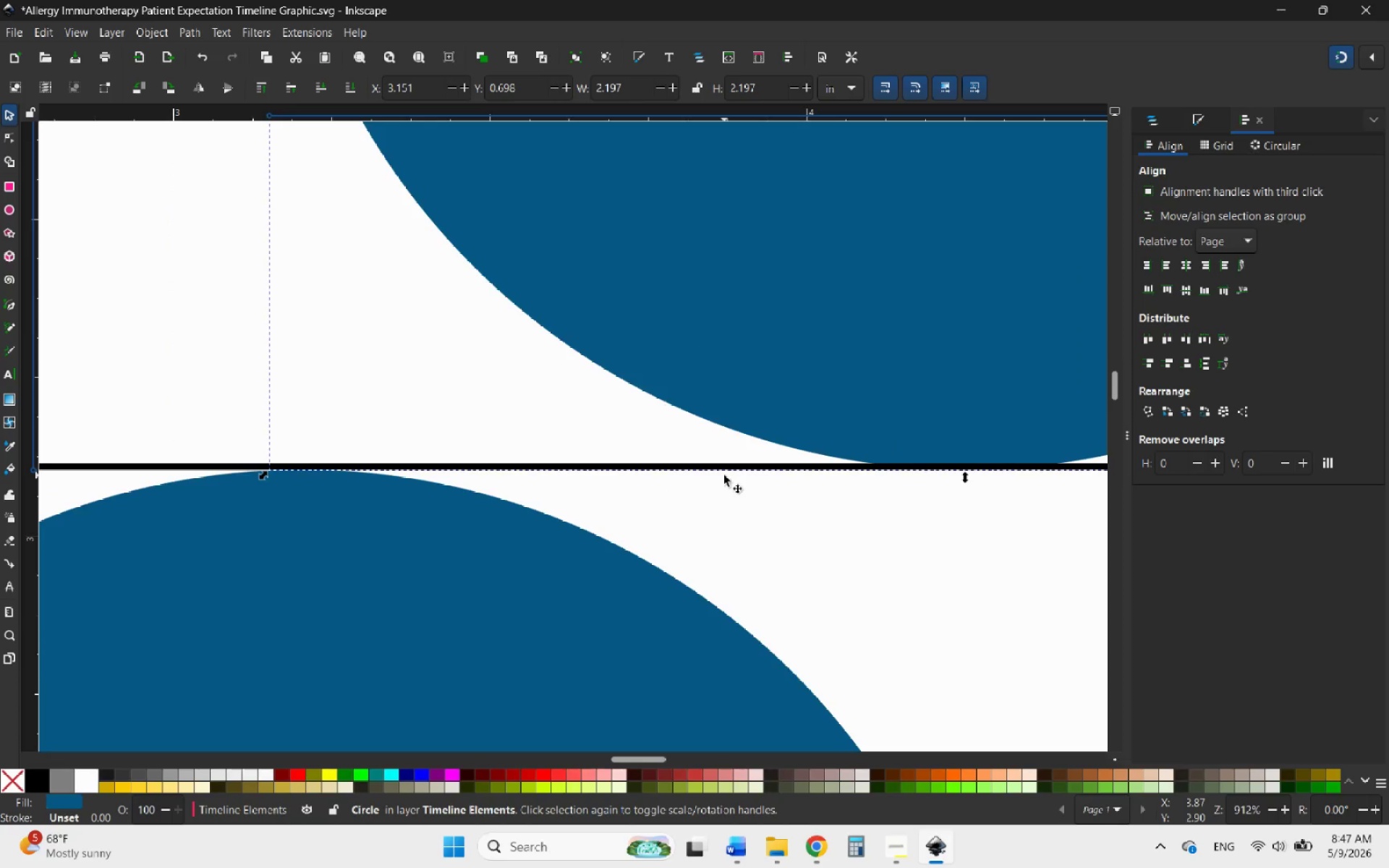 
hold_key(key=ControlLeft, duration=1.26)
scroll: coordinate [787, 496], scroll_direction: down, amount: 3.0
 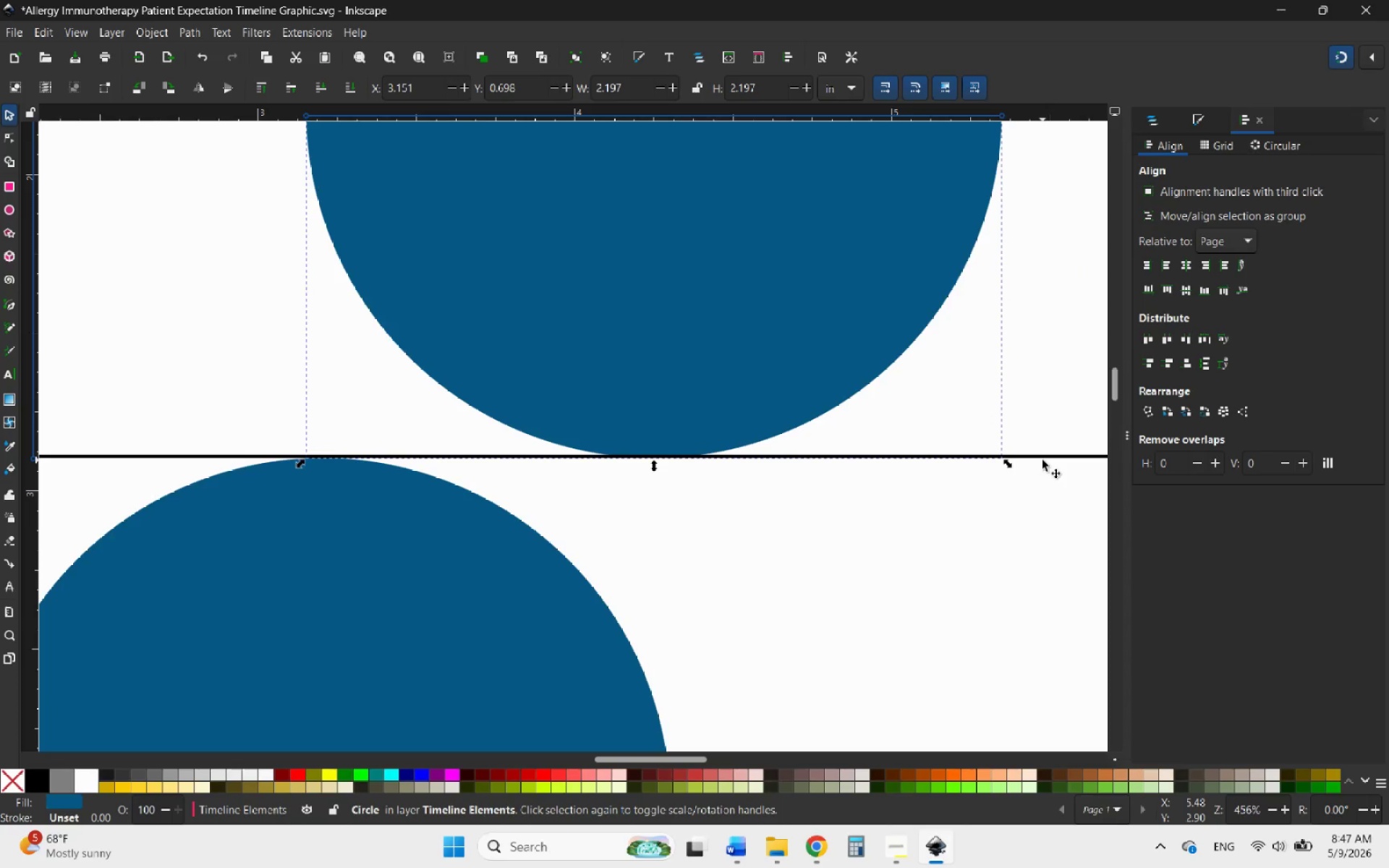 
left_click([1042, 459])
 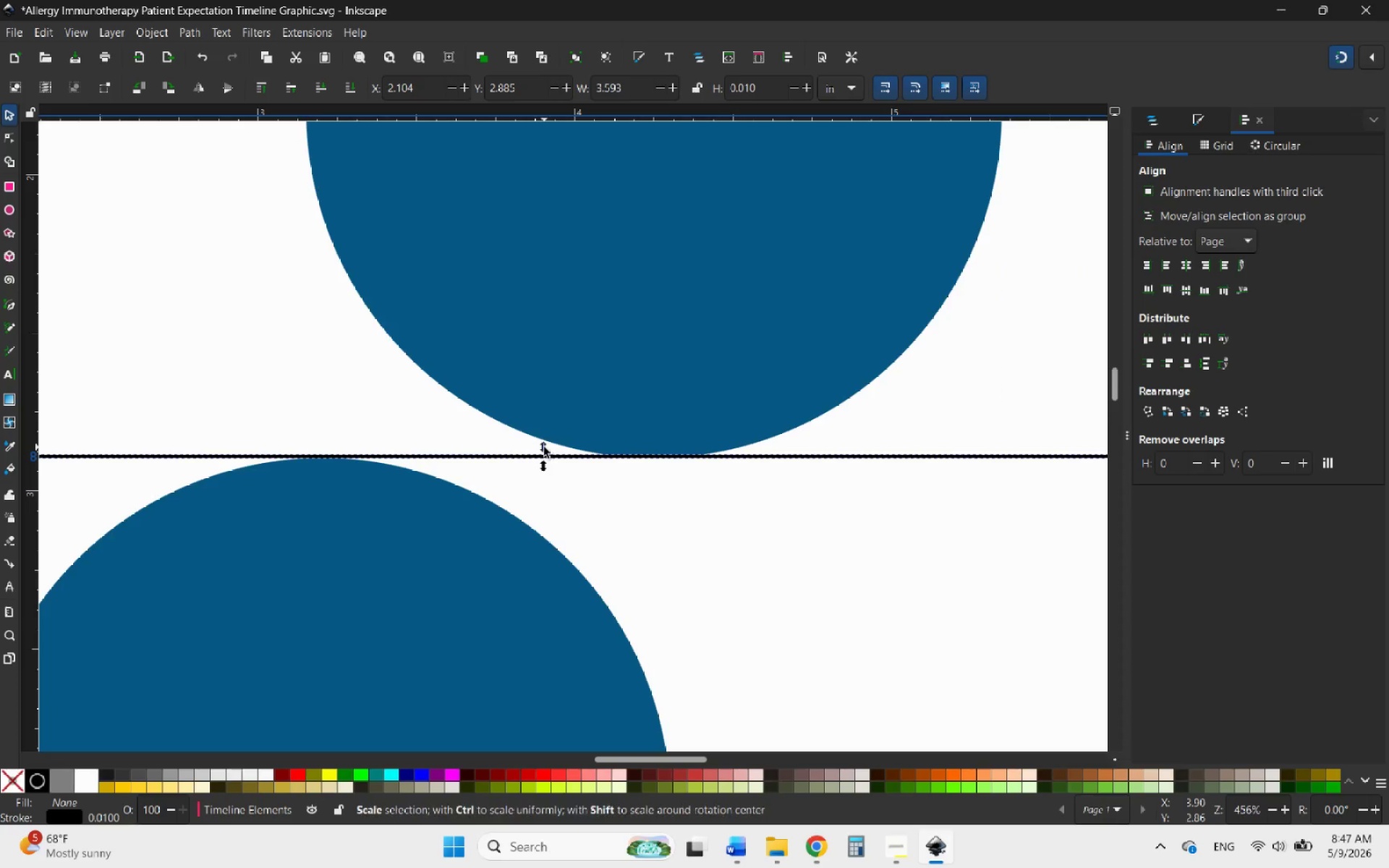 
hold_key(key=ControlLeft, duration=0.91)
scroll: coordinate [632, 473], scroll_direction: up, amount: 5.0
 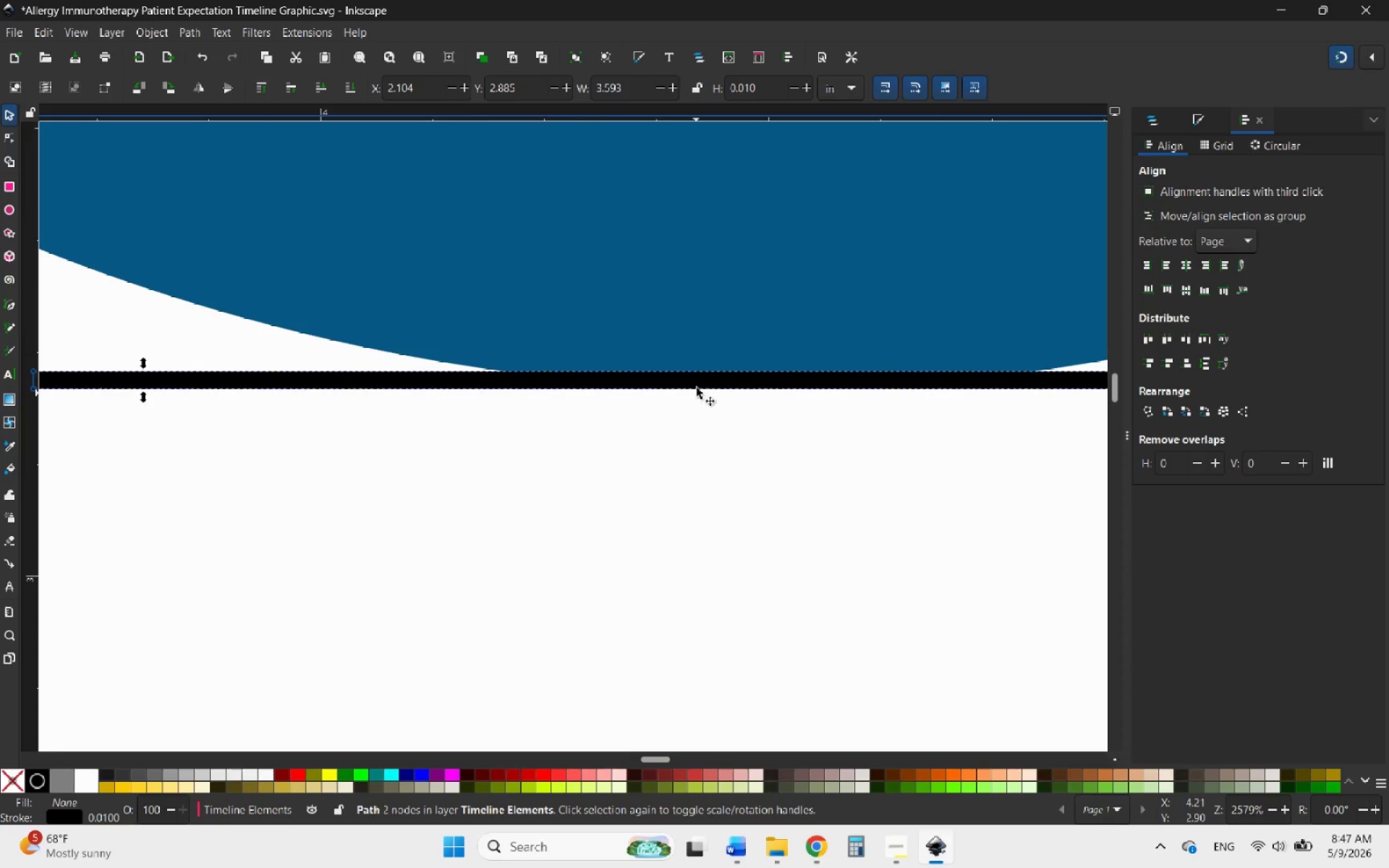 
left_click_drag(start_coordinate=[697, 378], to_coordinate=[702, 395])
 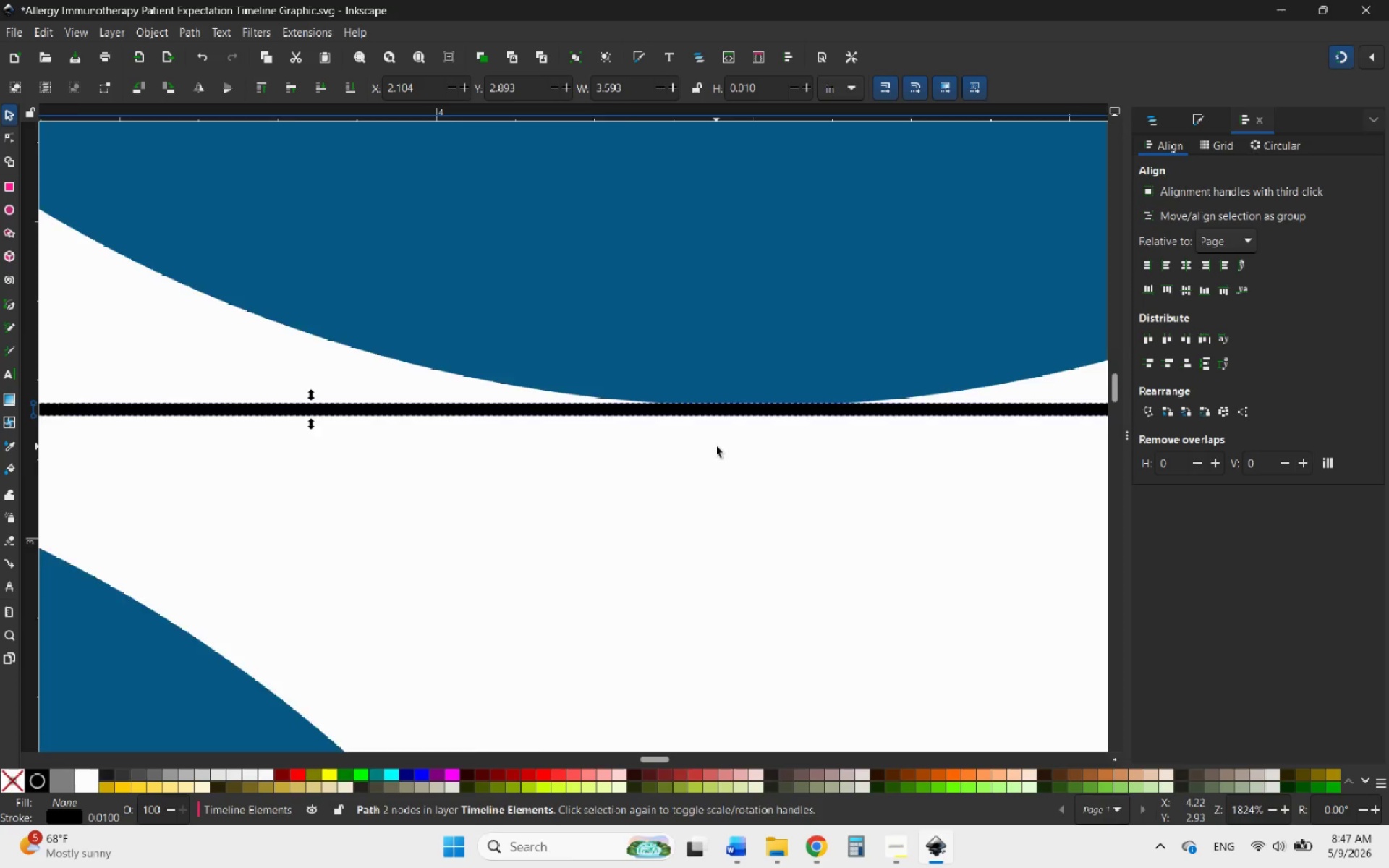 
hold_key(key=ControlLeft, duration=4.42)
scroll: coordinate [716, 446], scroll_direction: down, amount: 3.0
 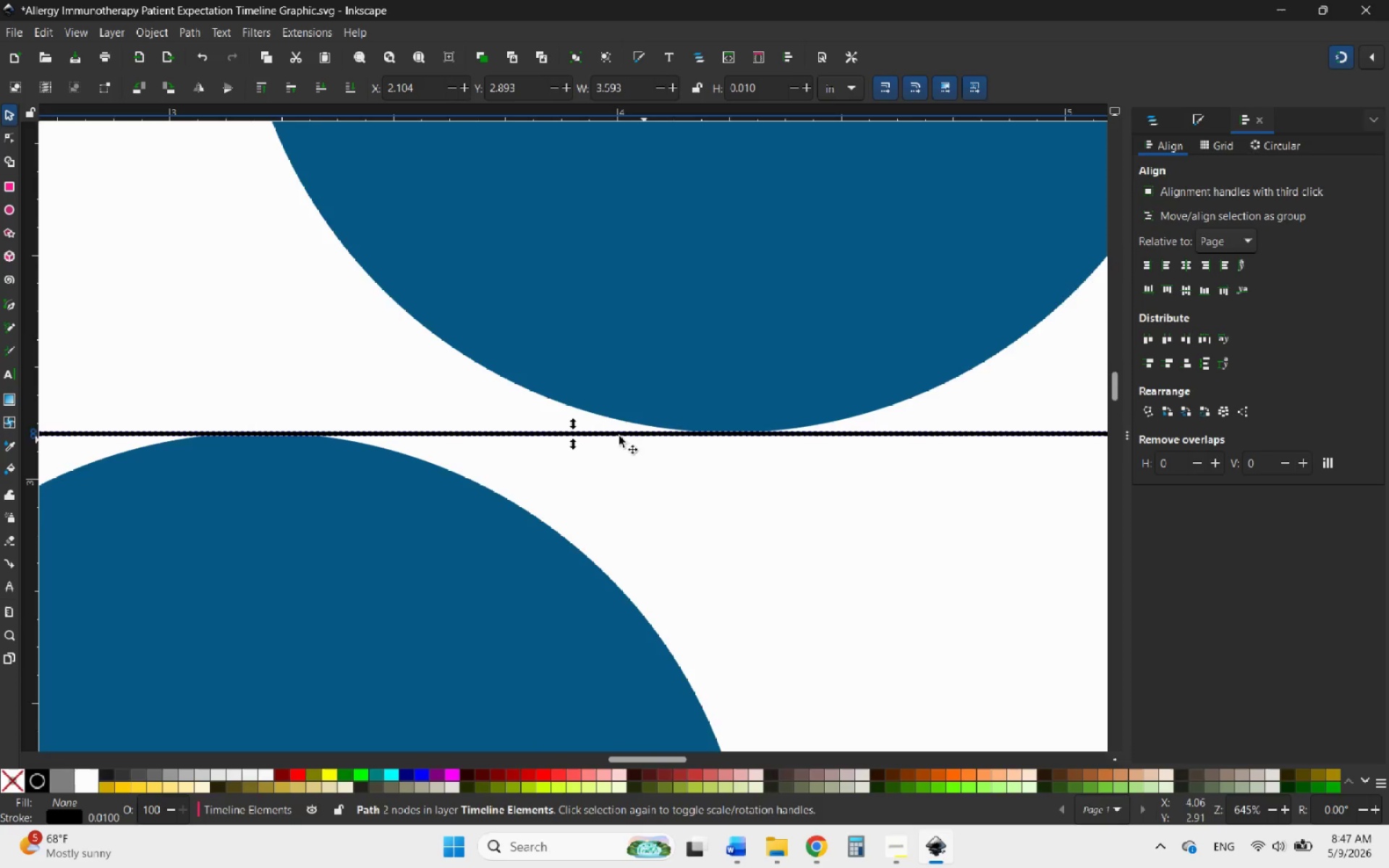 
scroll: coordinate [250, 430], scroll_direction: up, amount: 4.0
 